 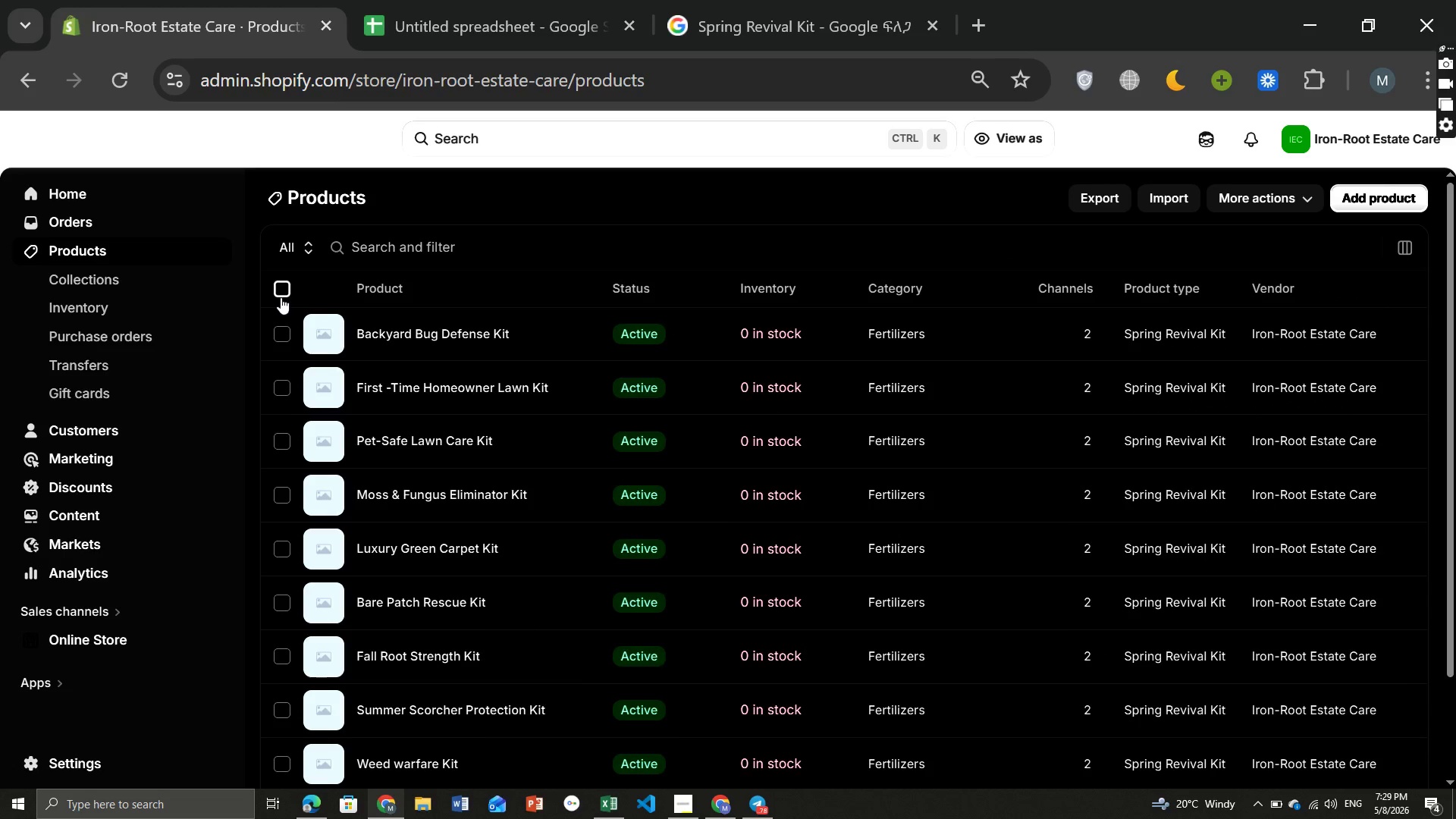 
left_click([281, 297])
 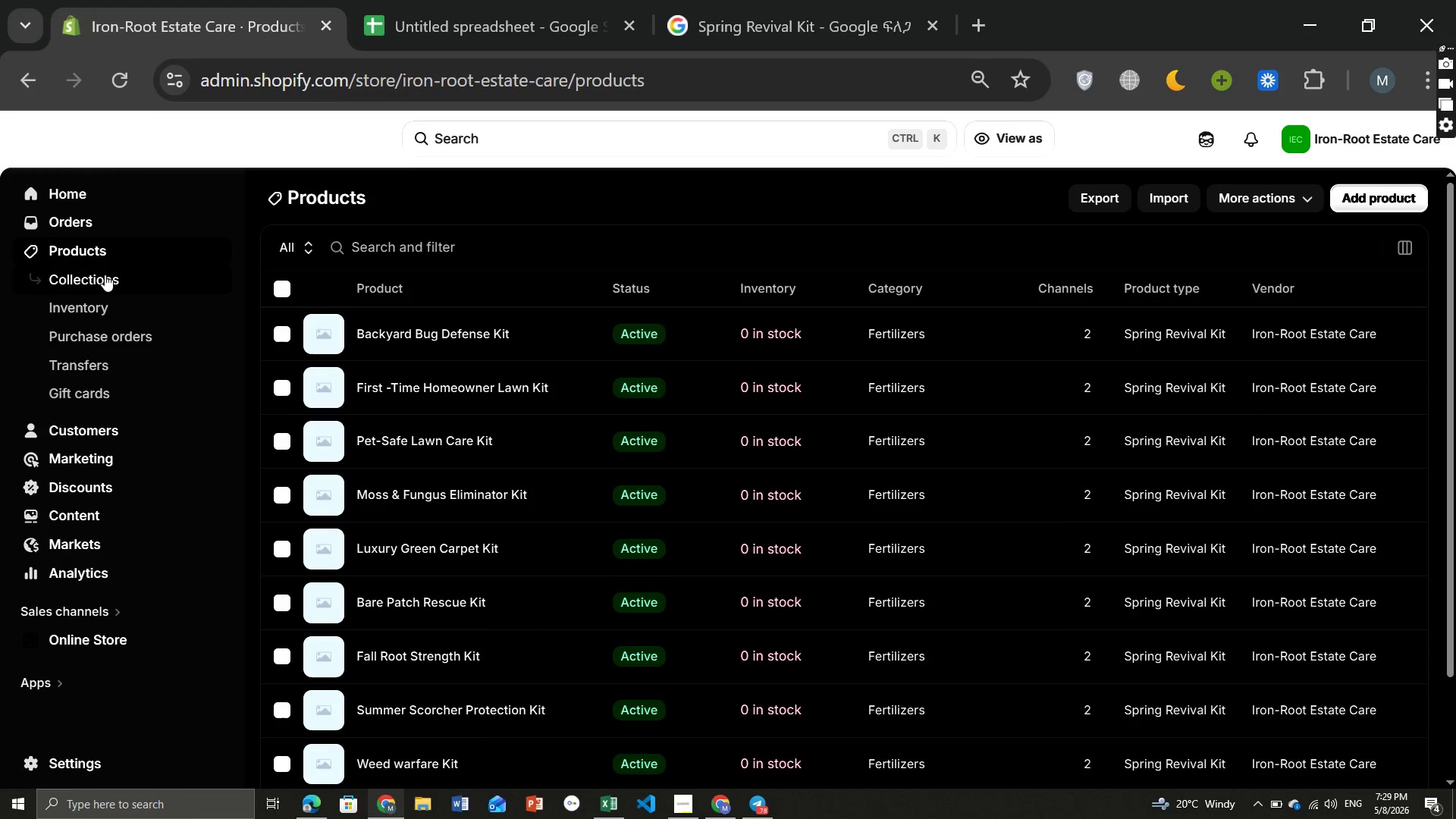 
left_click([105, 275])
 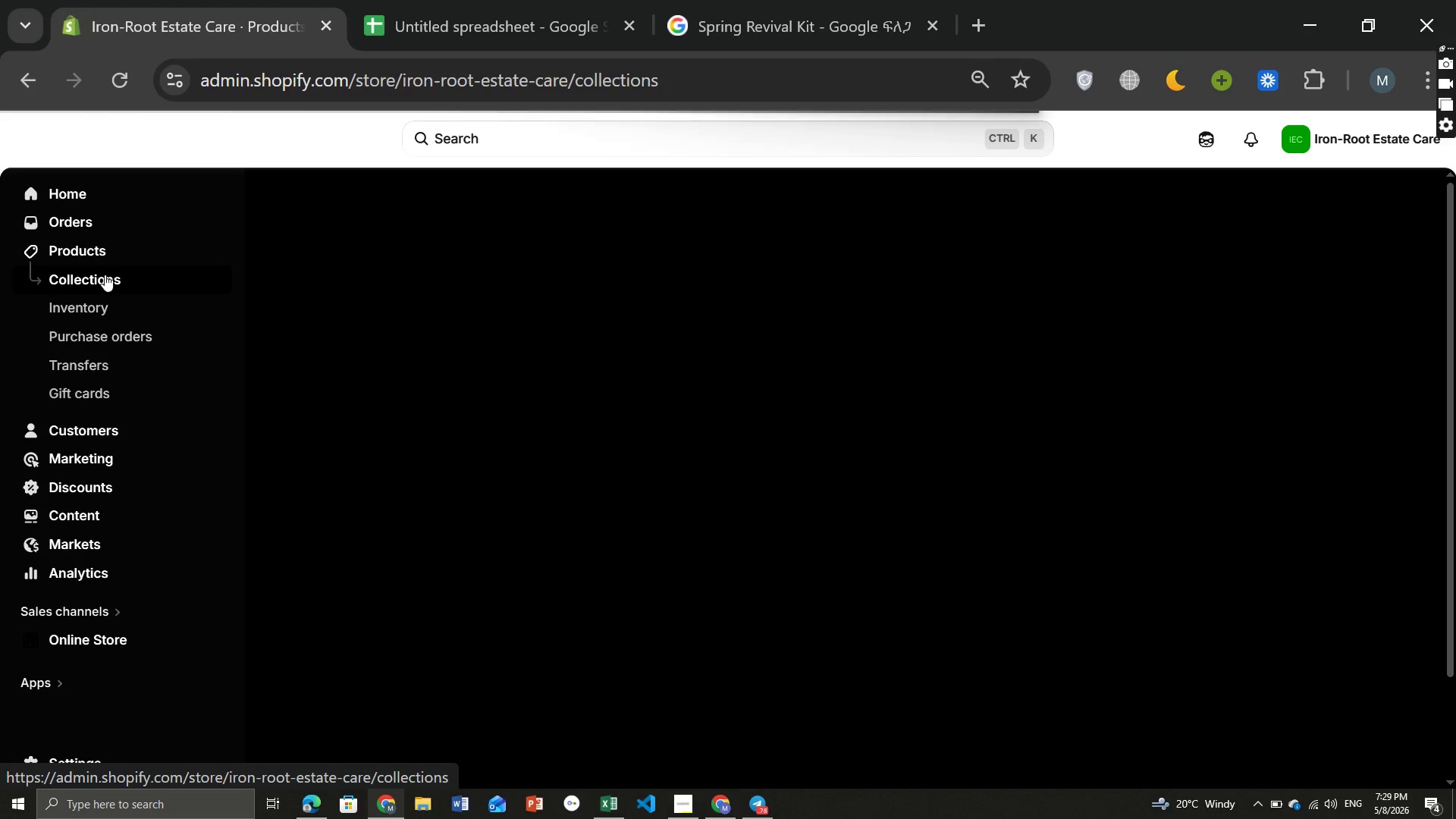 
wait(8.23)
 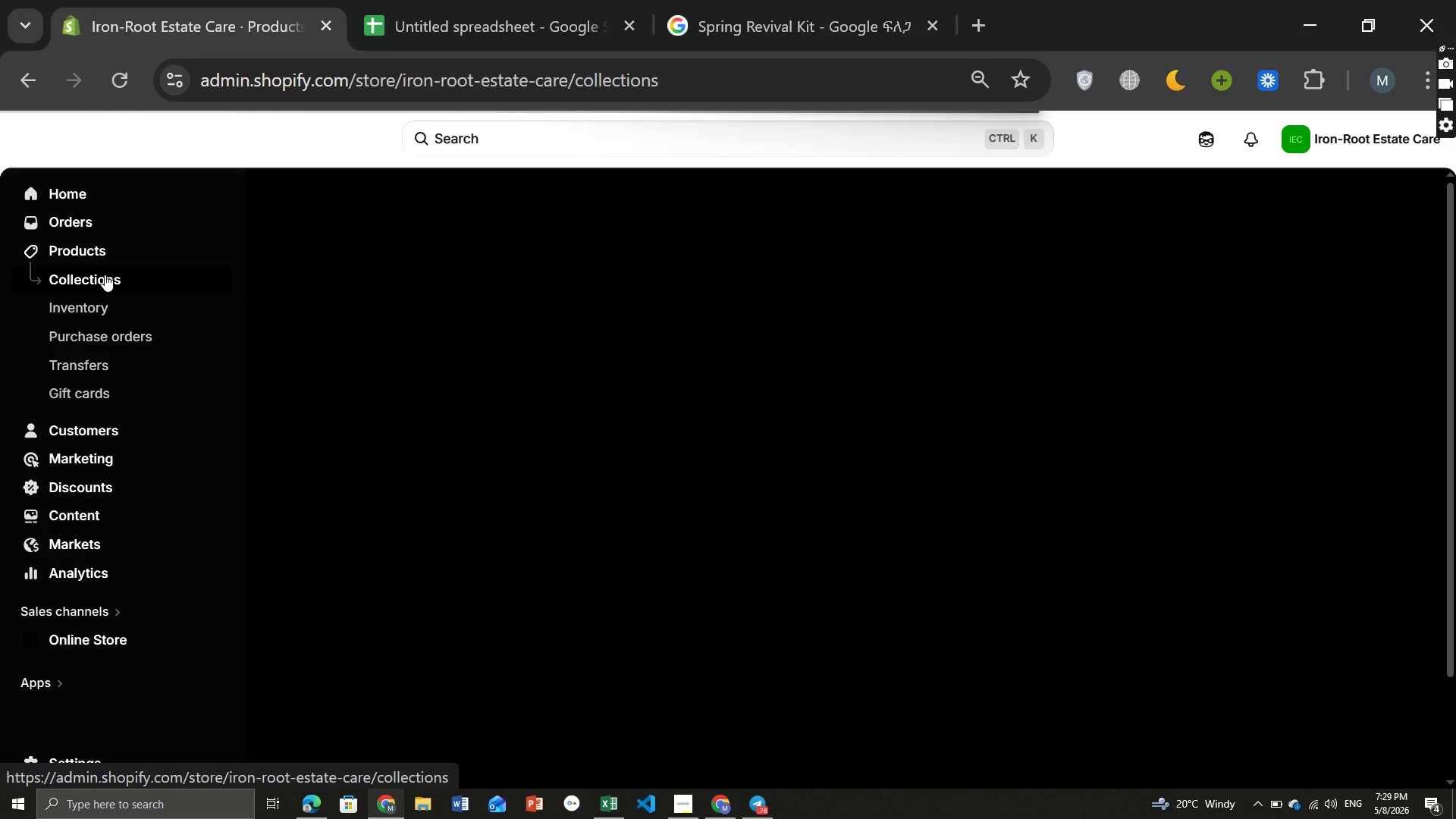 
left_click([1351, 206])
 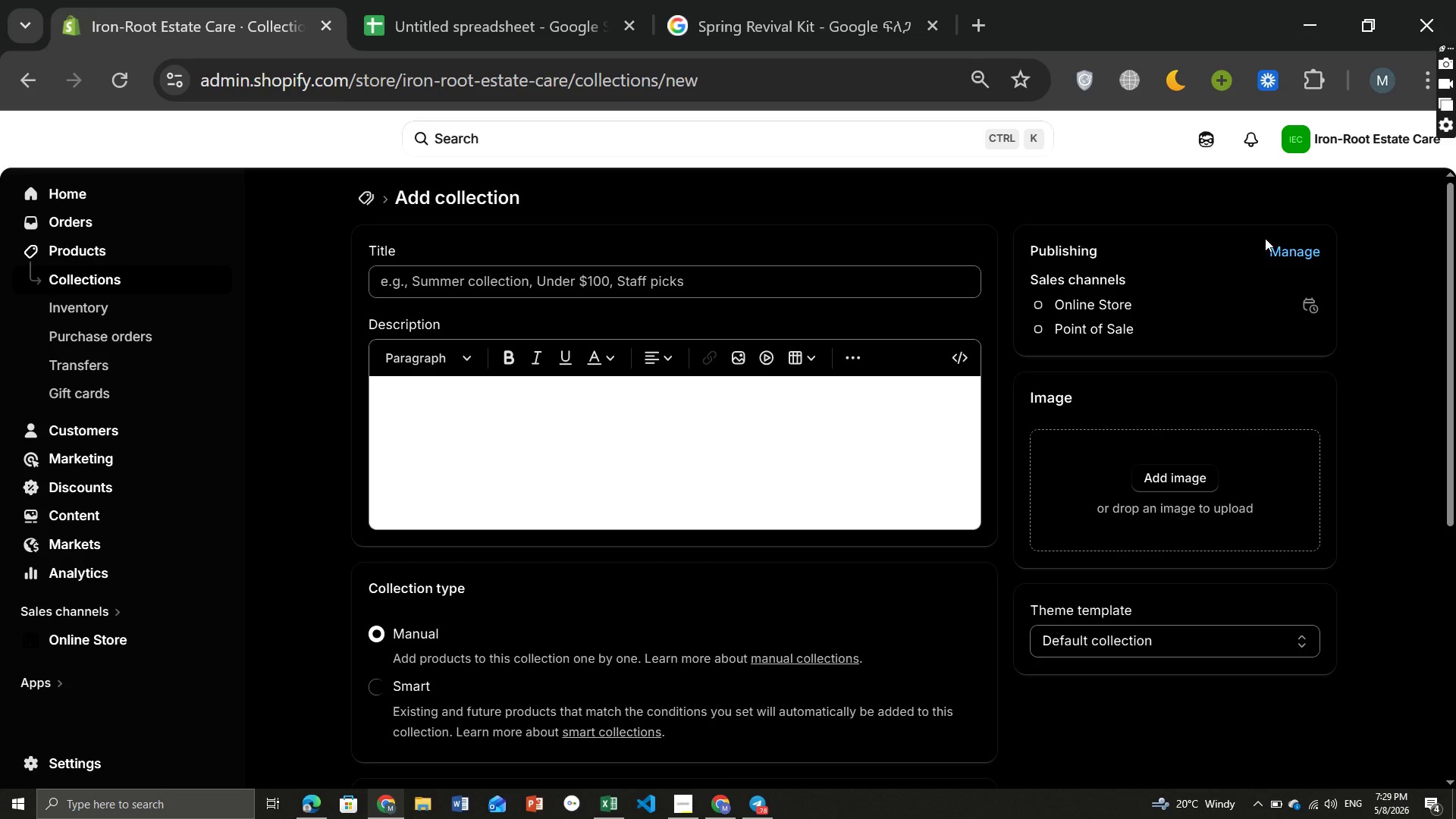 
wait(6.31)
 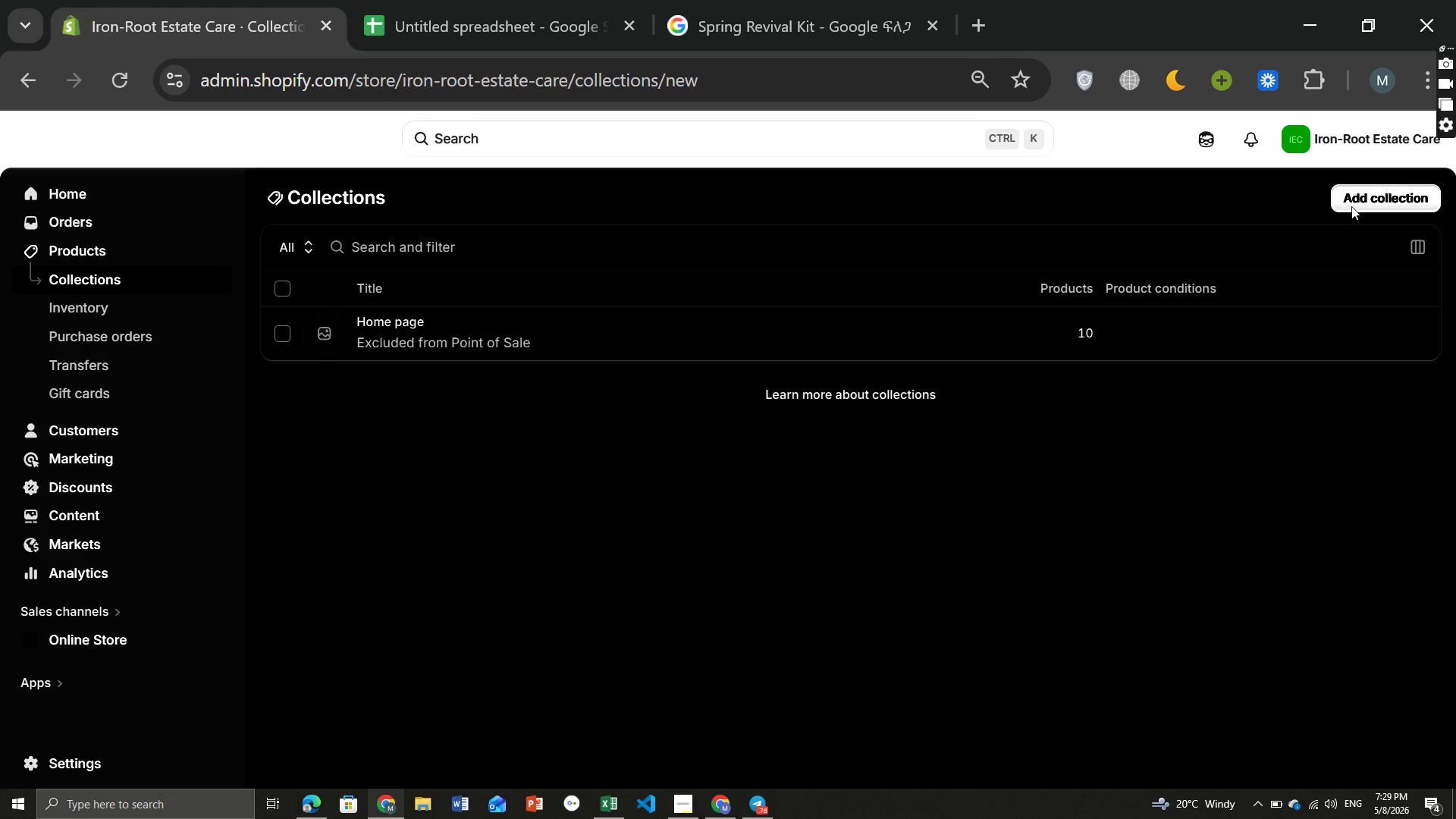 
left_click([697, 279])
 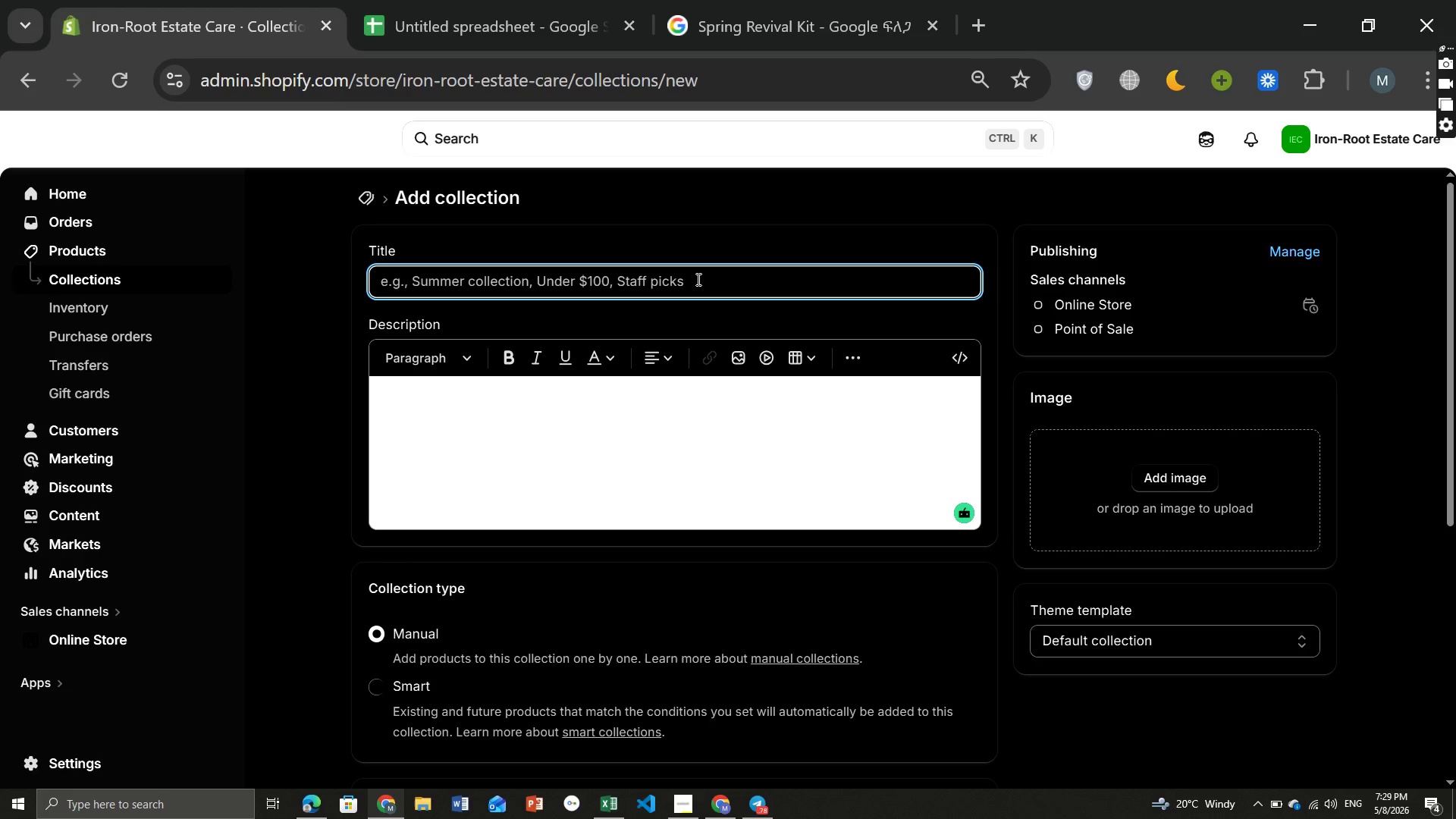 
type(Spli)
key(Backspace)
key(Backspace)
type(ring Lawn Care)
 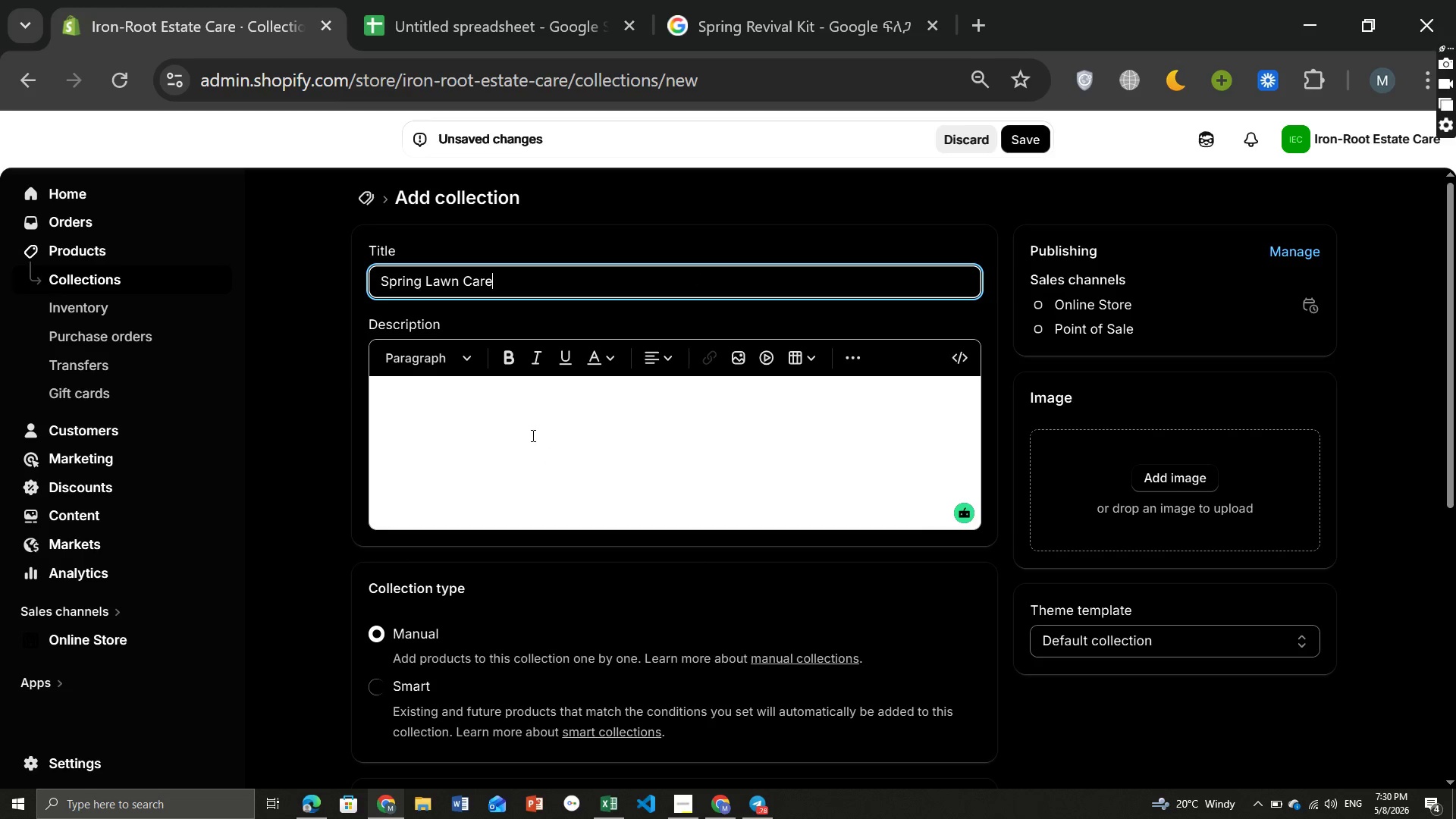 
left_click([531, 435])
 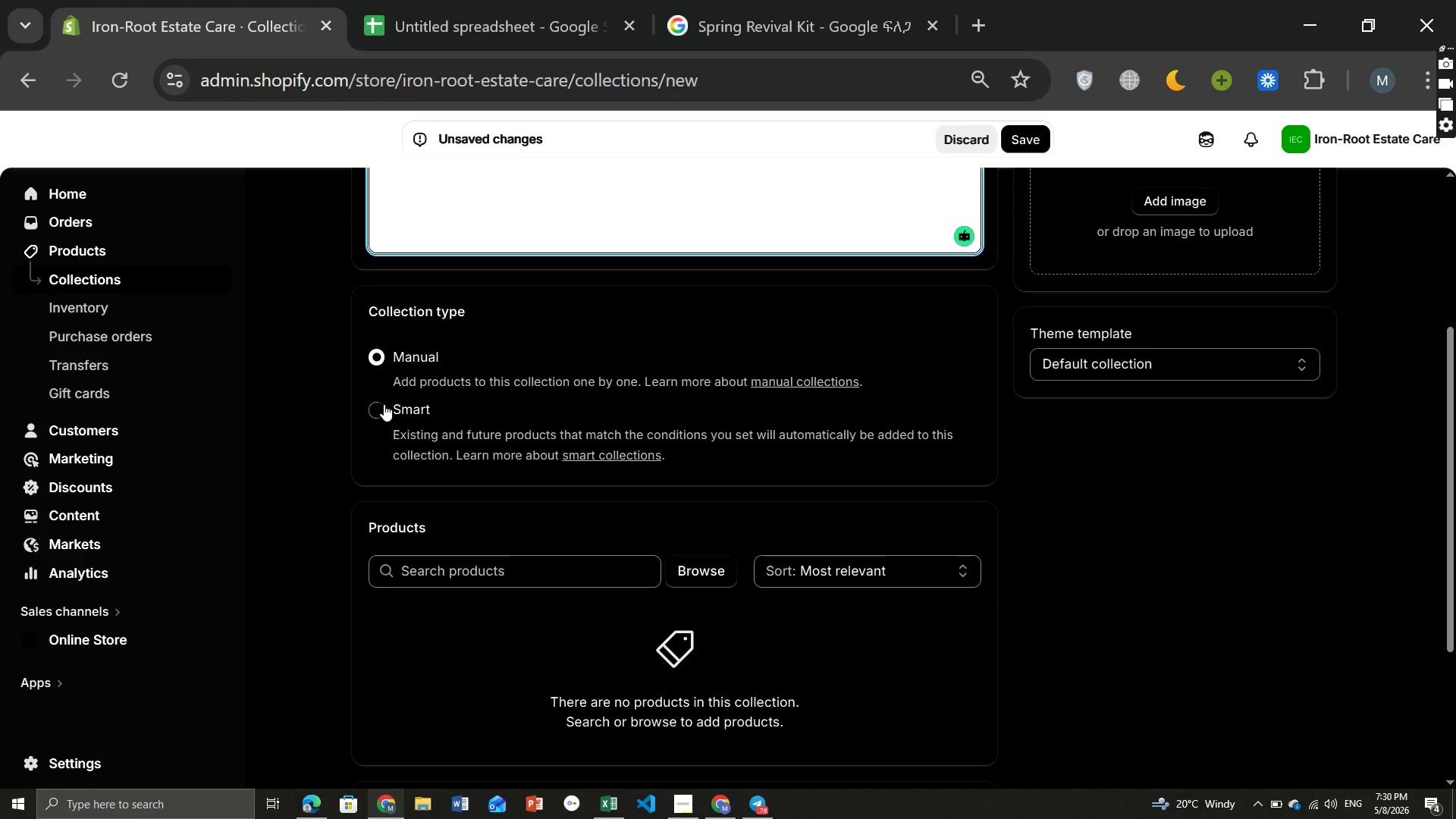 
wait(7.86)
 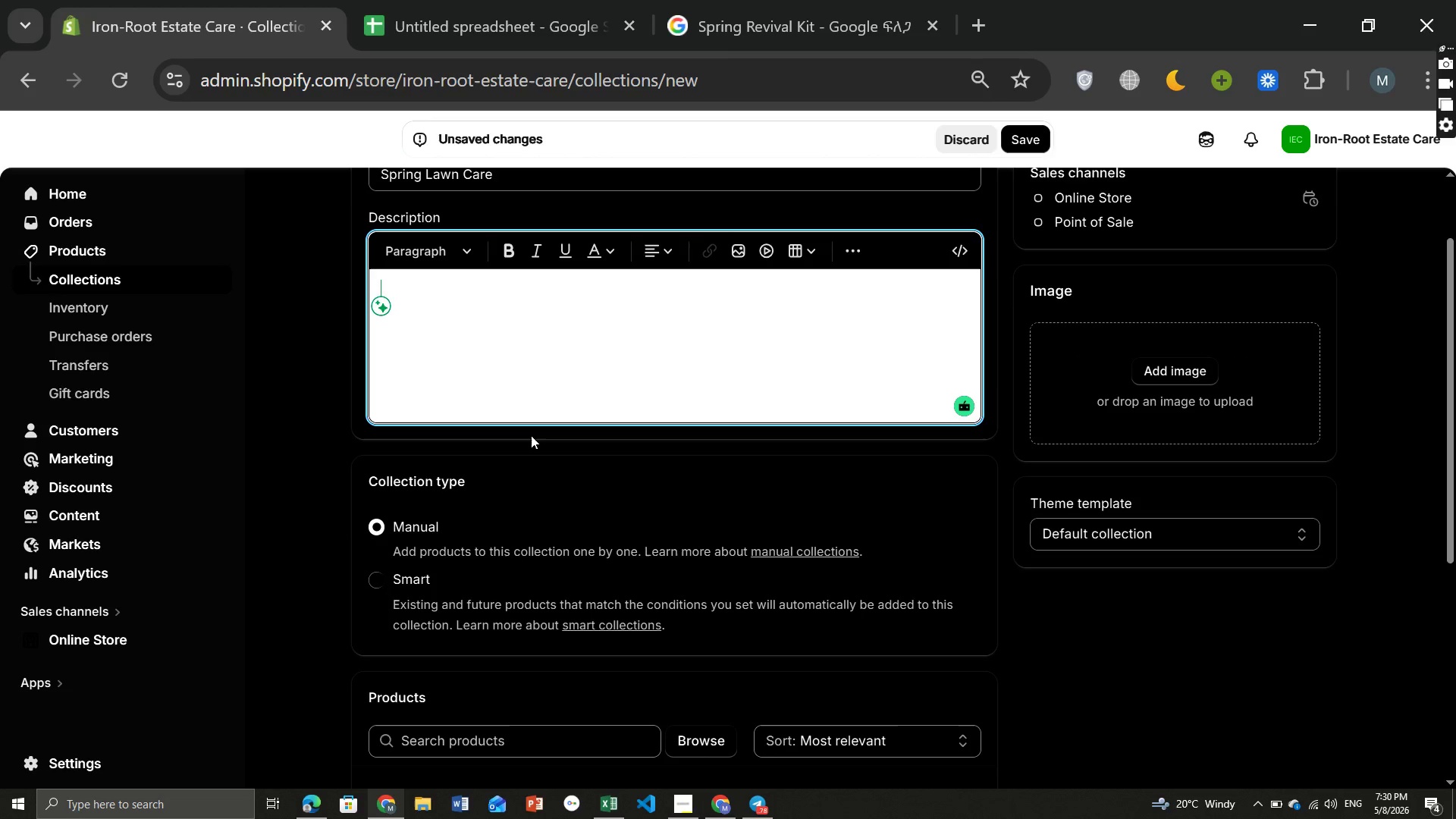 
left_click([385, 407])
 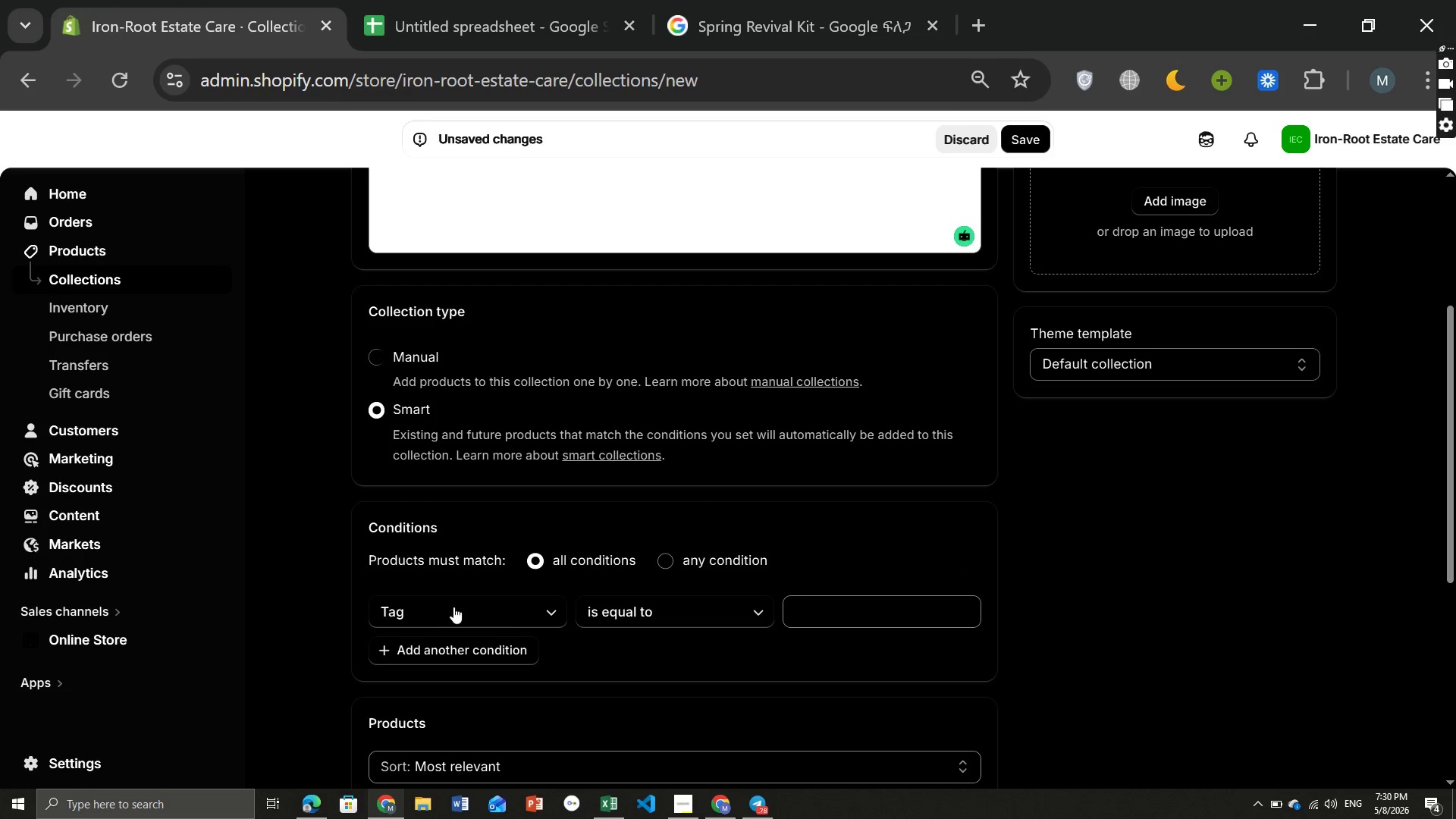 
wait(7.27)
 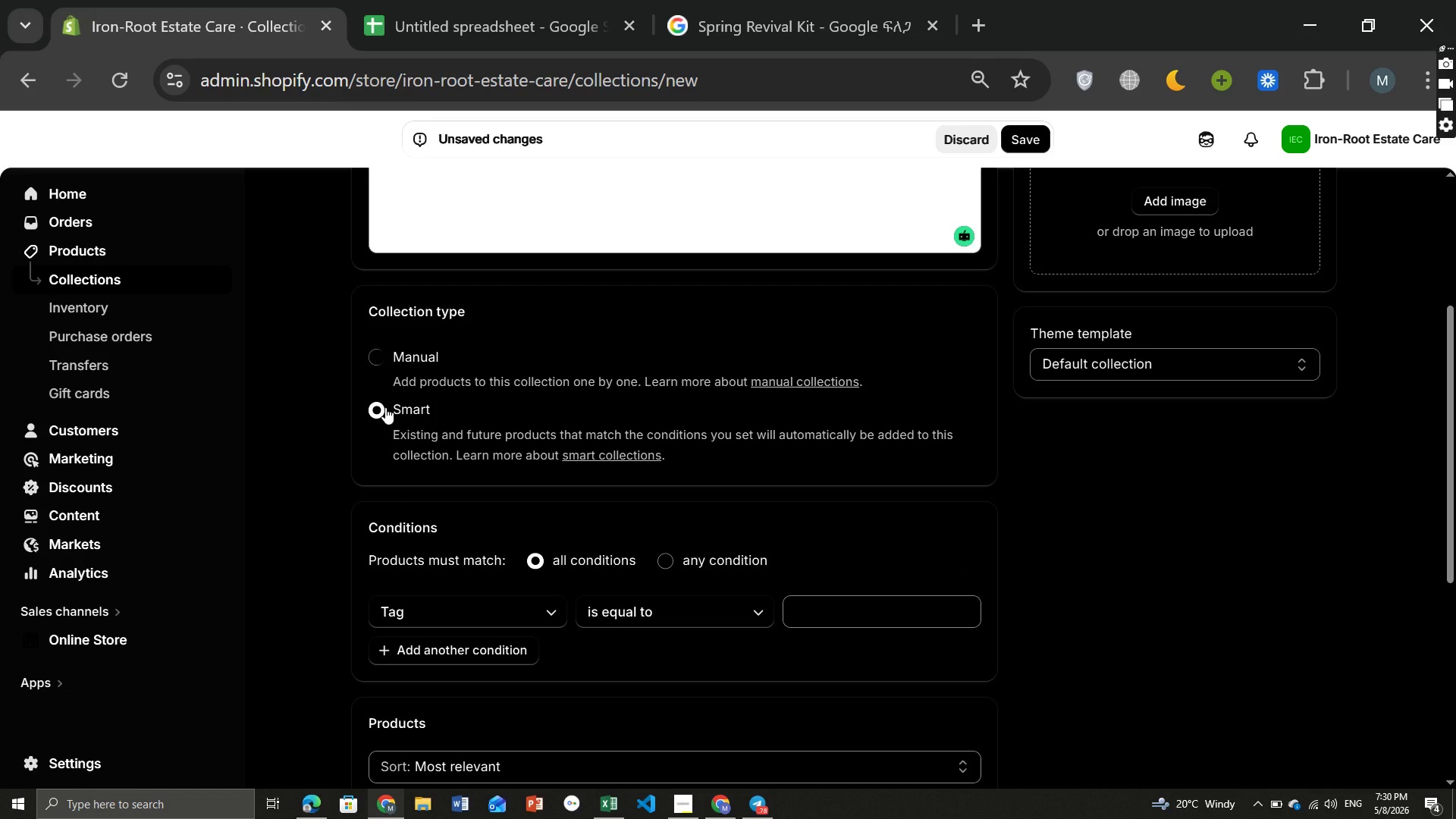 
left_click([841, 620])
 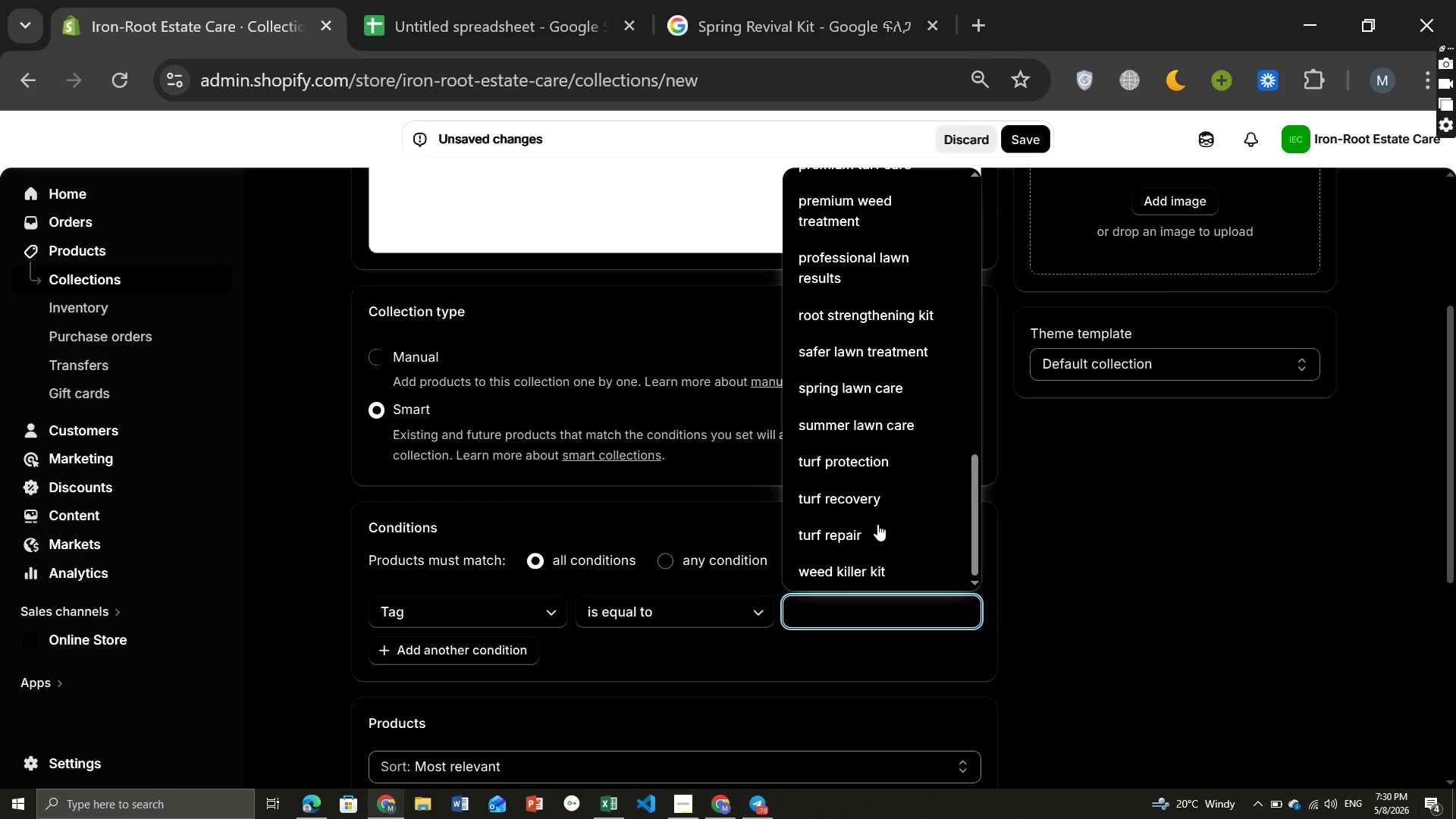 
wait(11.94)
 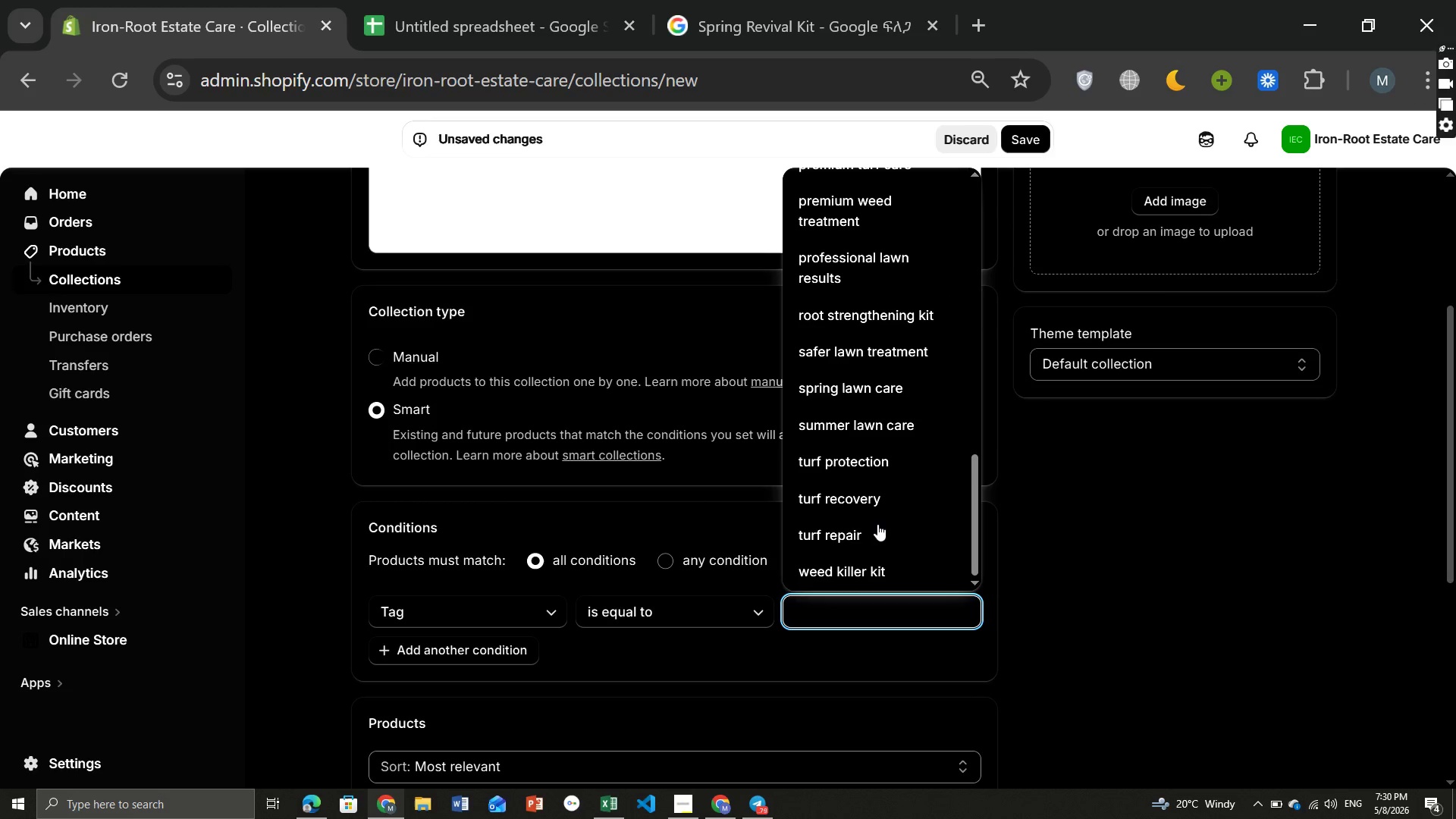 
type(sp)
 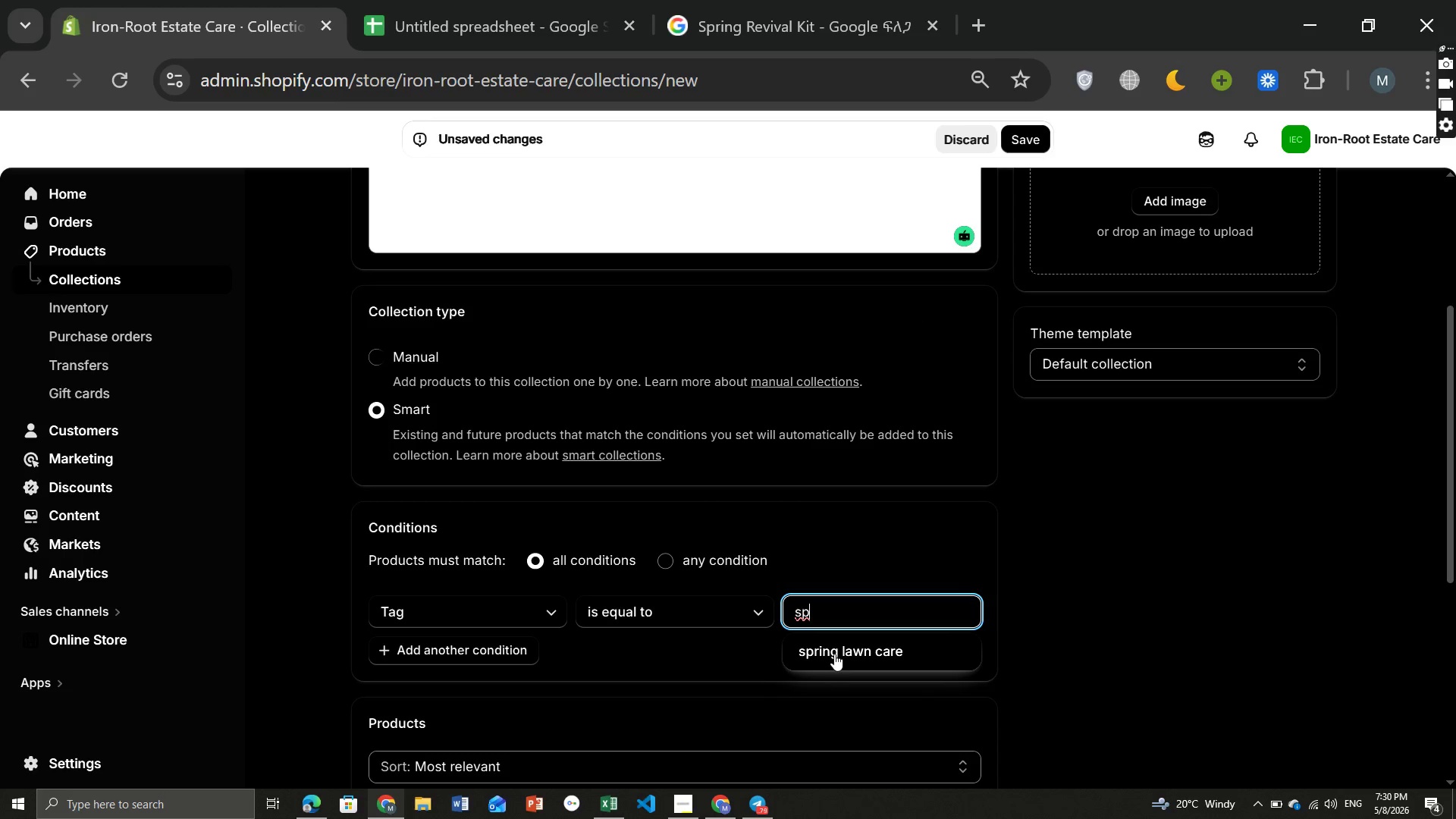 
type(ring)
 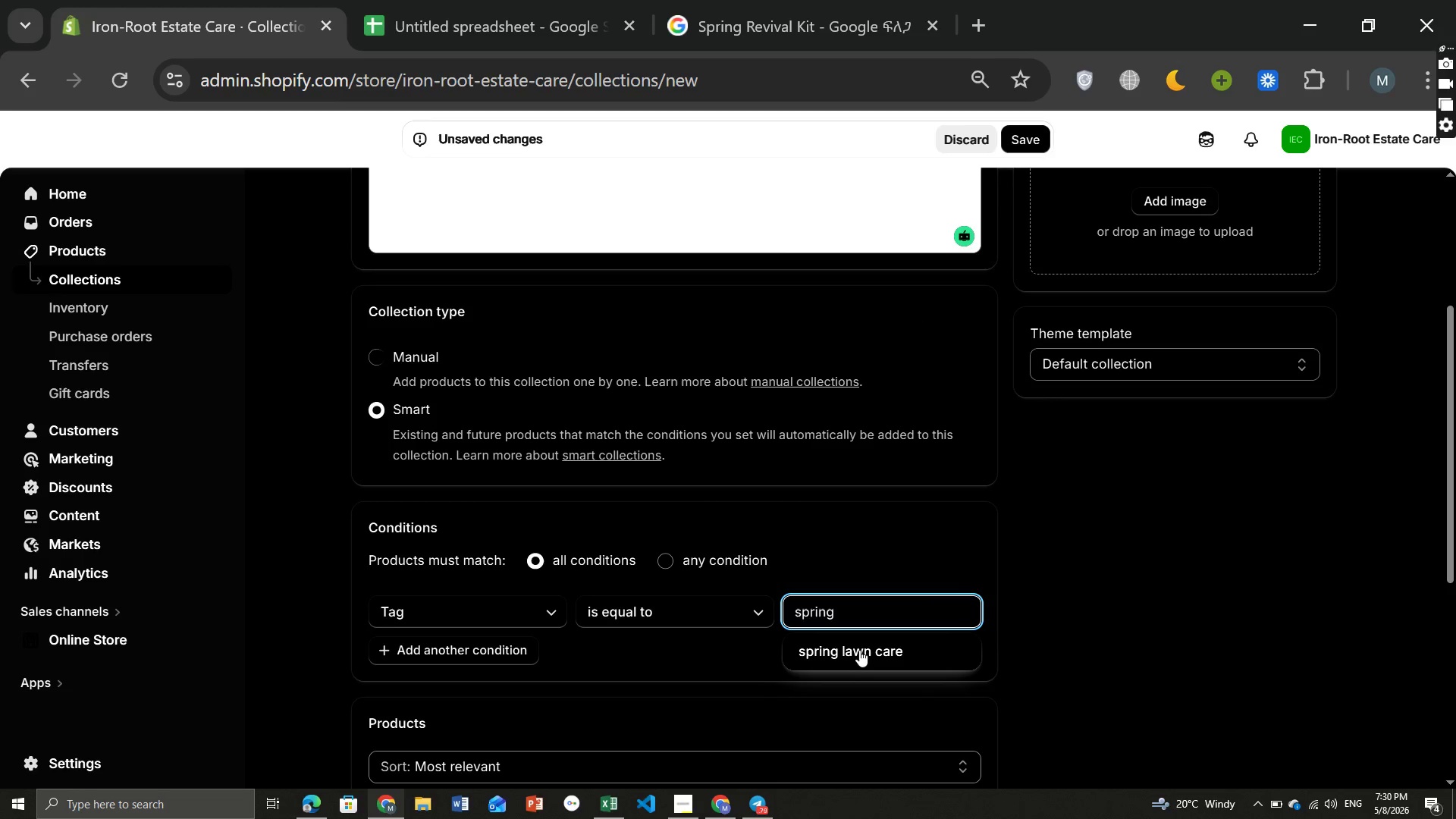 
left_click([849, 664])
 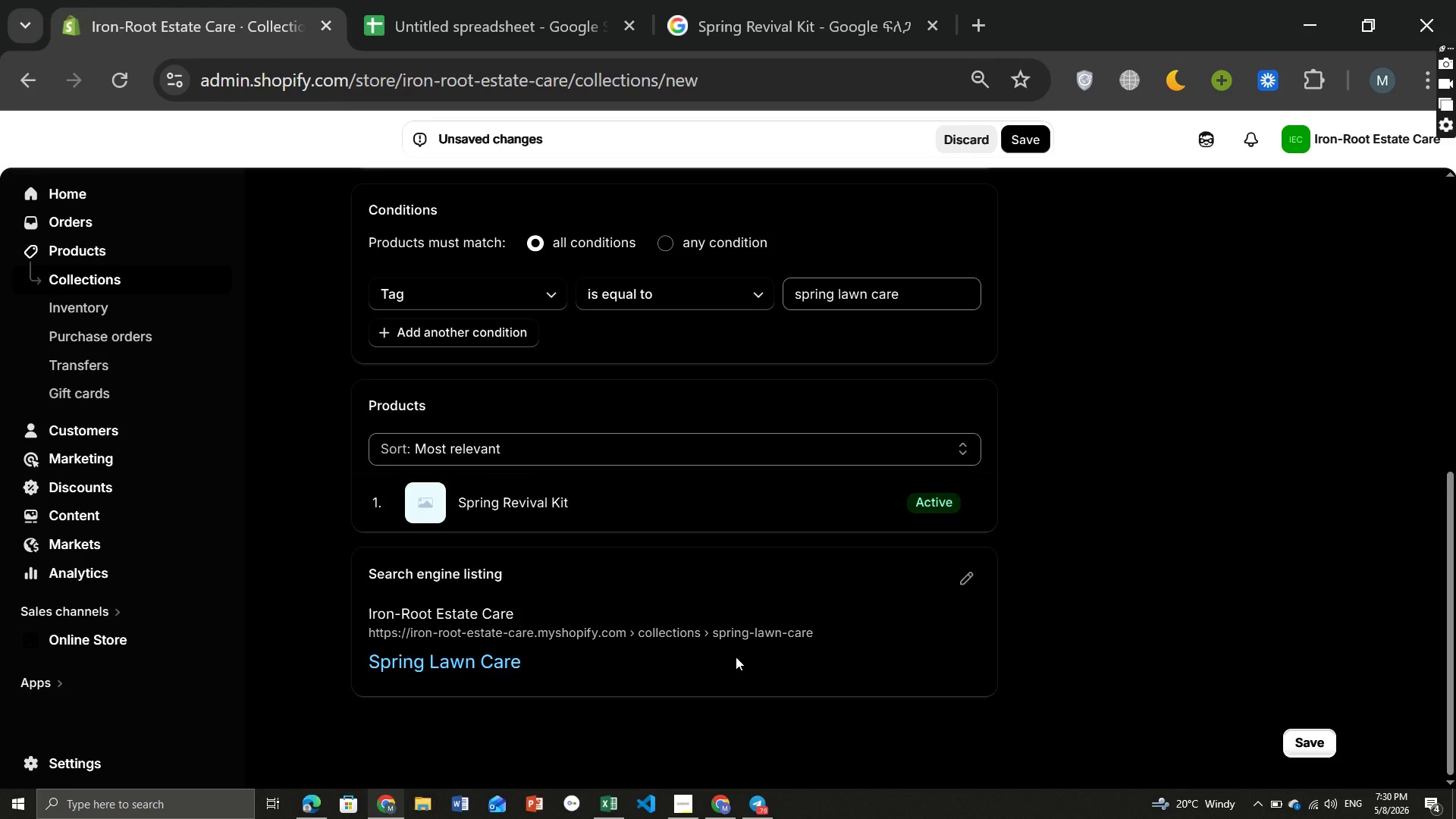 
wait(15.38)
 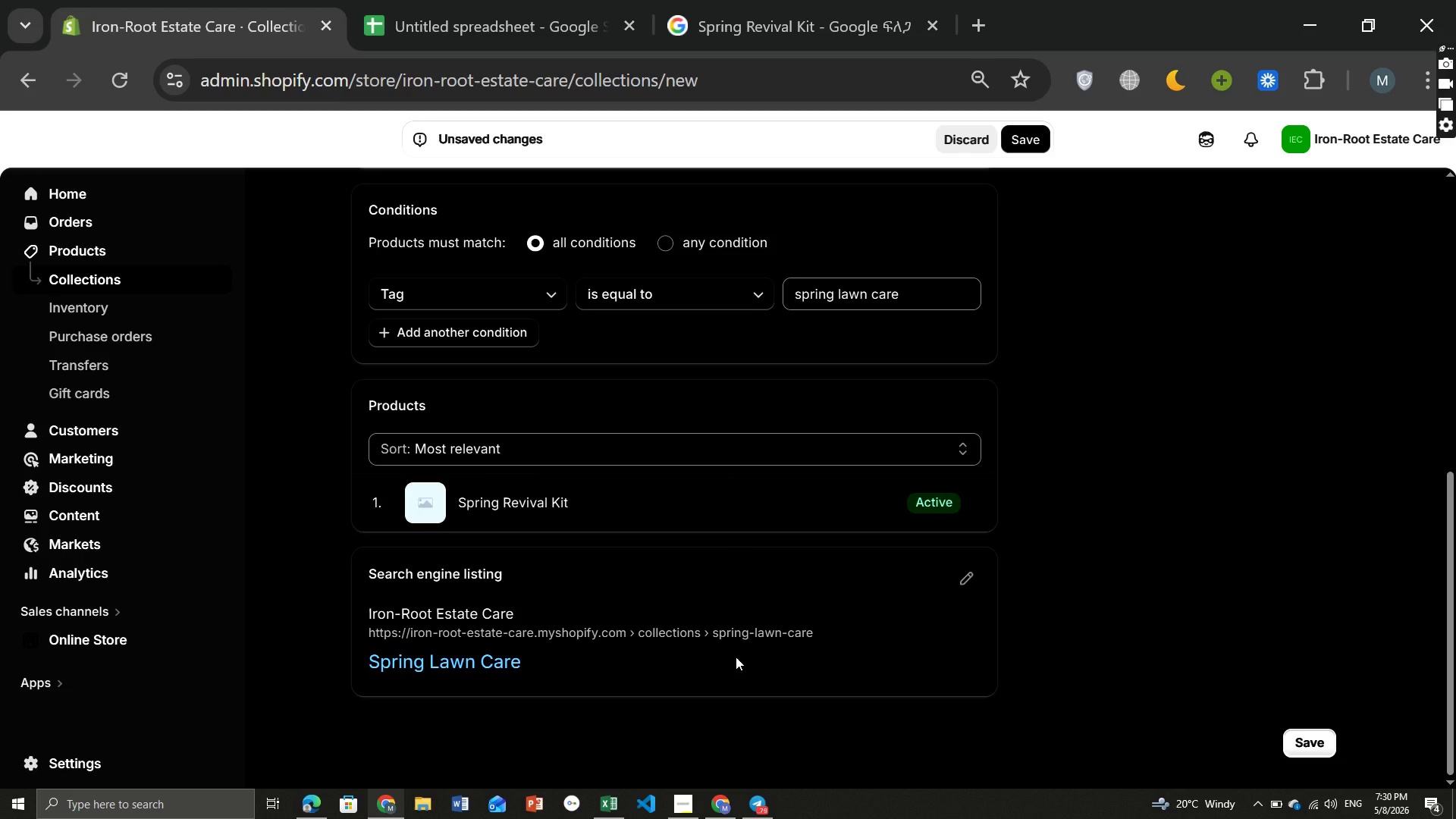 
left_click([527, 449])
 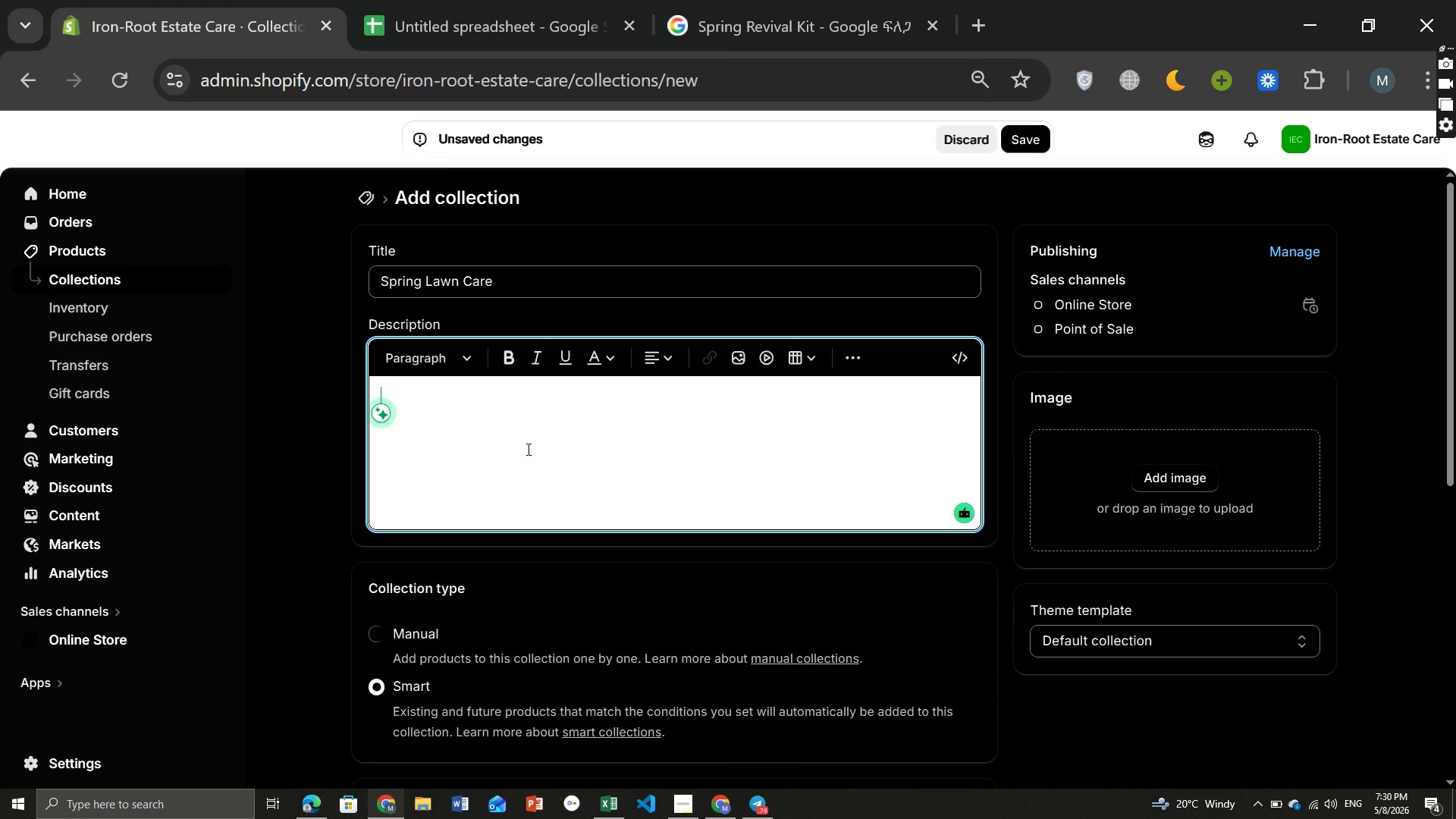 
type(Professional DIY )
 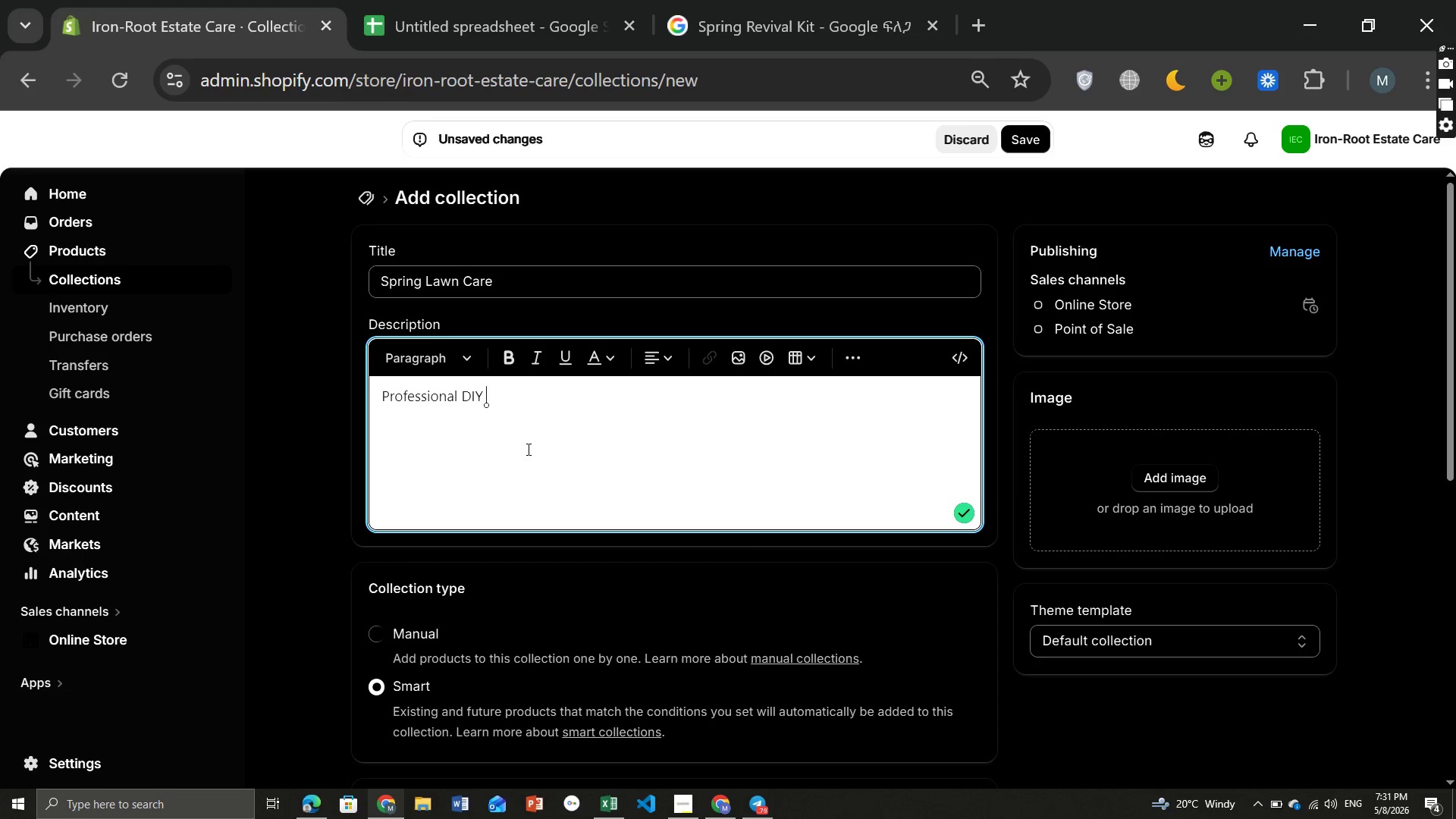 
type(lawn recovery and spring turf revi)
 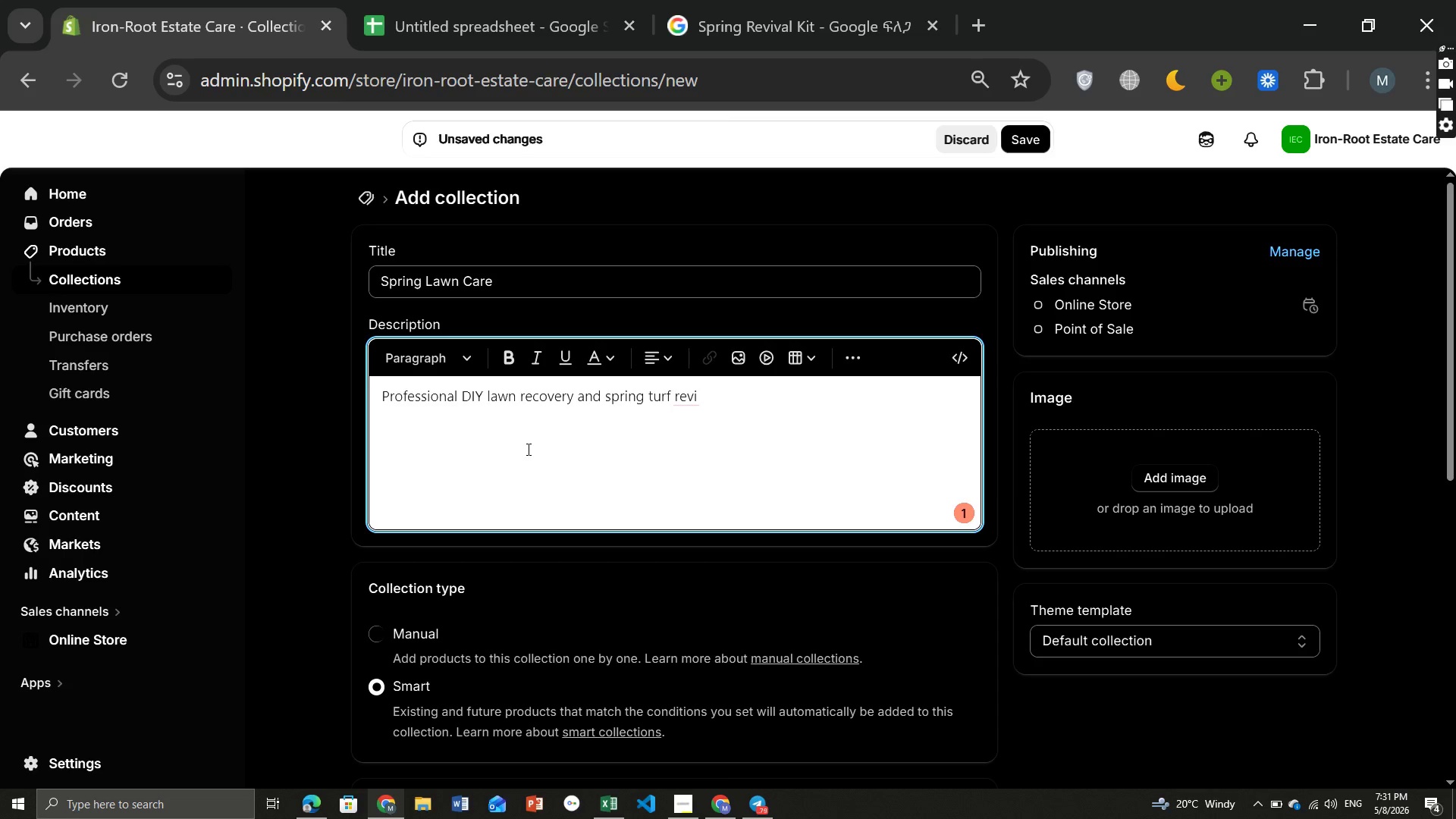 
type(ta)
 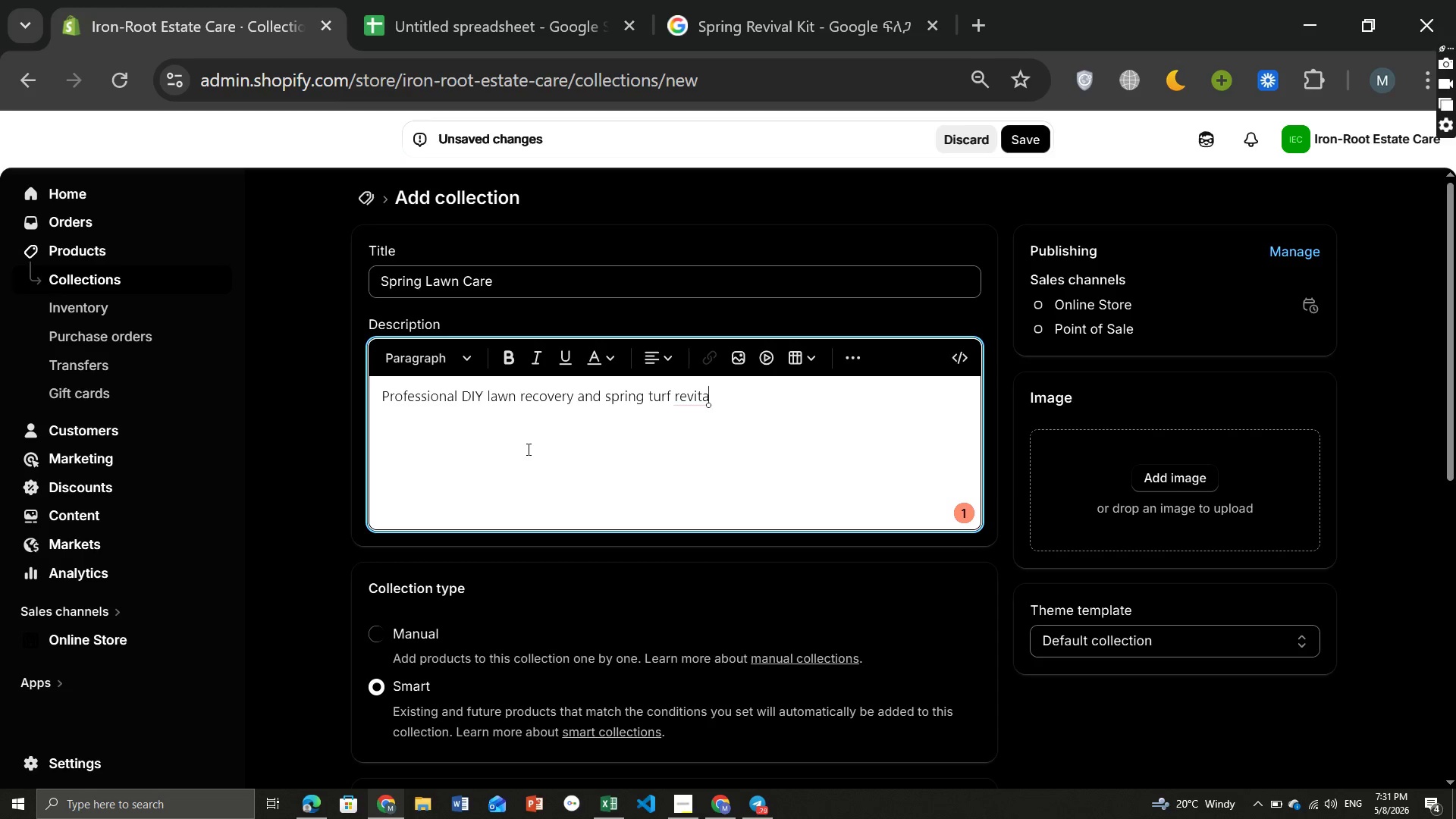 
type(zation)
 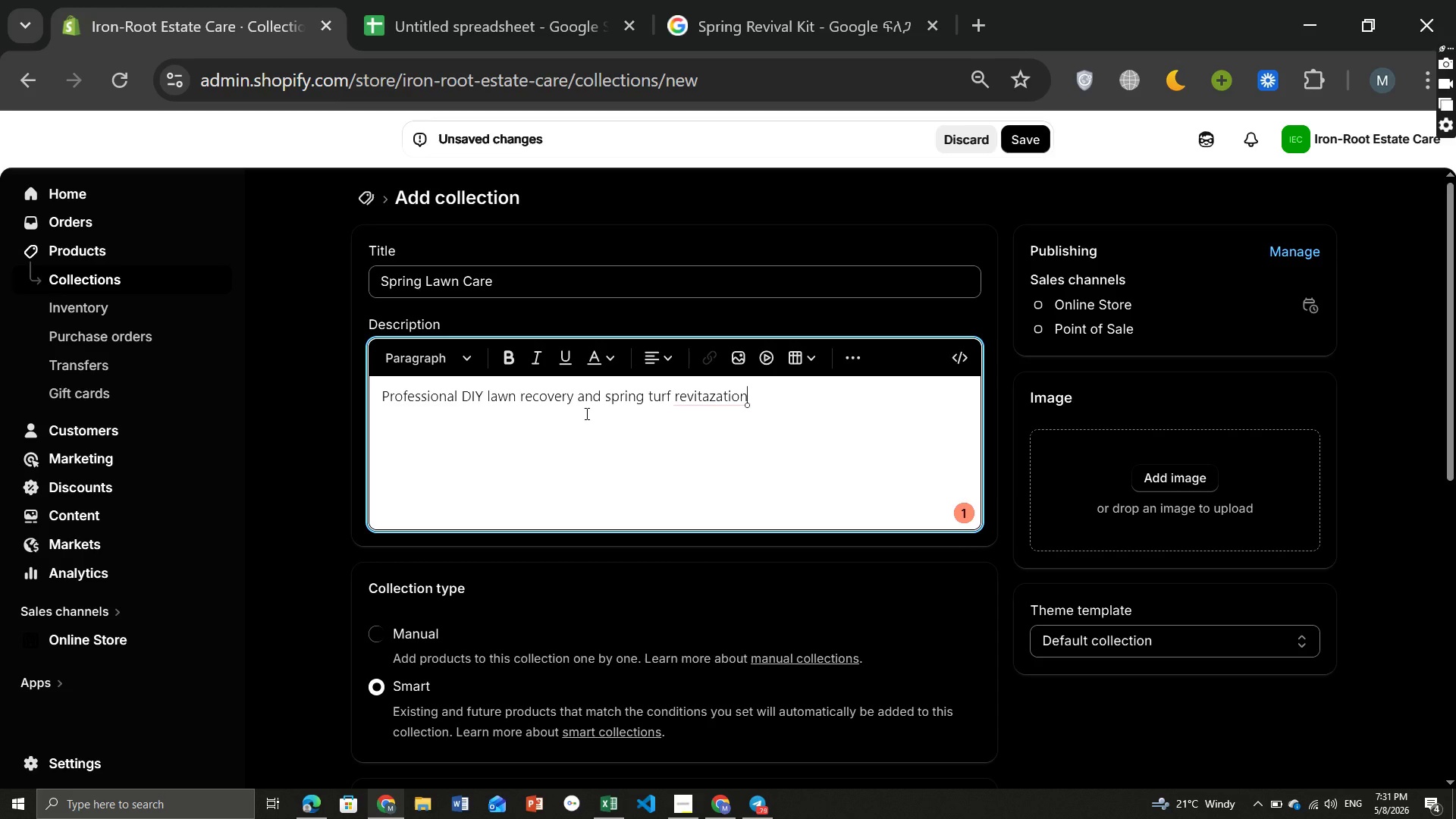 
wait(5.81)
 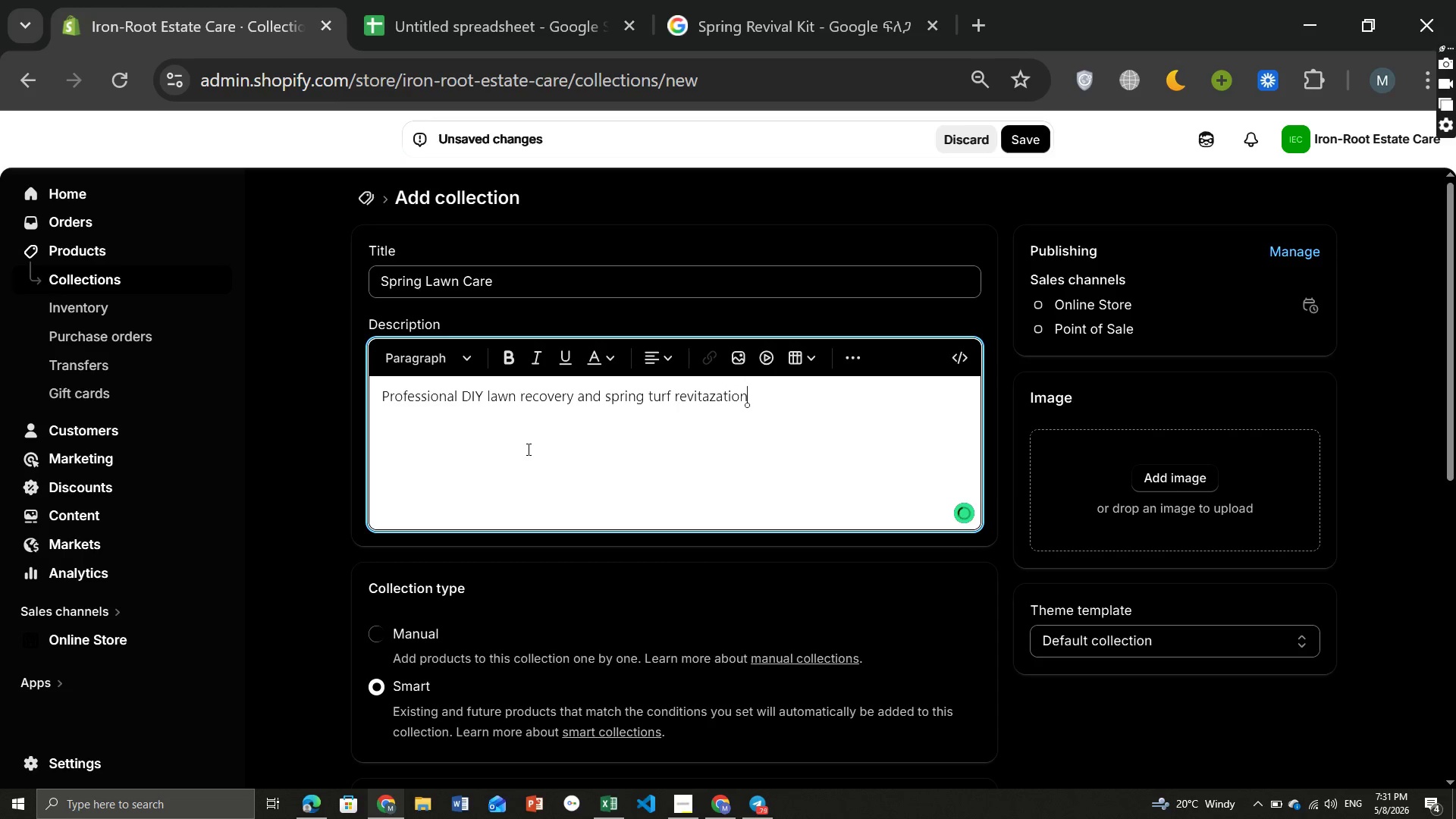 
type(system)
 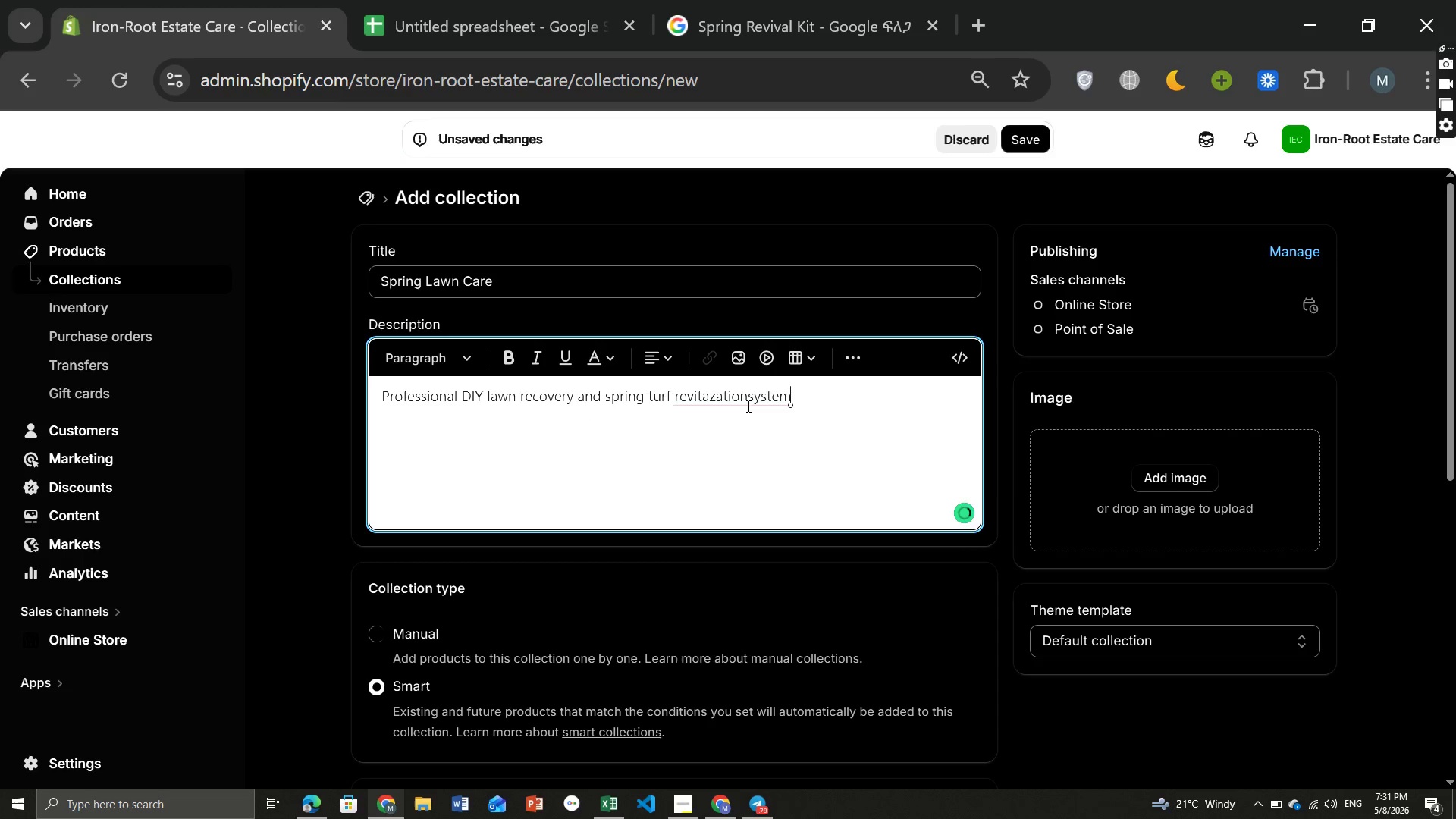 
left_click([750, 394])
 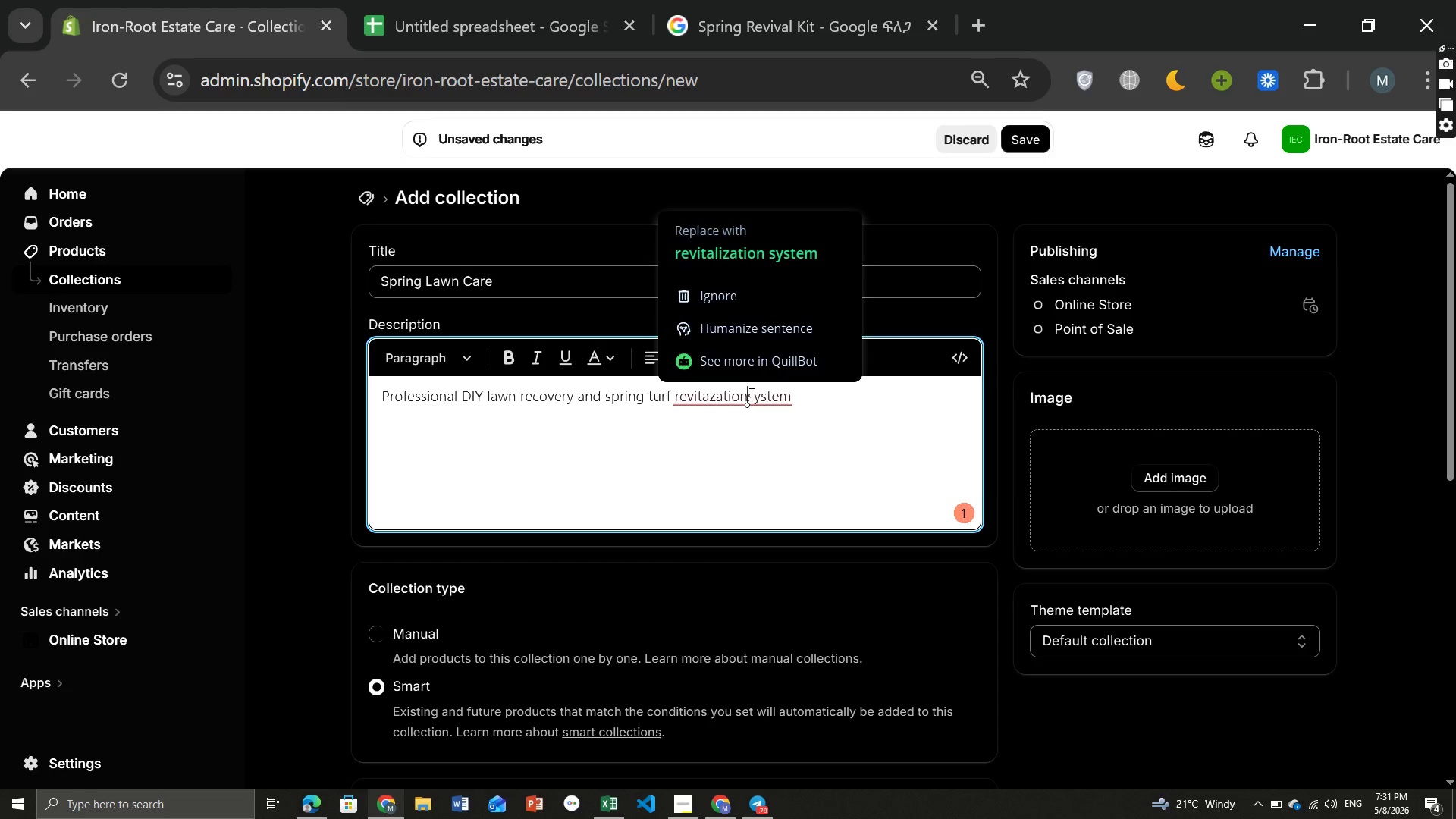 
key(Space)
 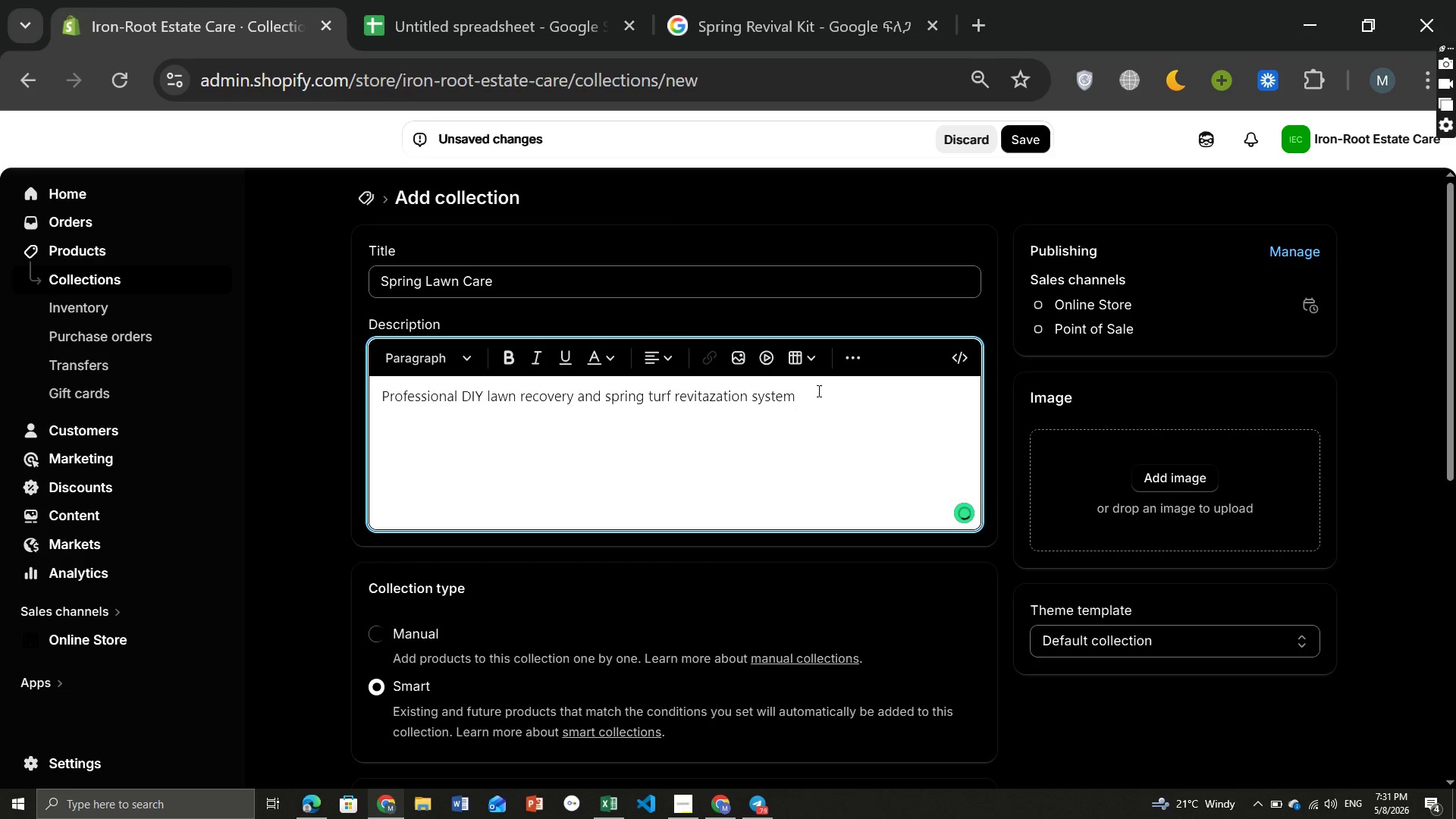 
left_click([813, 388])
 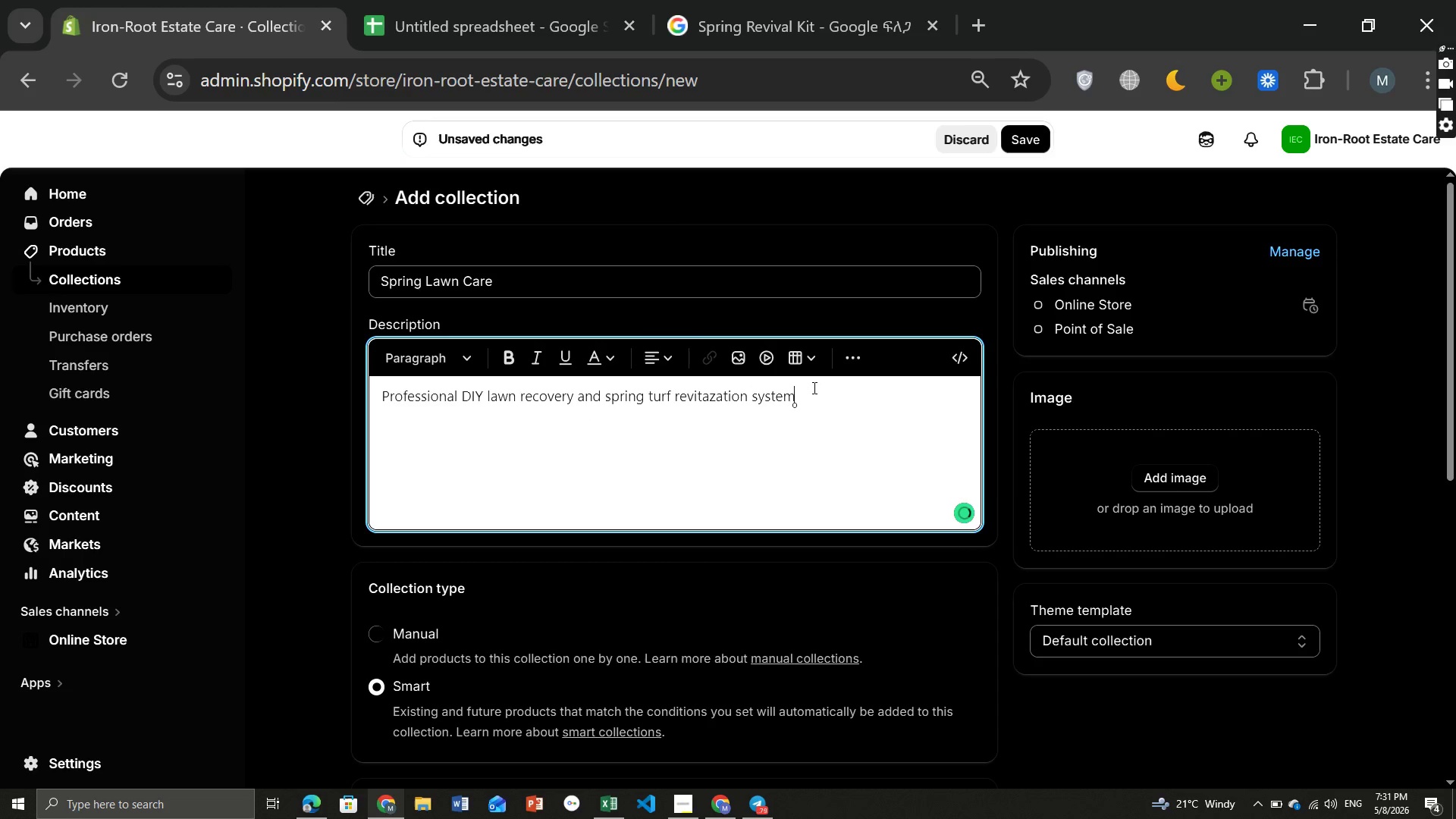 
type( from Iron-Root Estate Care)
 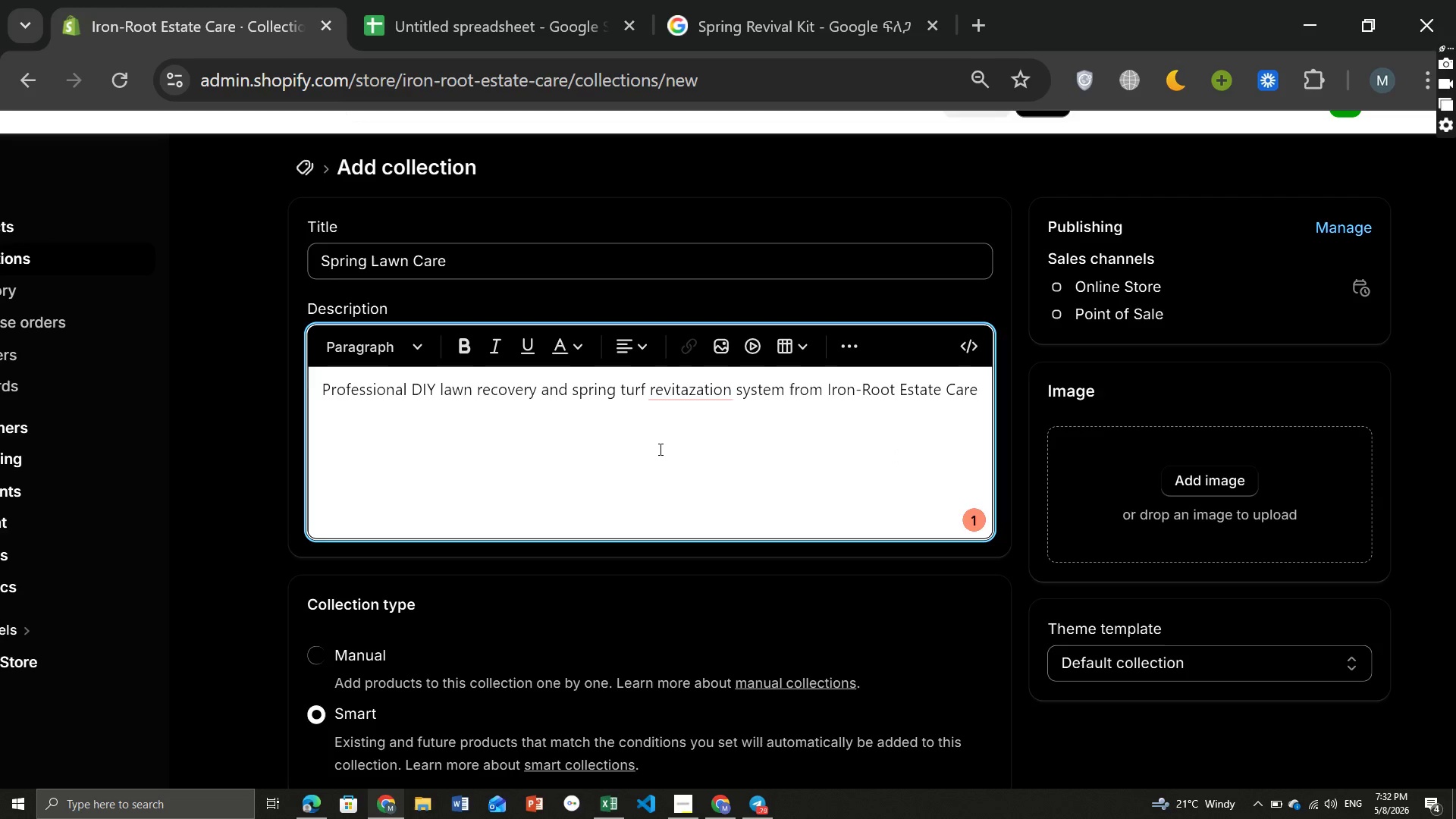 
wait(6.95)
 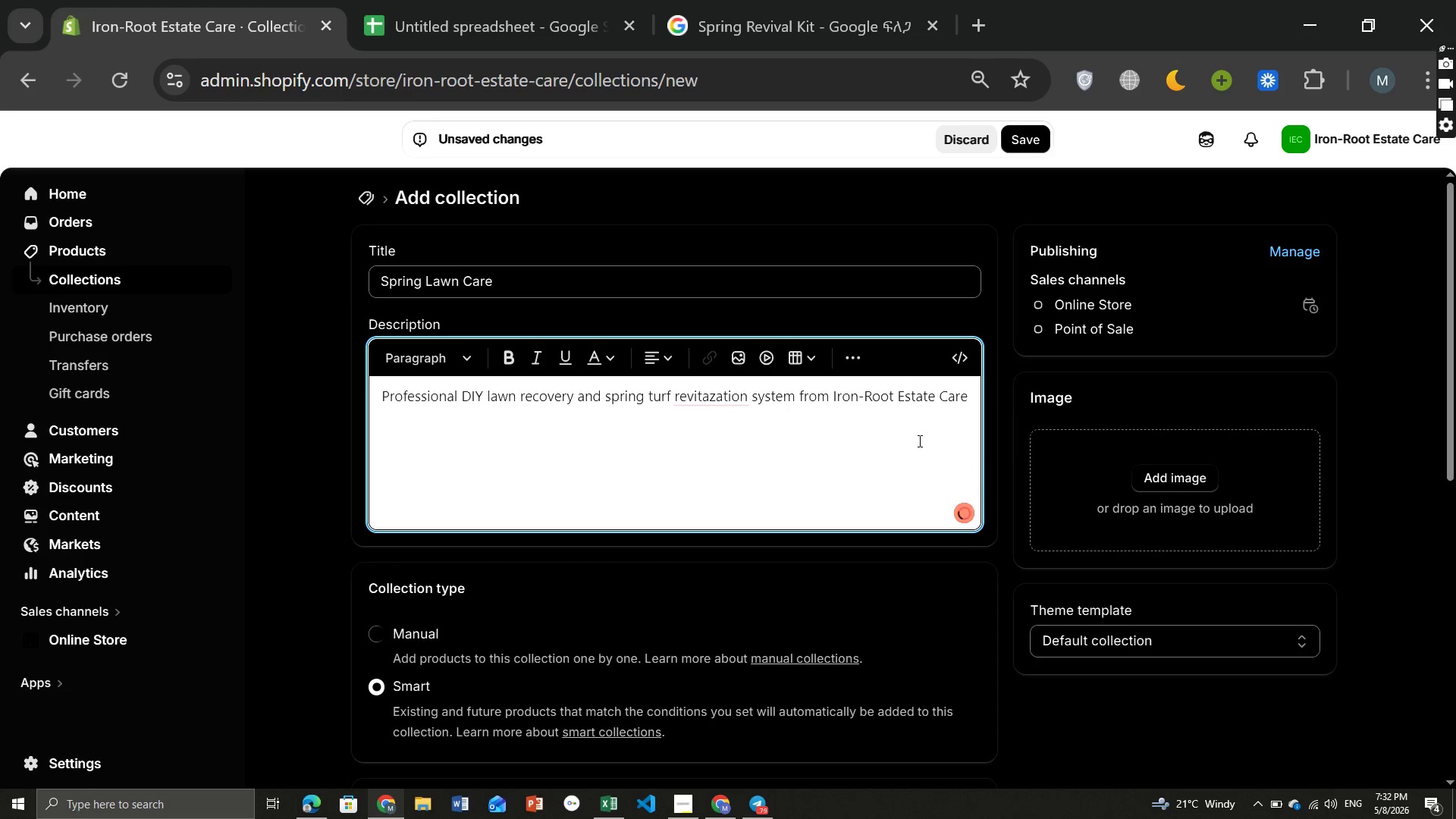 
left_click([689, 374])
 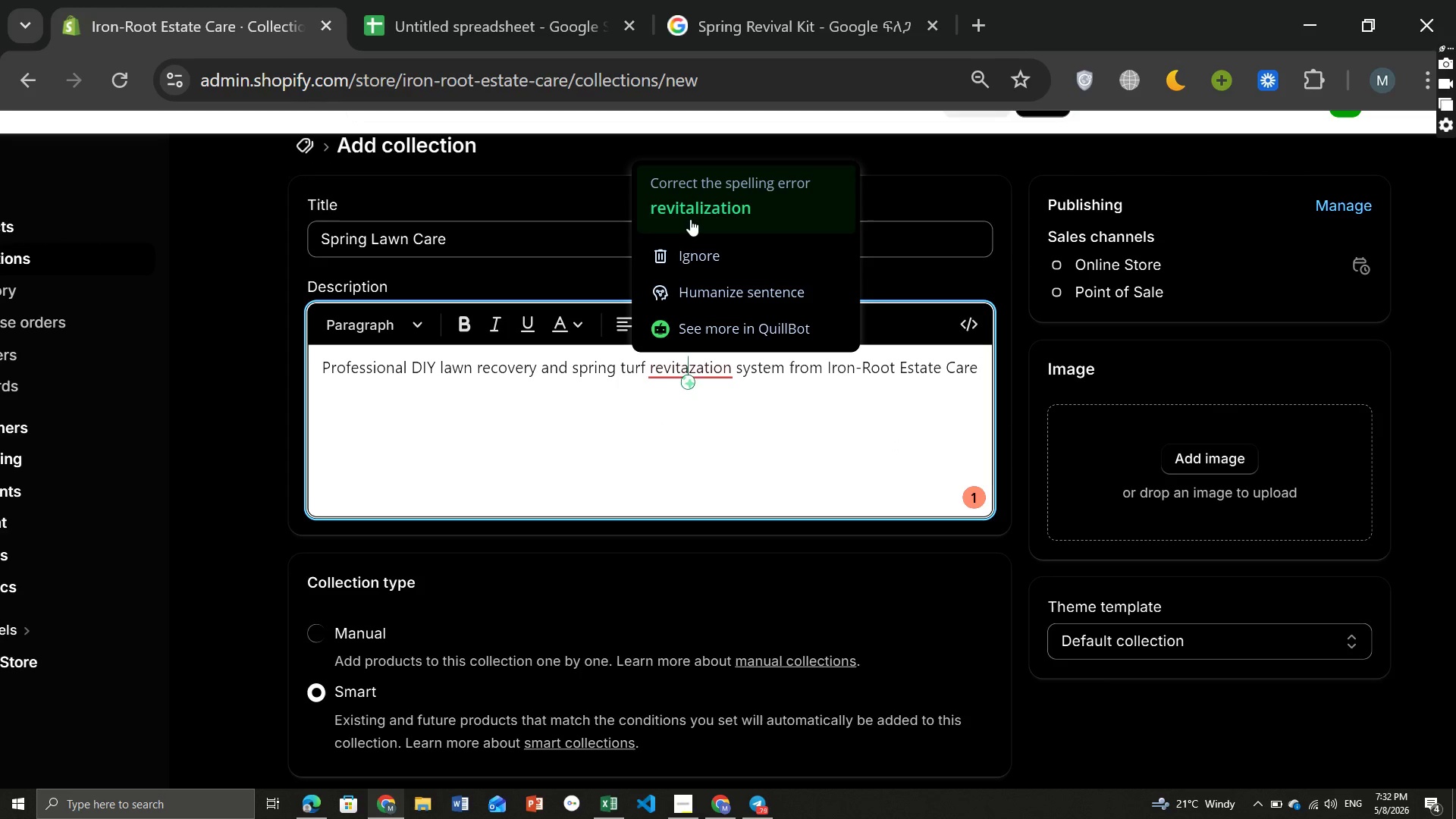 
left_click([688, 216])
 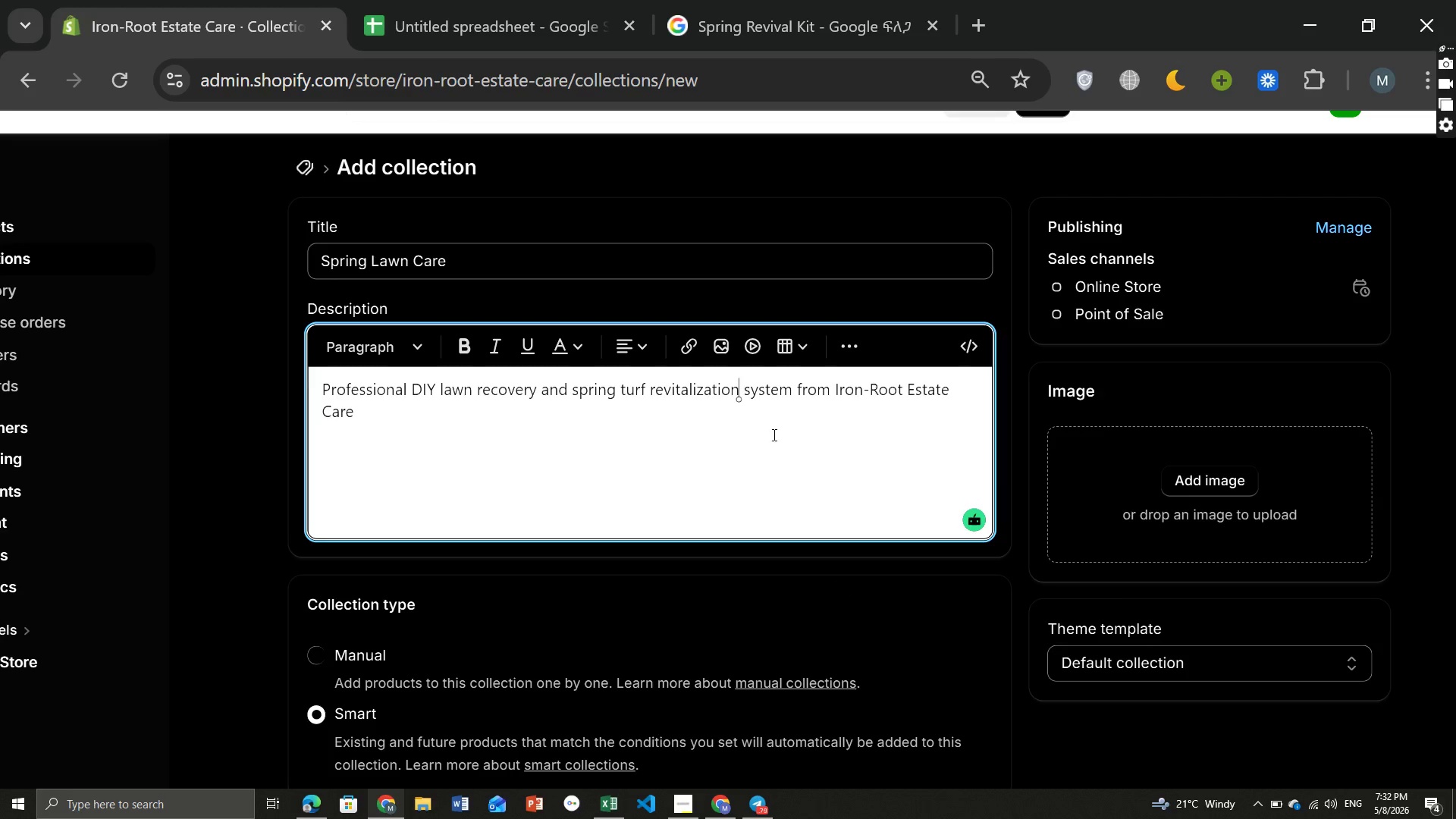 
wait(12.16)
 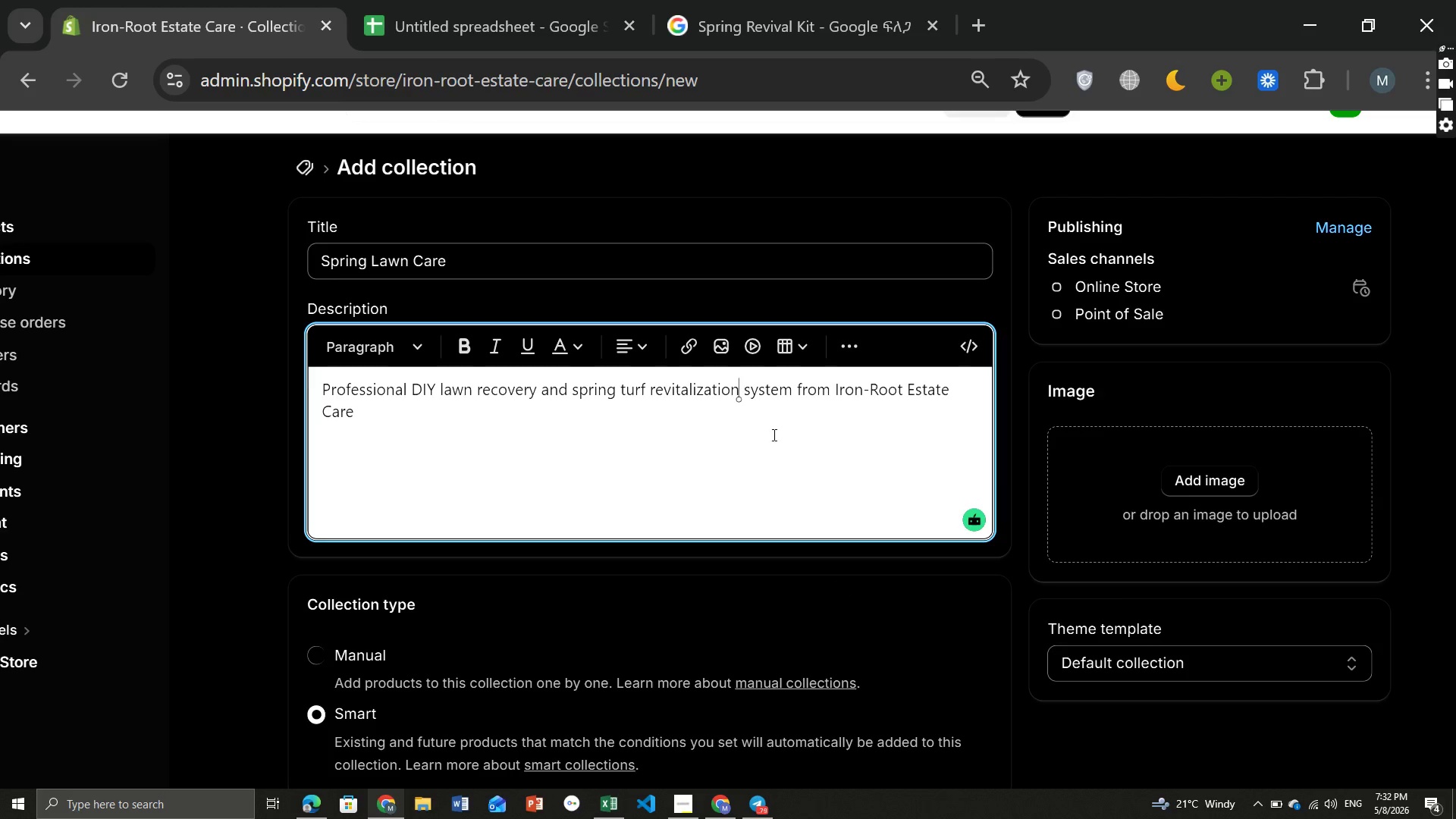 
left_click([958, 394])
 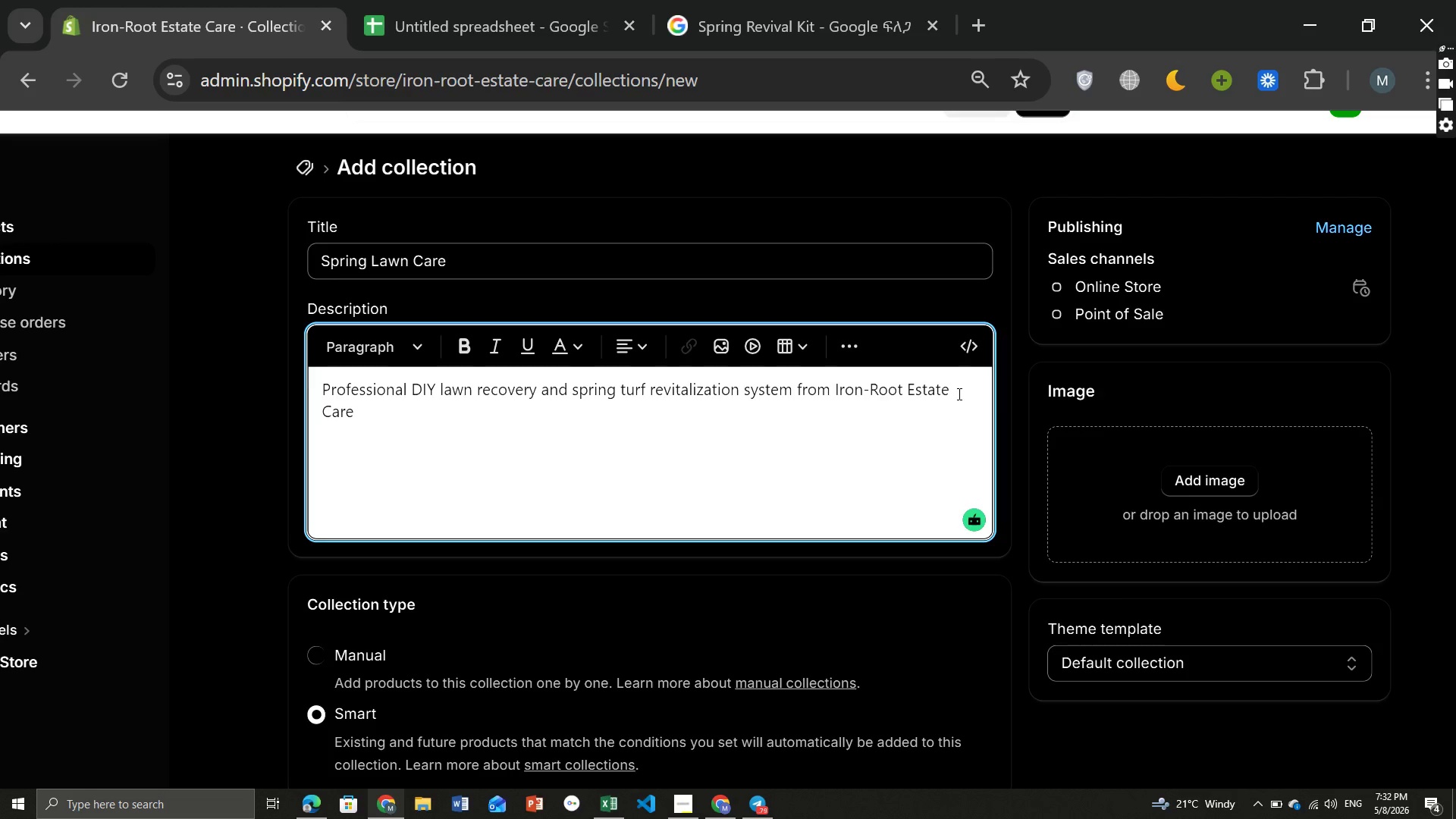 
wait(5.23)
 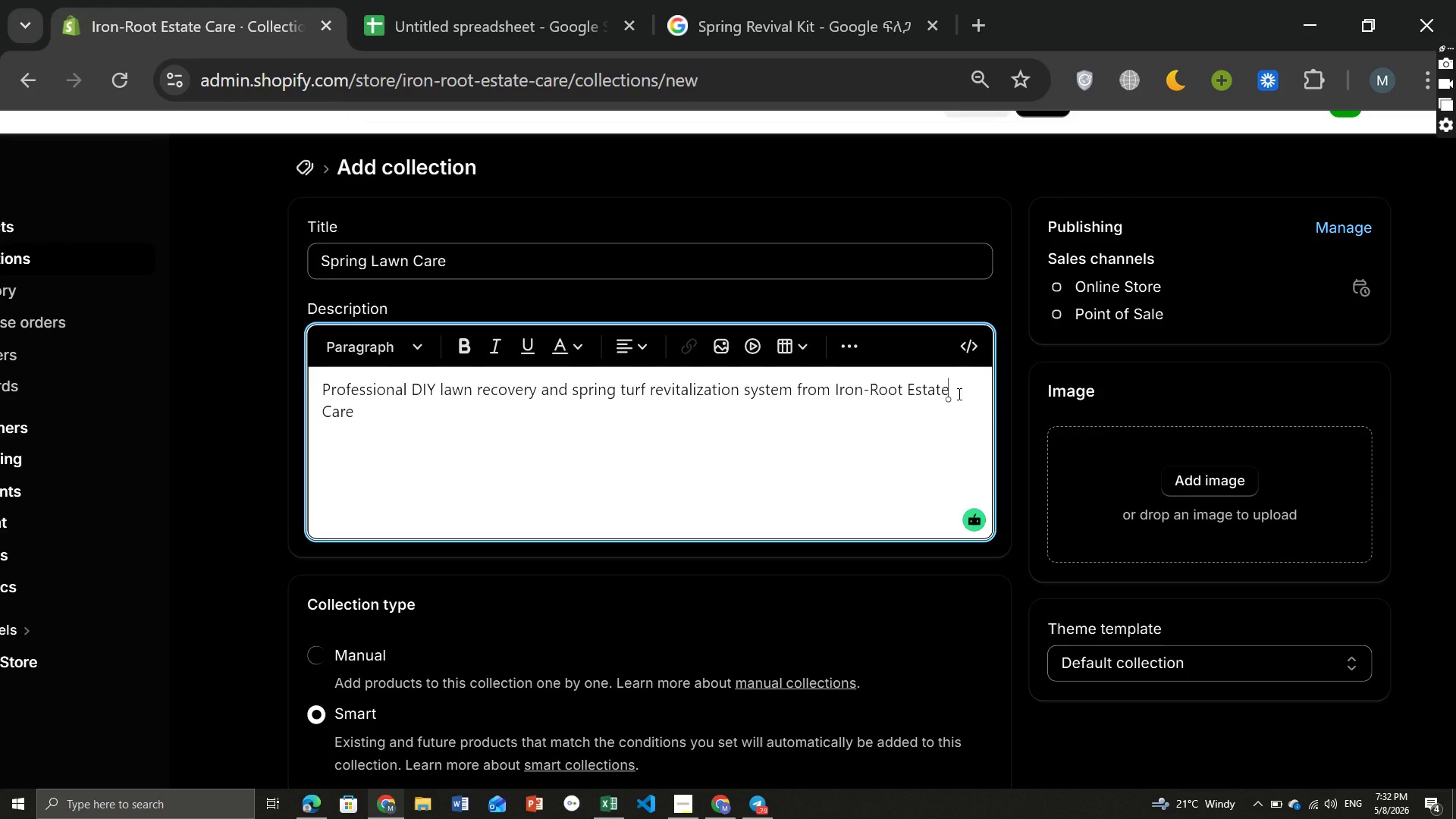 
key(Period)
 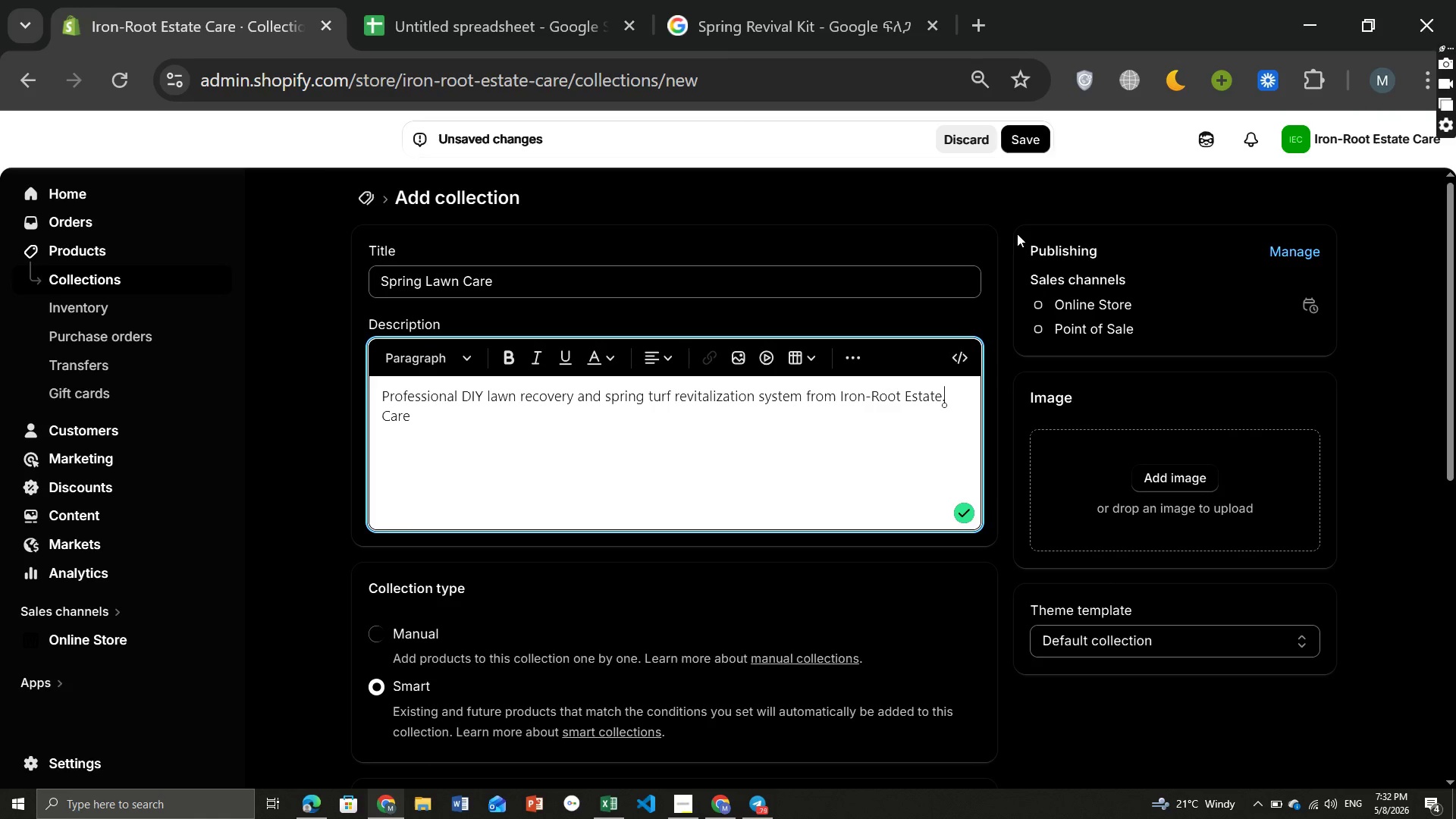 
wait(5.14)
 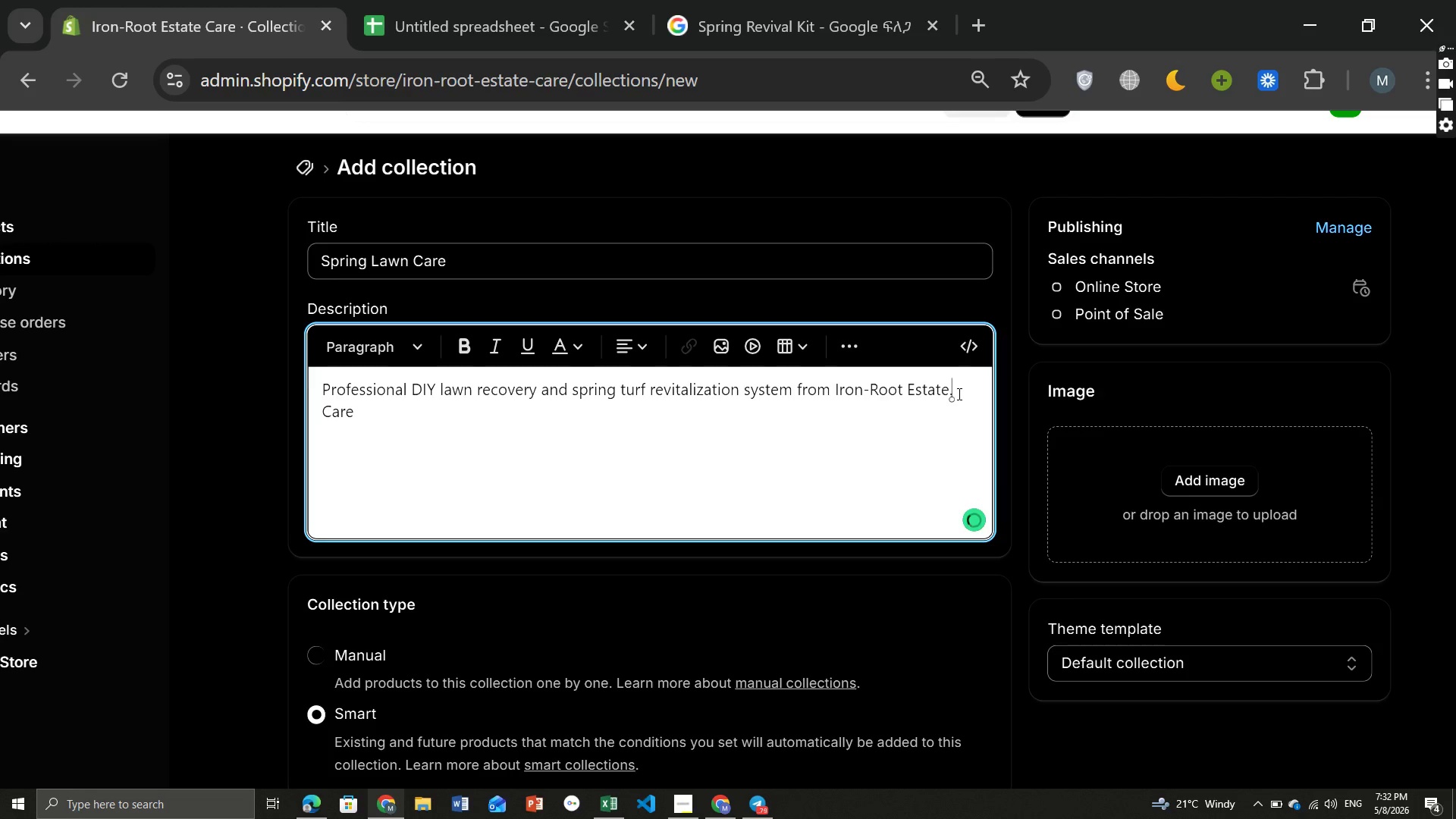 
left_click([1021, 132])
 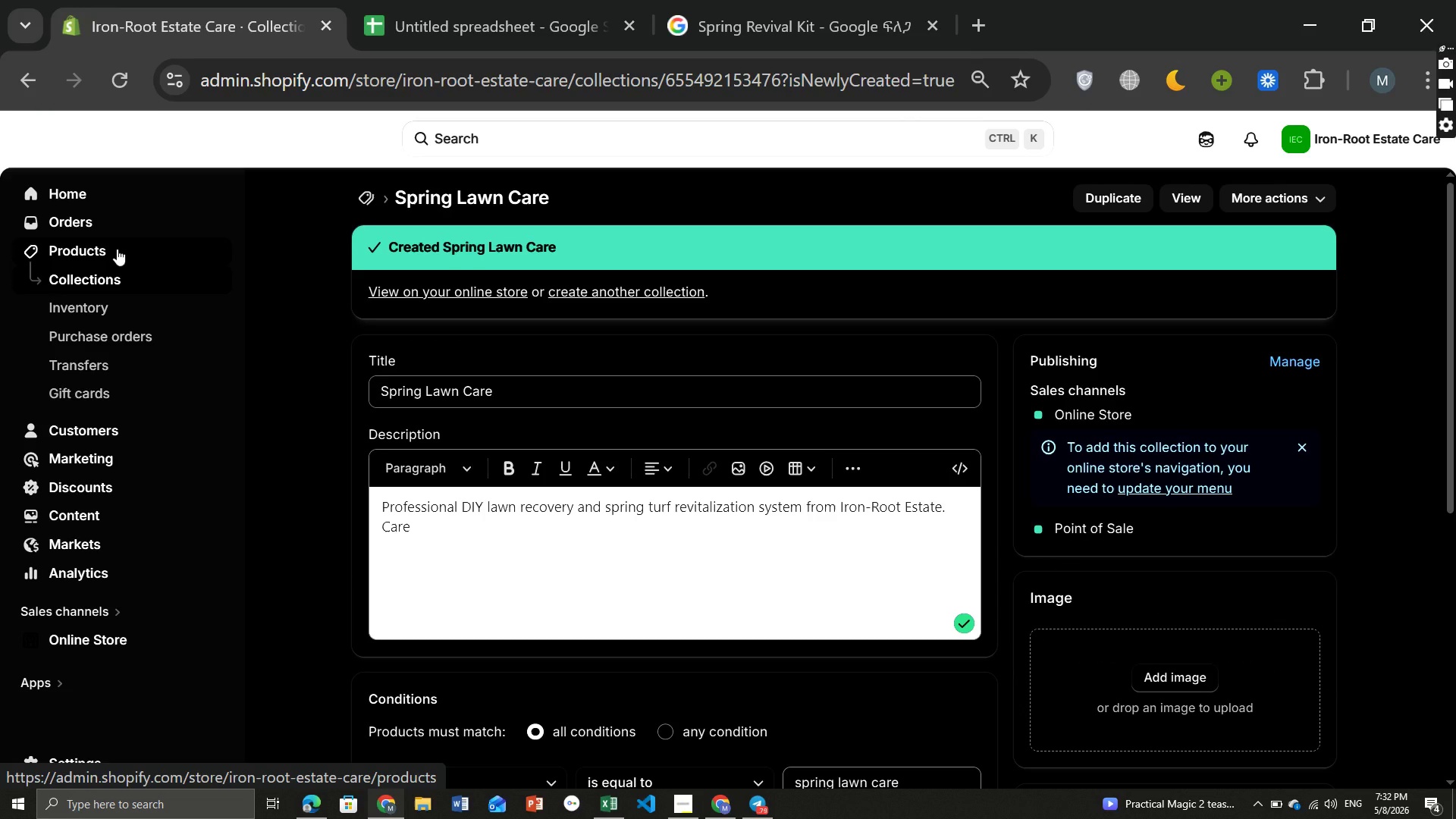 
wait(16.12)
 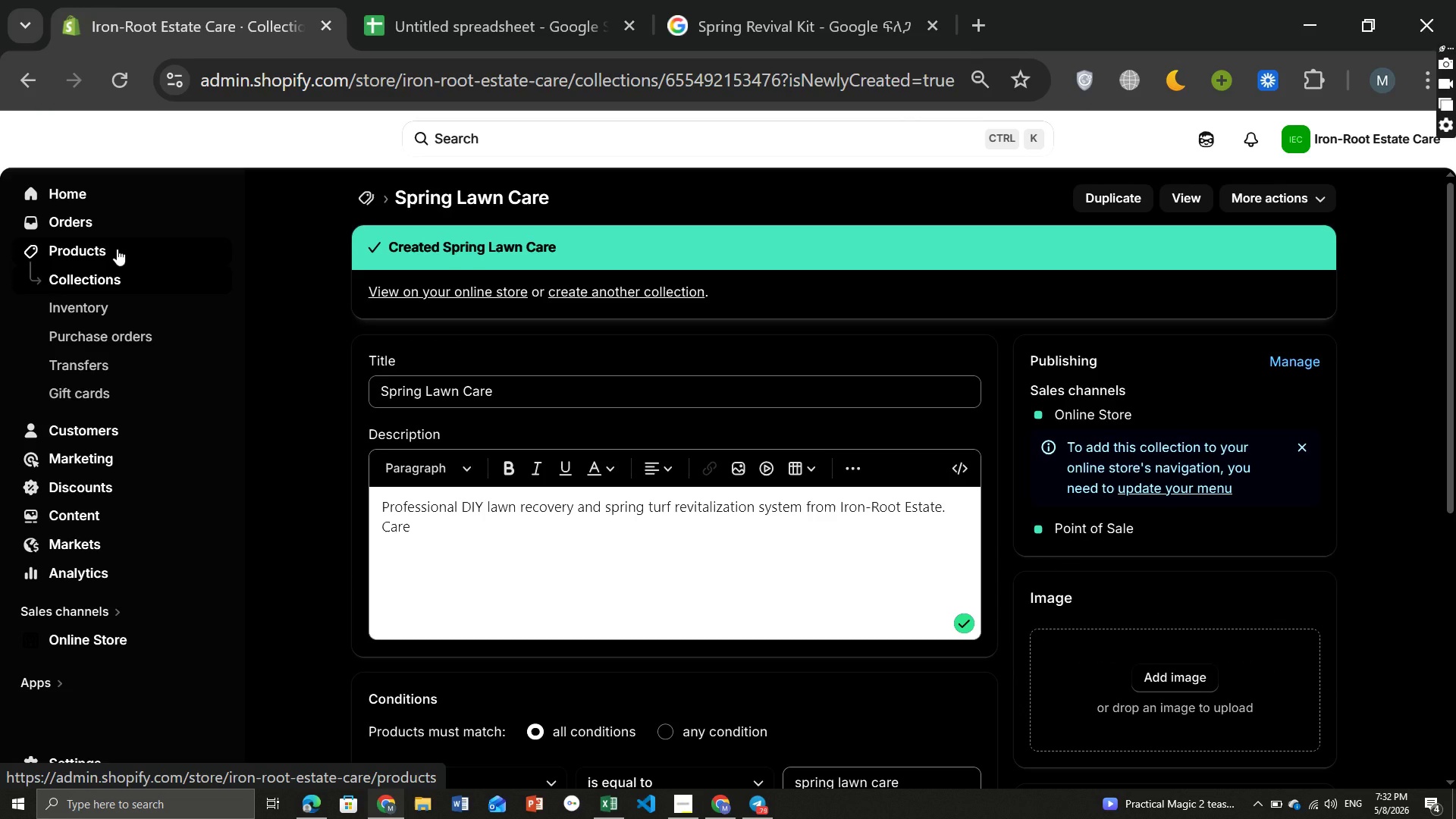 
left_click([88, 282])
 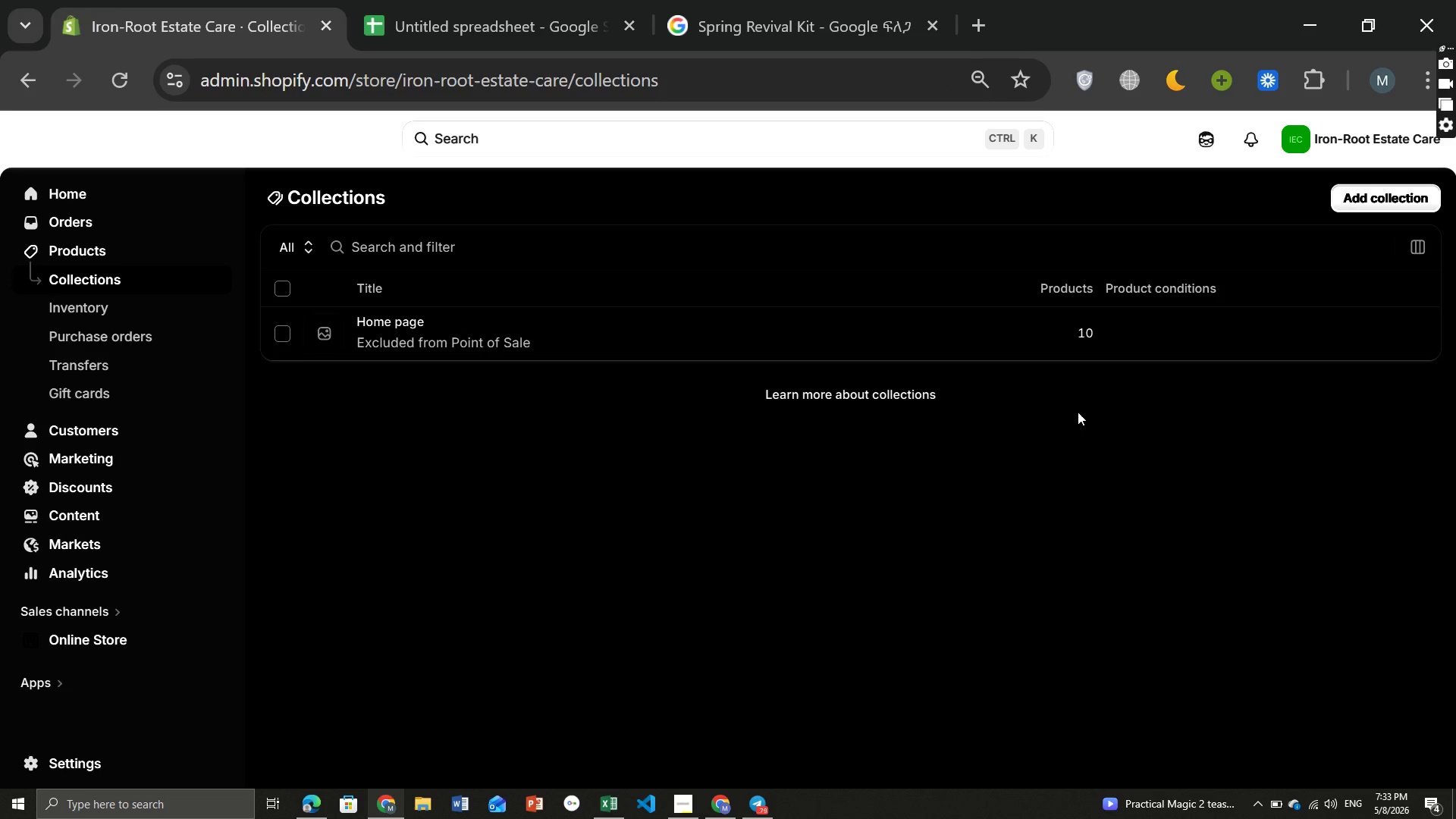 
wait(8.58)
 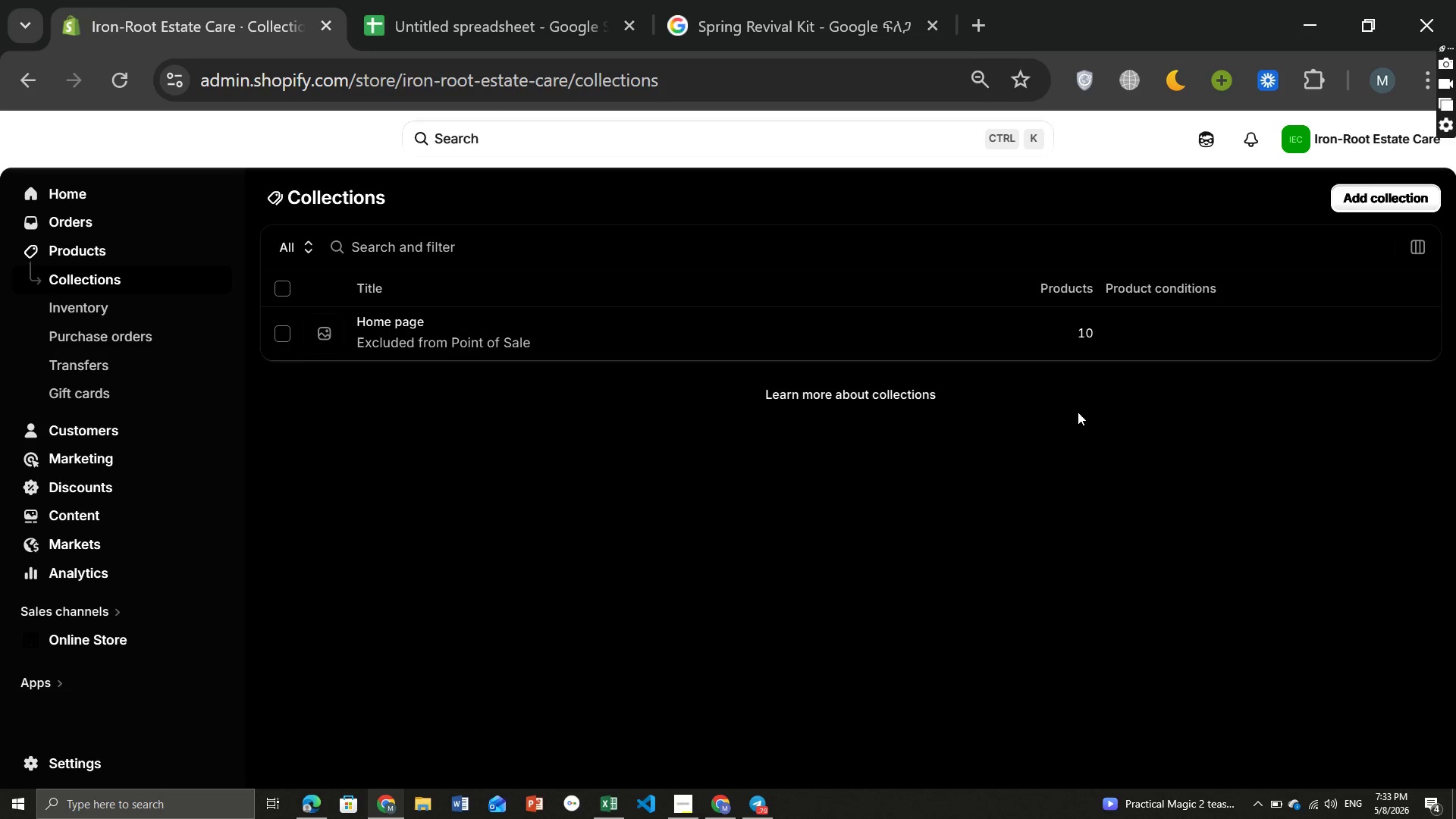 
left_click([1366, 198])
 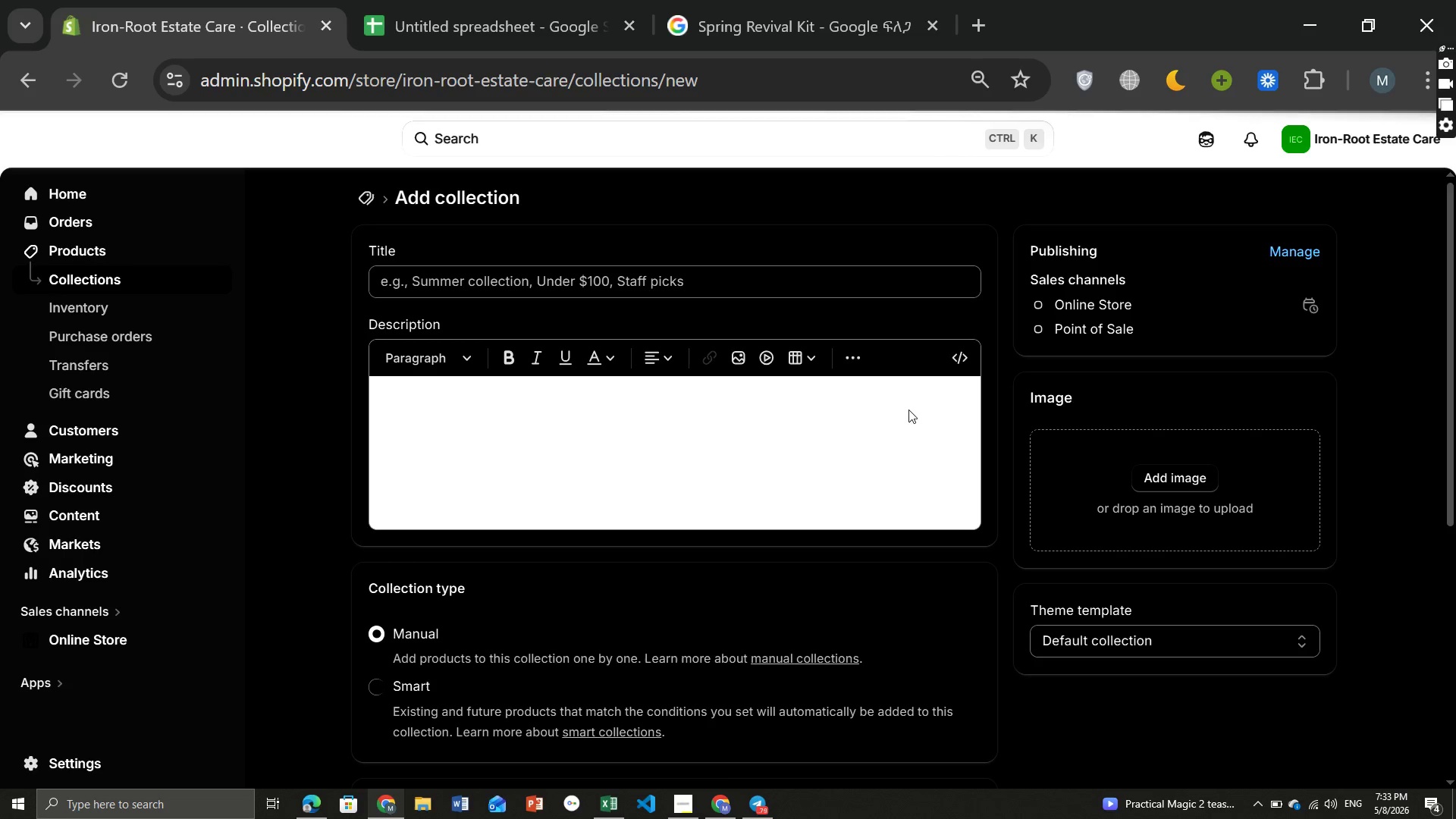 
left_click([541, 462])
 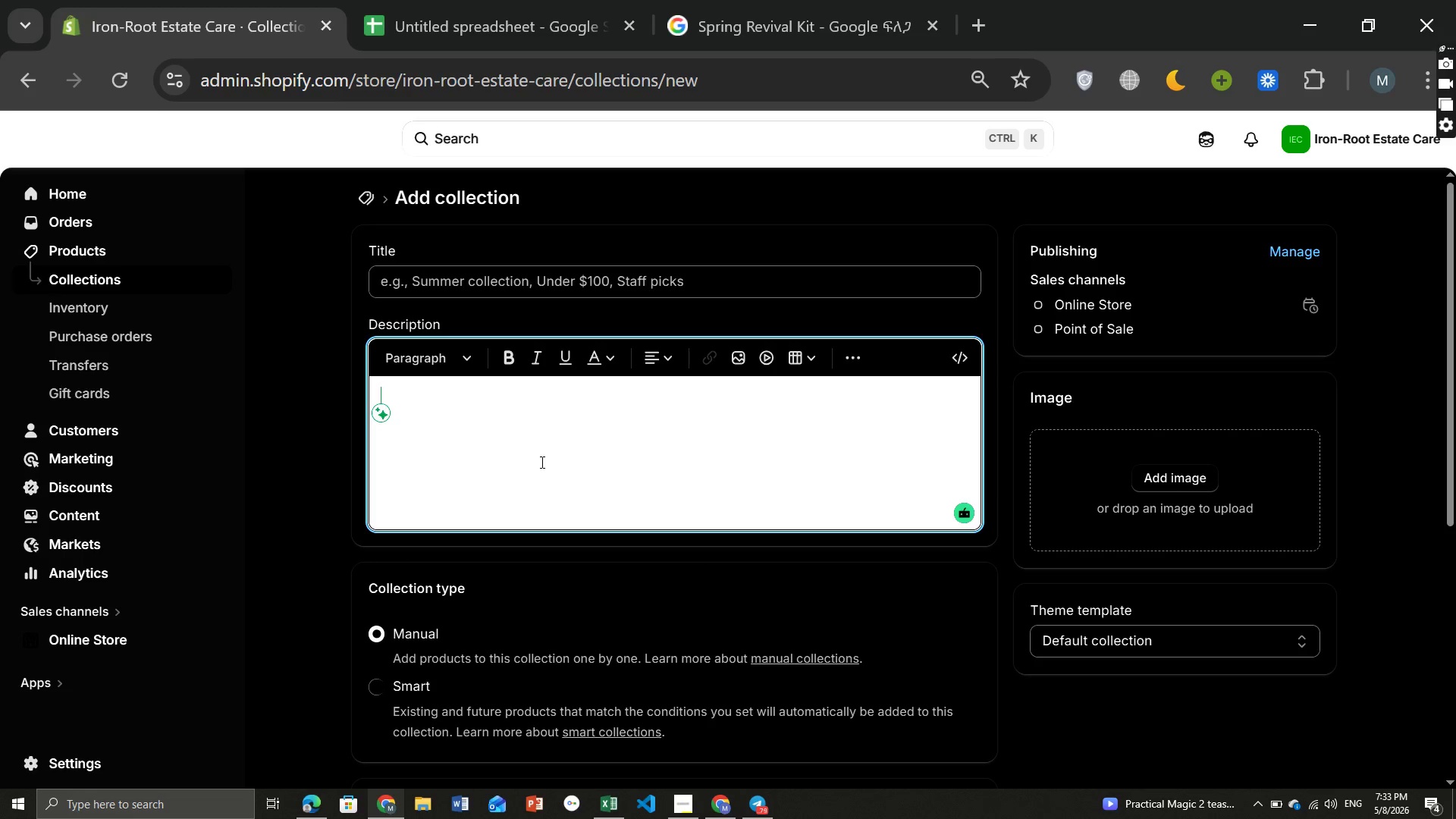 
wait(14.19)
 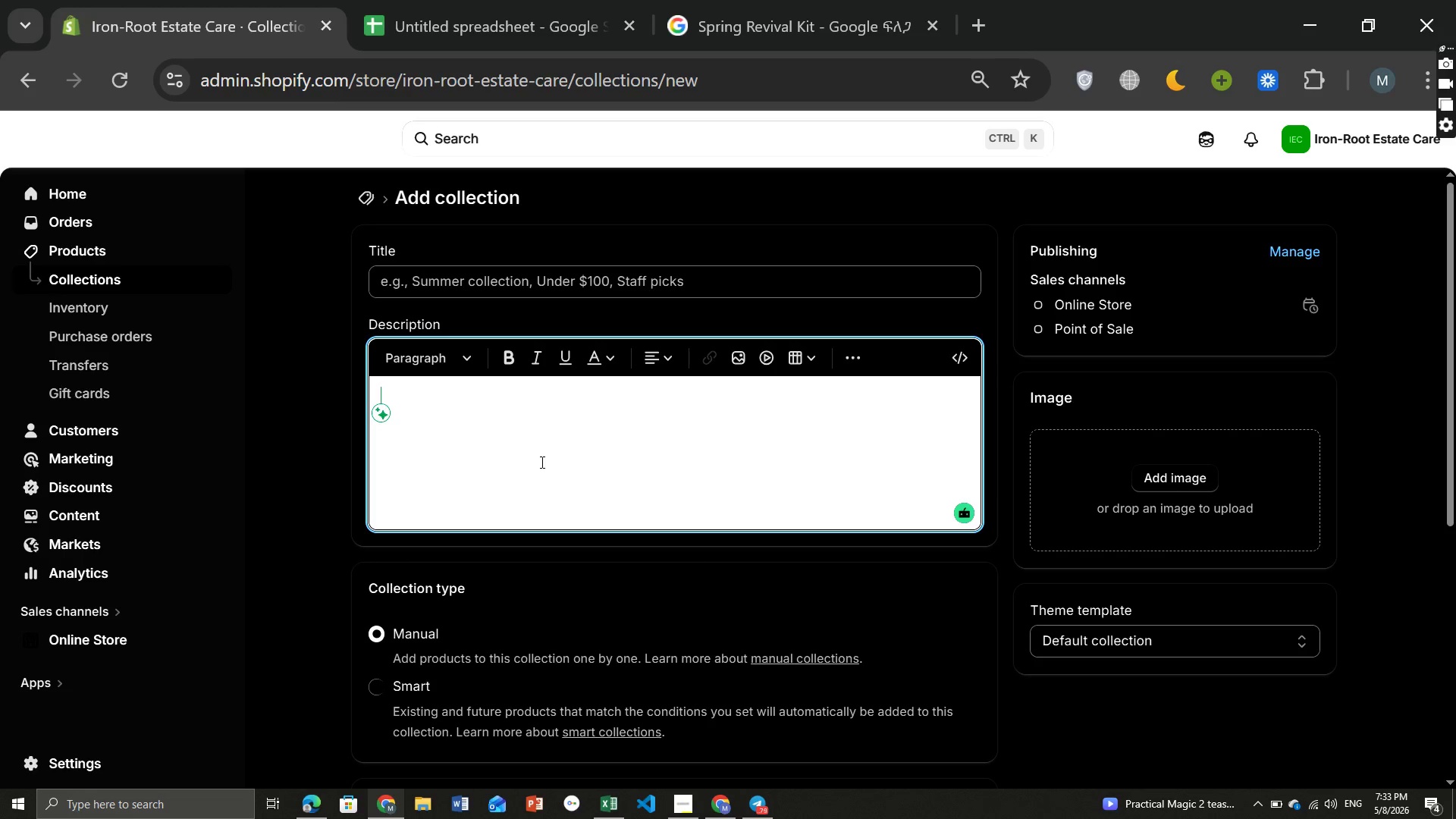 
left_click([452, 284])
 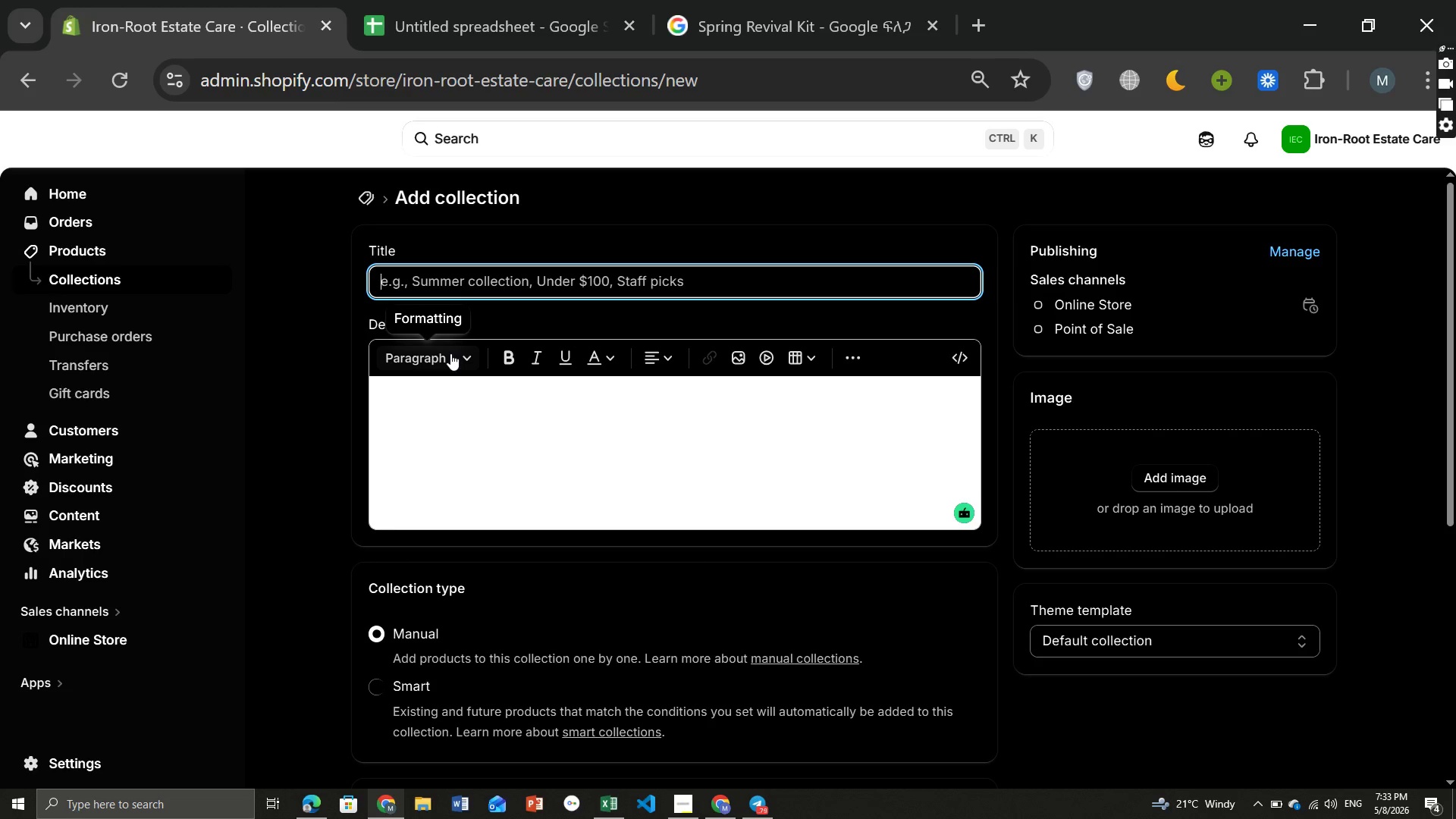 
wait(30.66)
 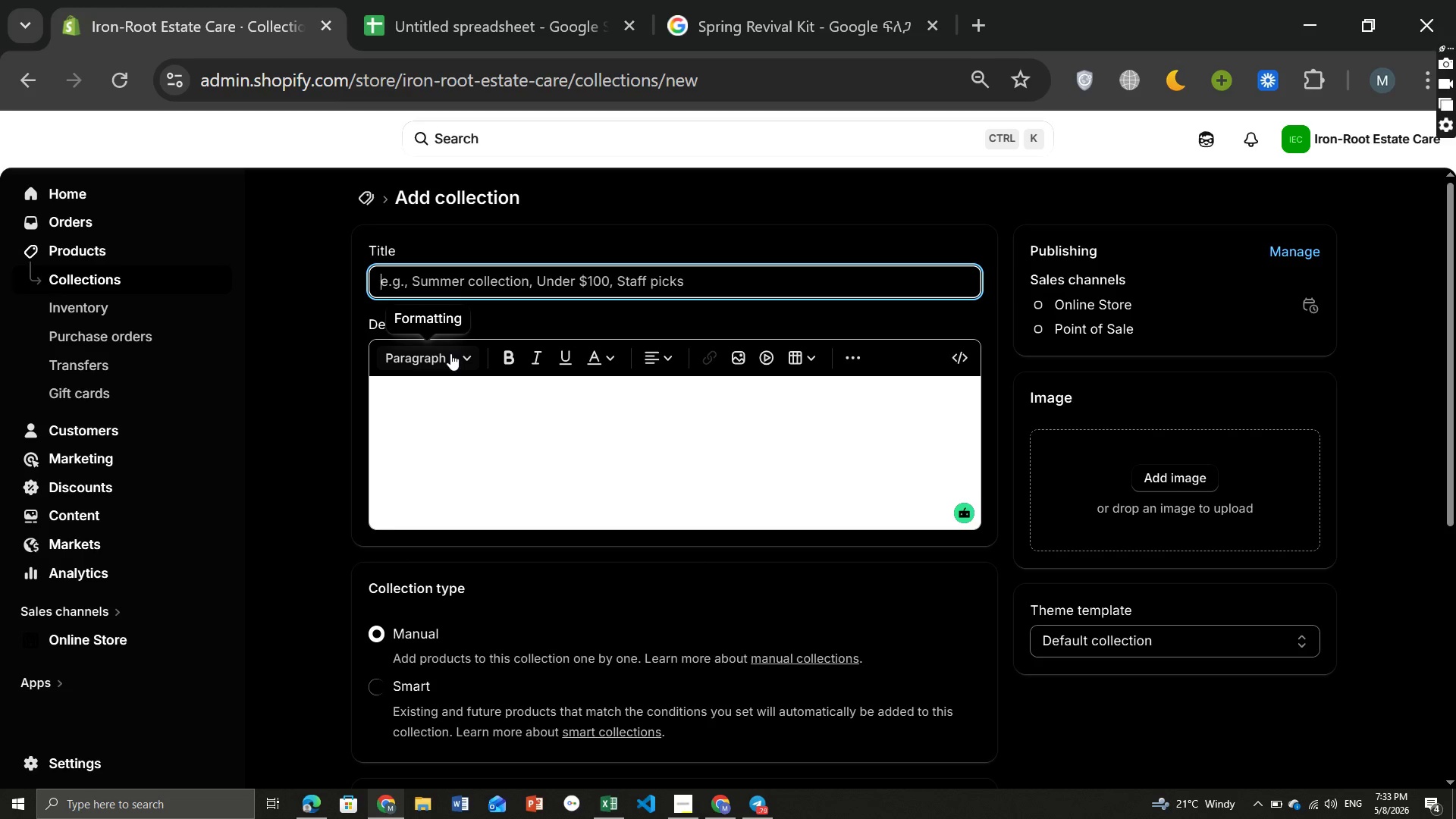 
type(Summer Lawn Protection)
 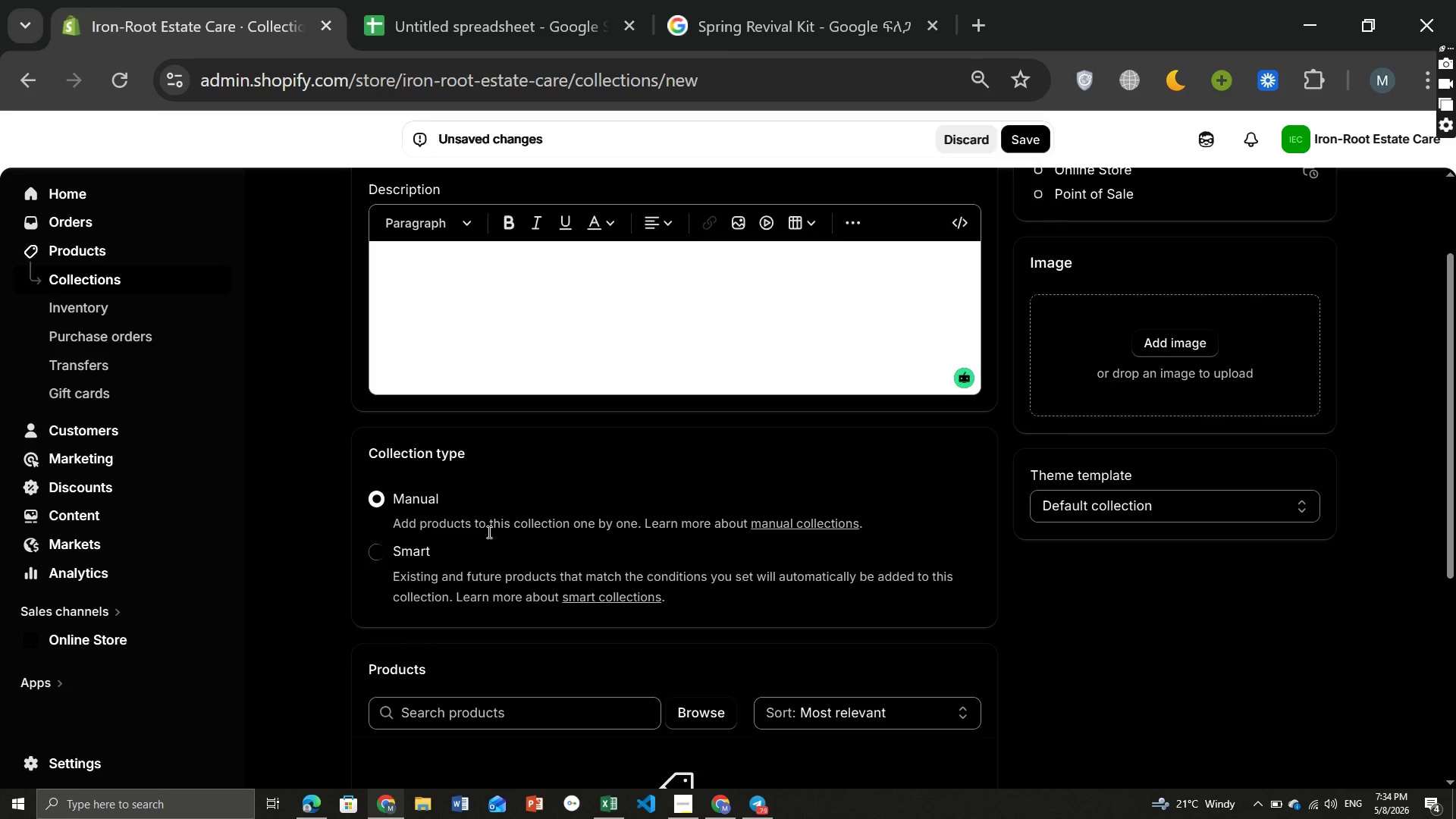 
left_click([380, 551])
 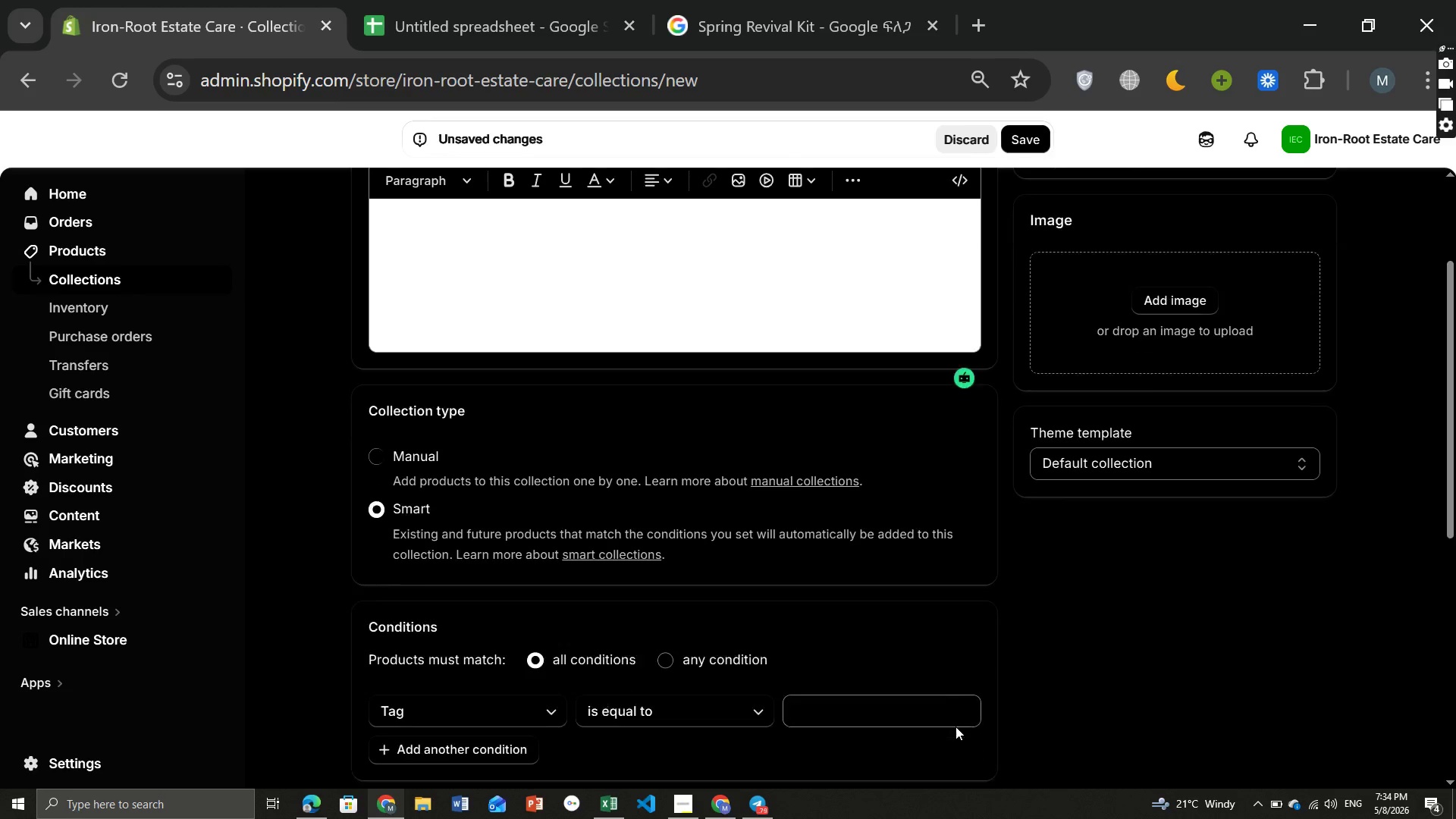 
left_click([849, 702])
 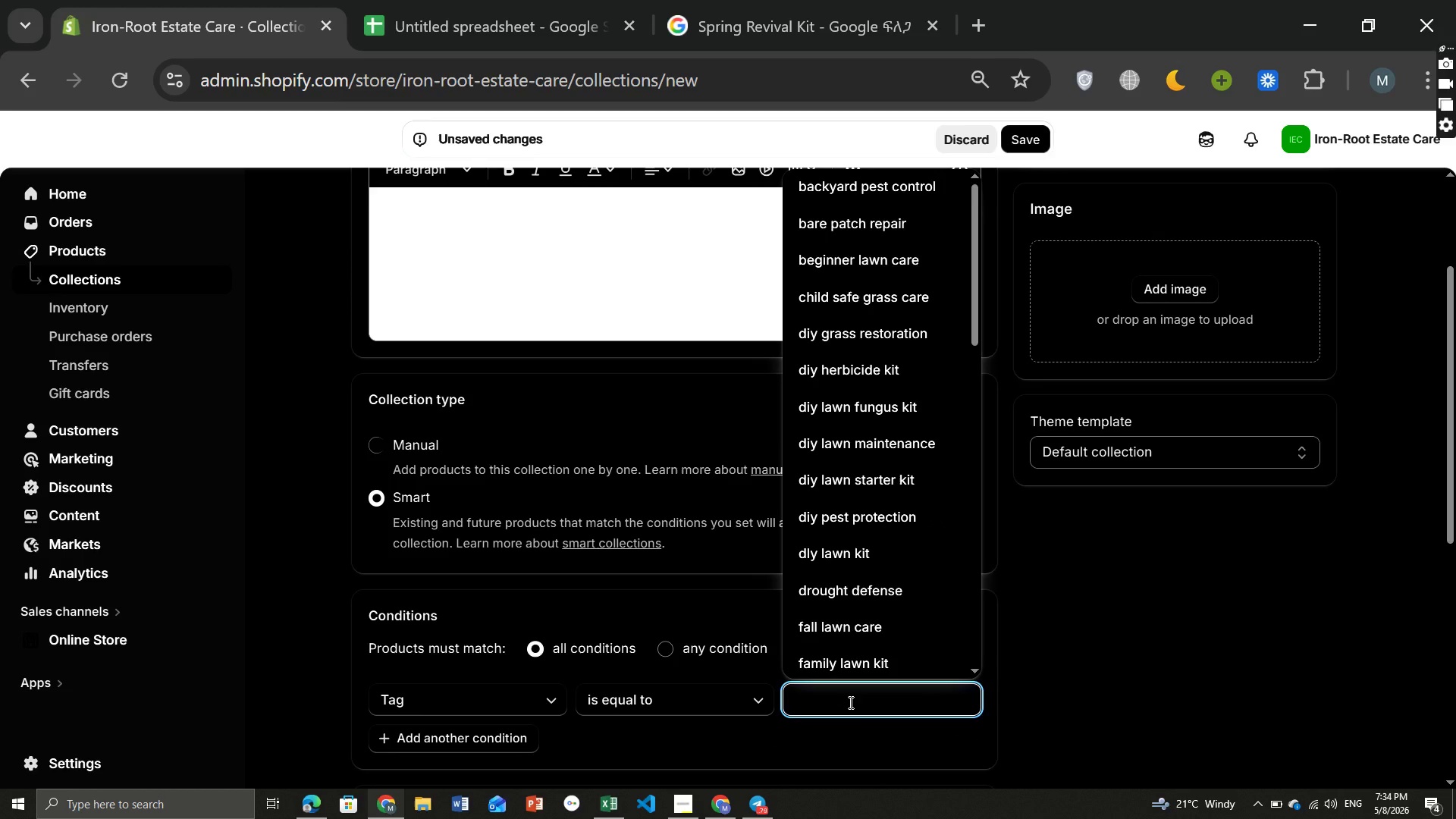 
type(summ)
 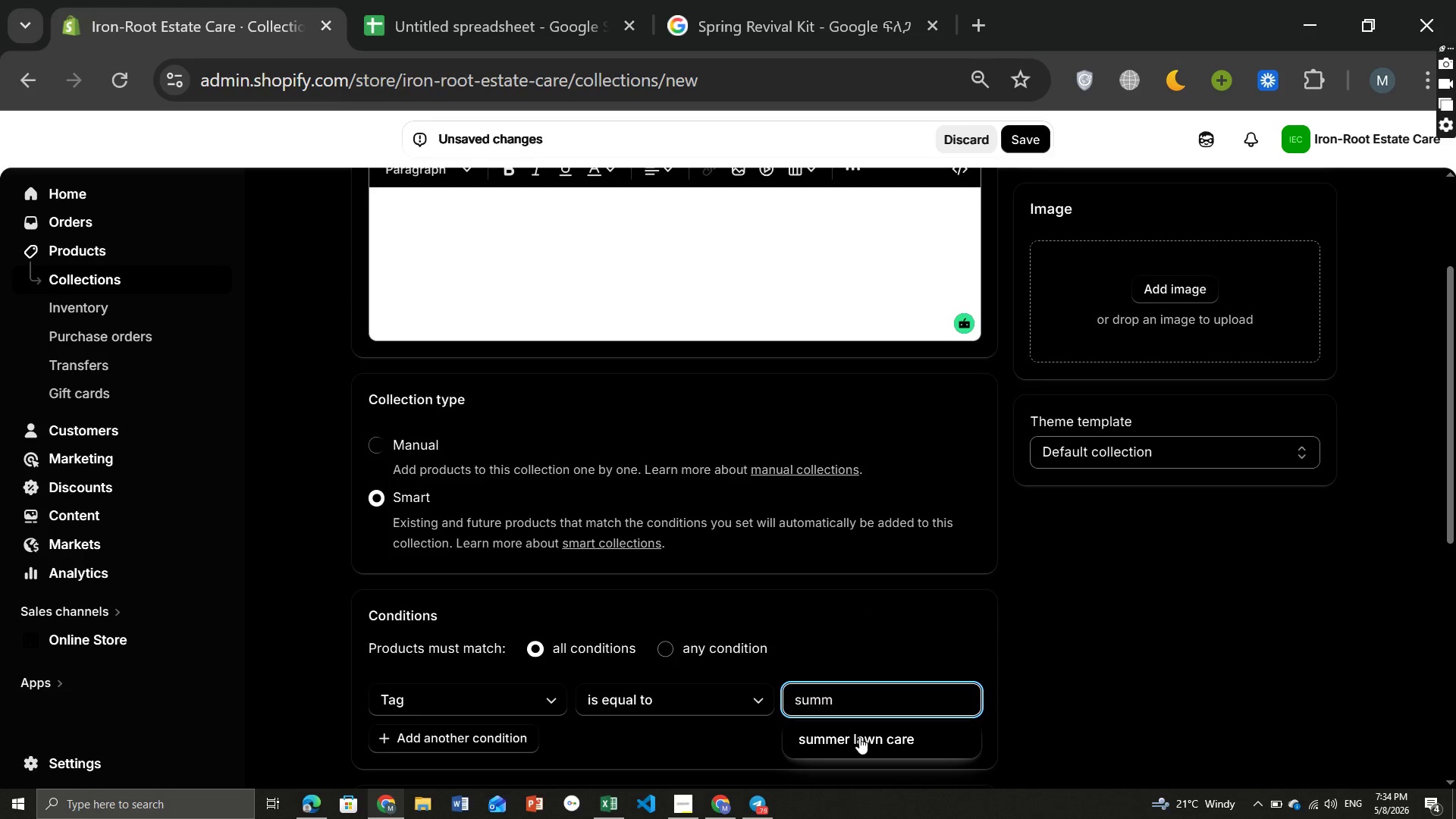 
left_click([859, 737])
 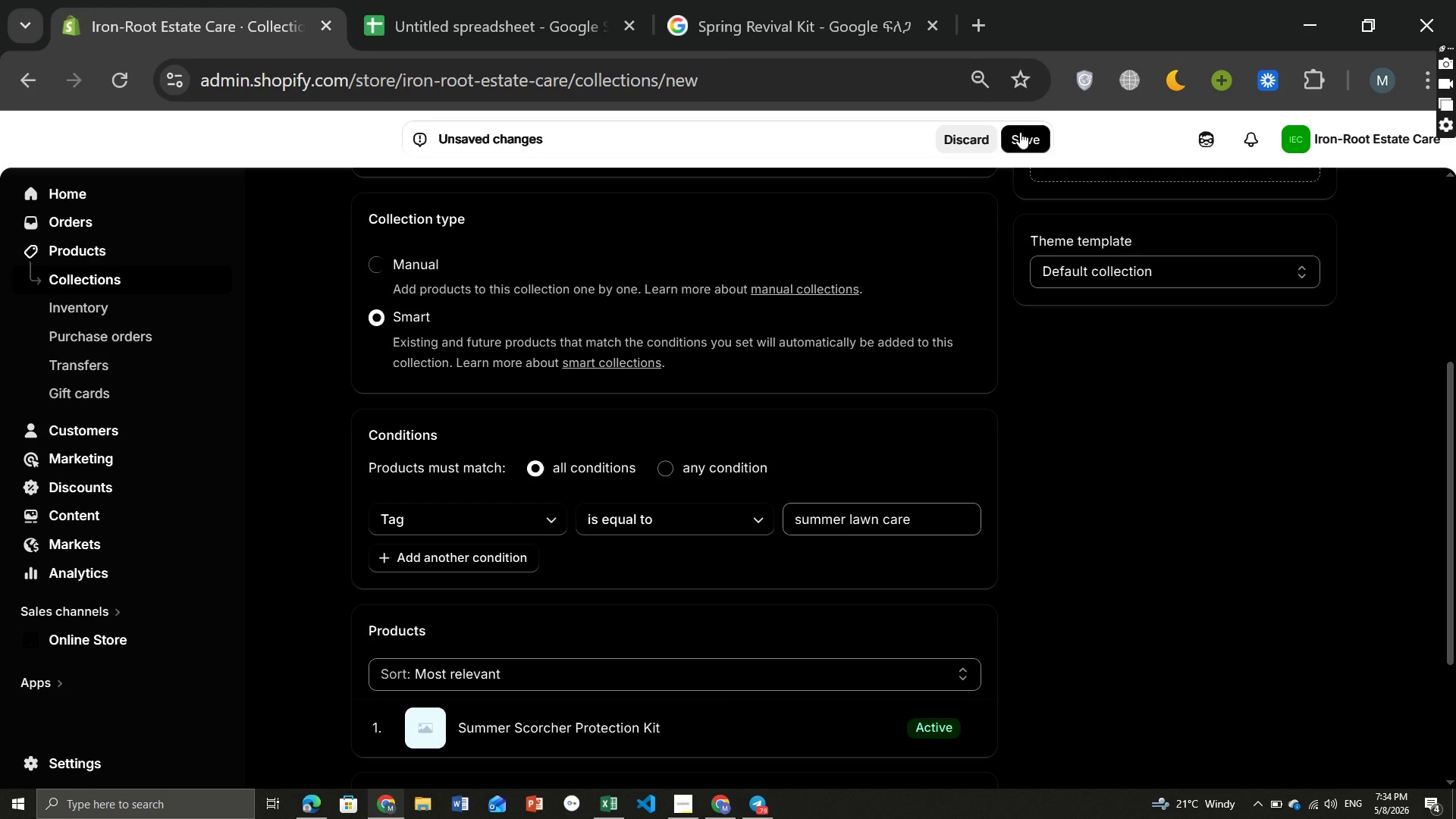 
left_click([1020, 133])
 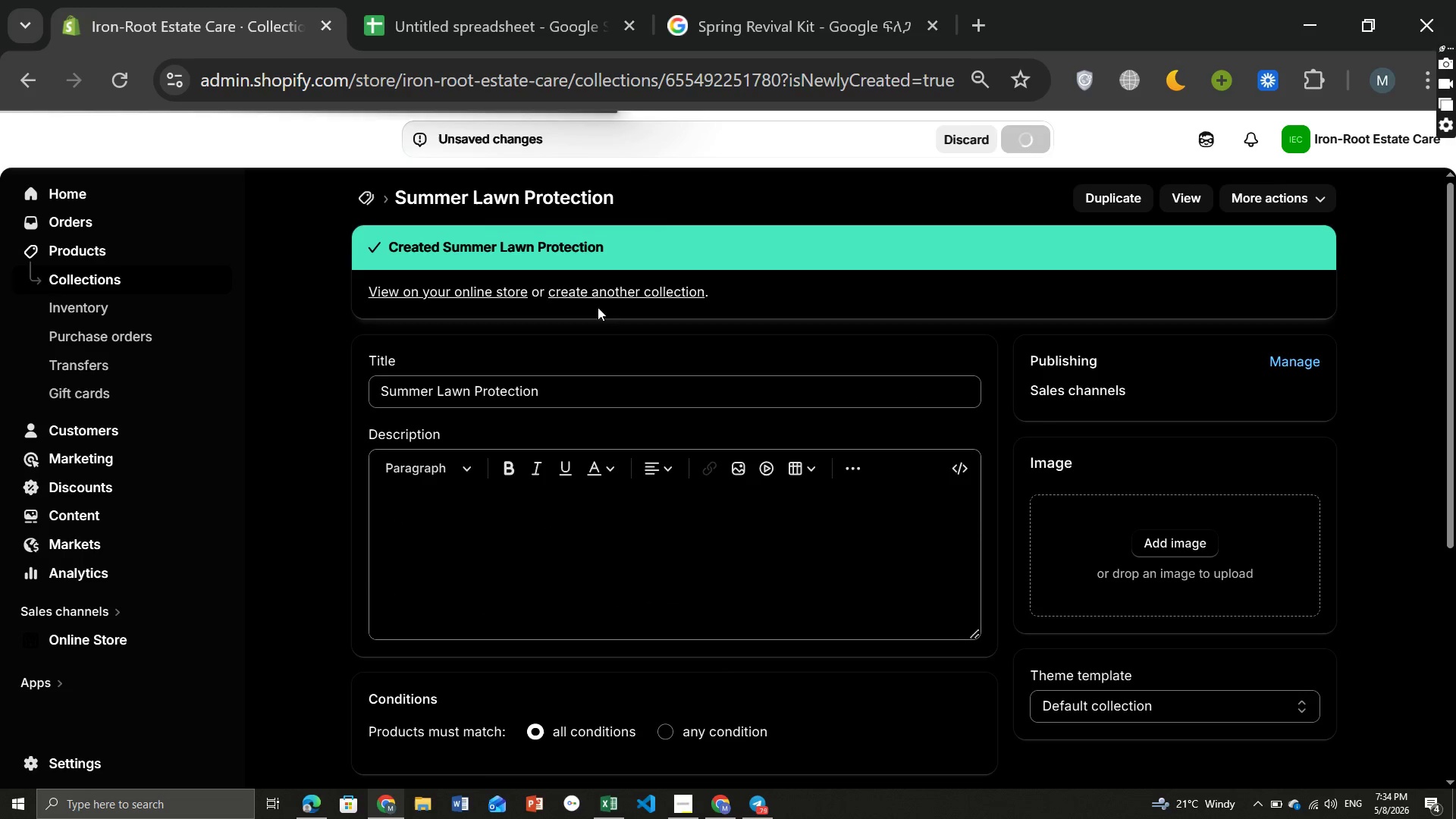 
wait(7.41)
 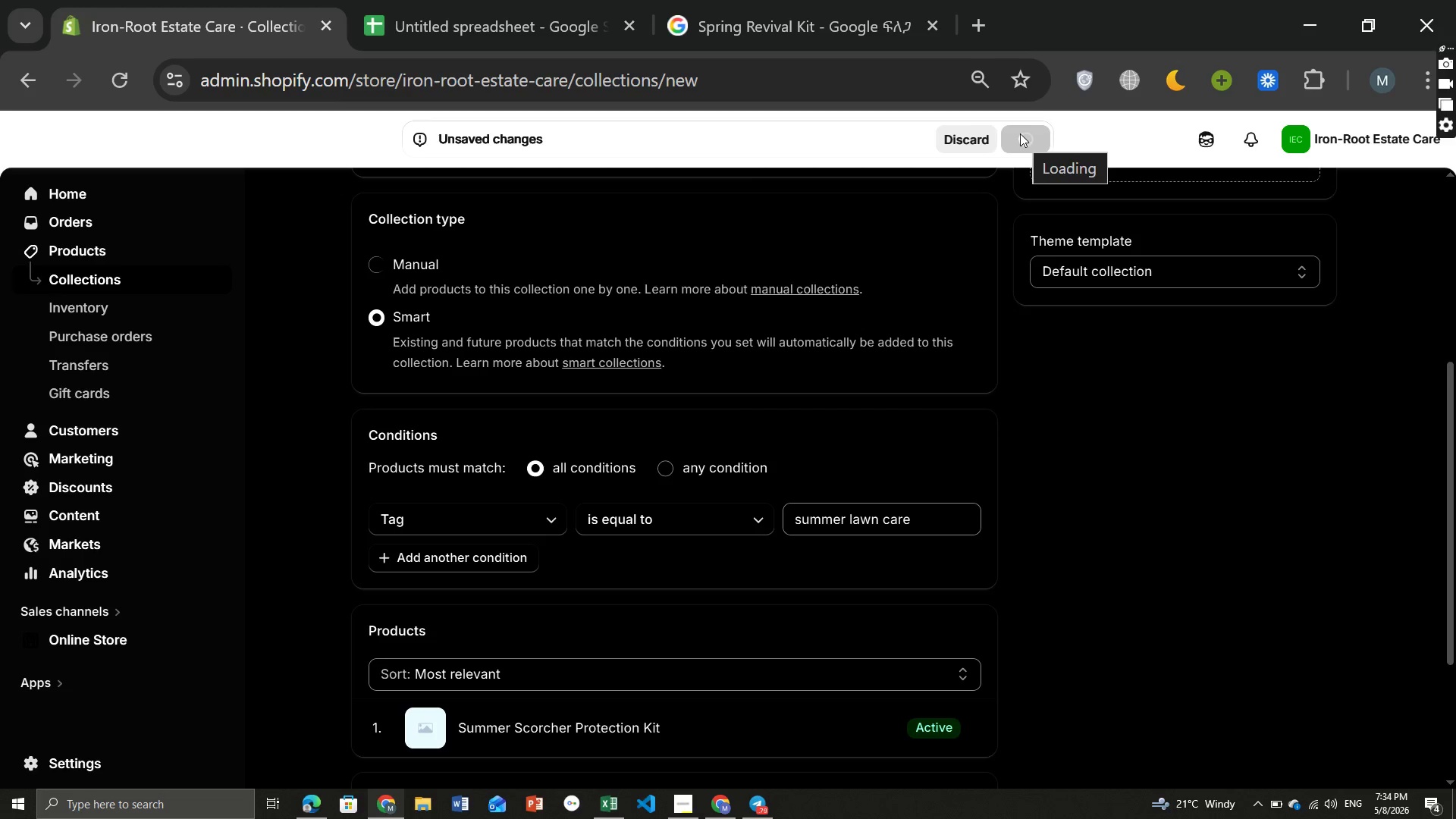 
left_click([368, 201])
 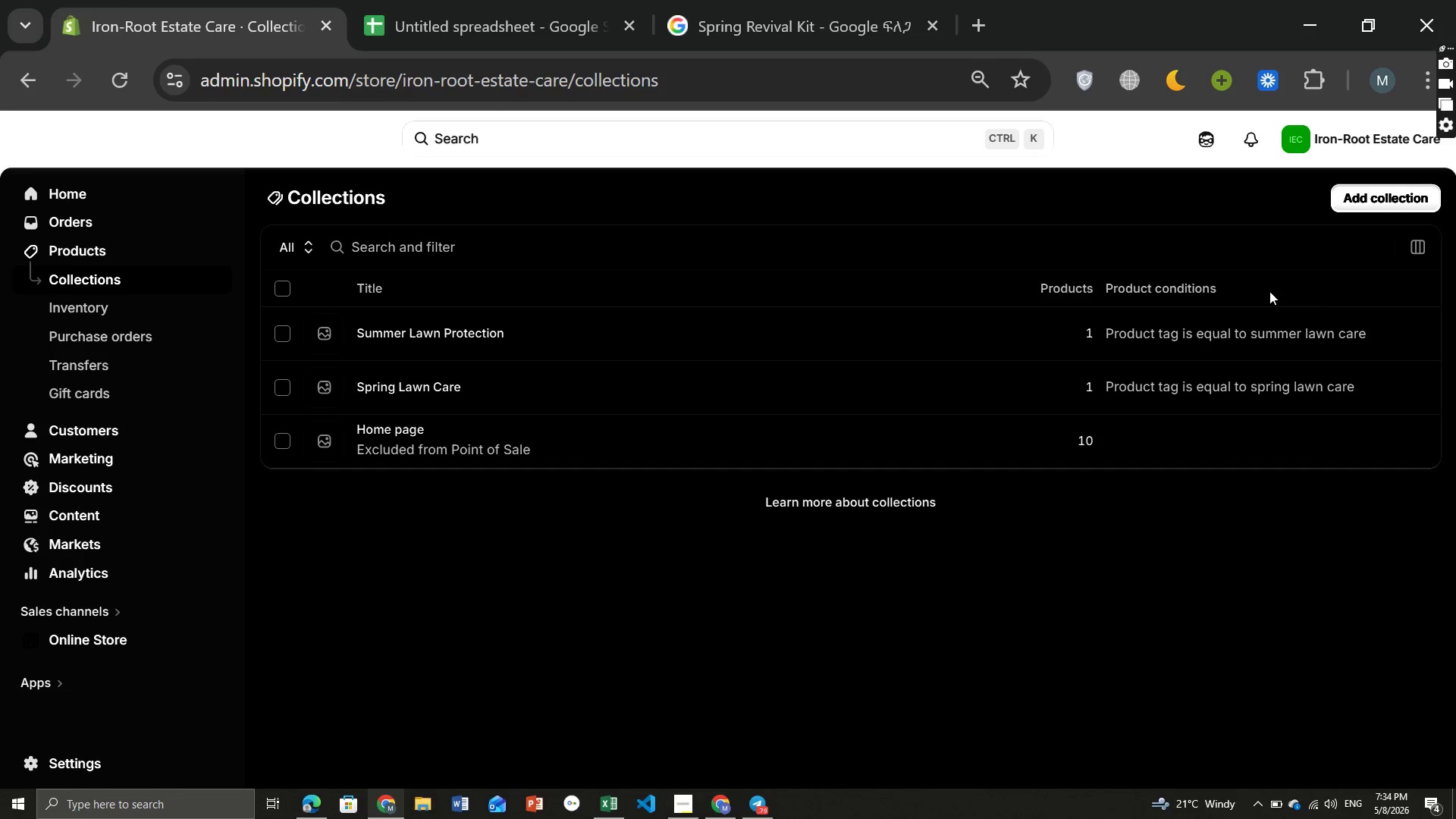 
wait(5.02)
 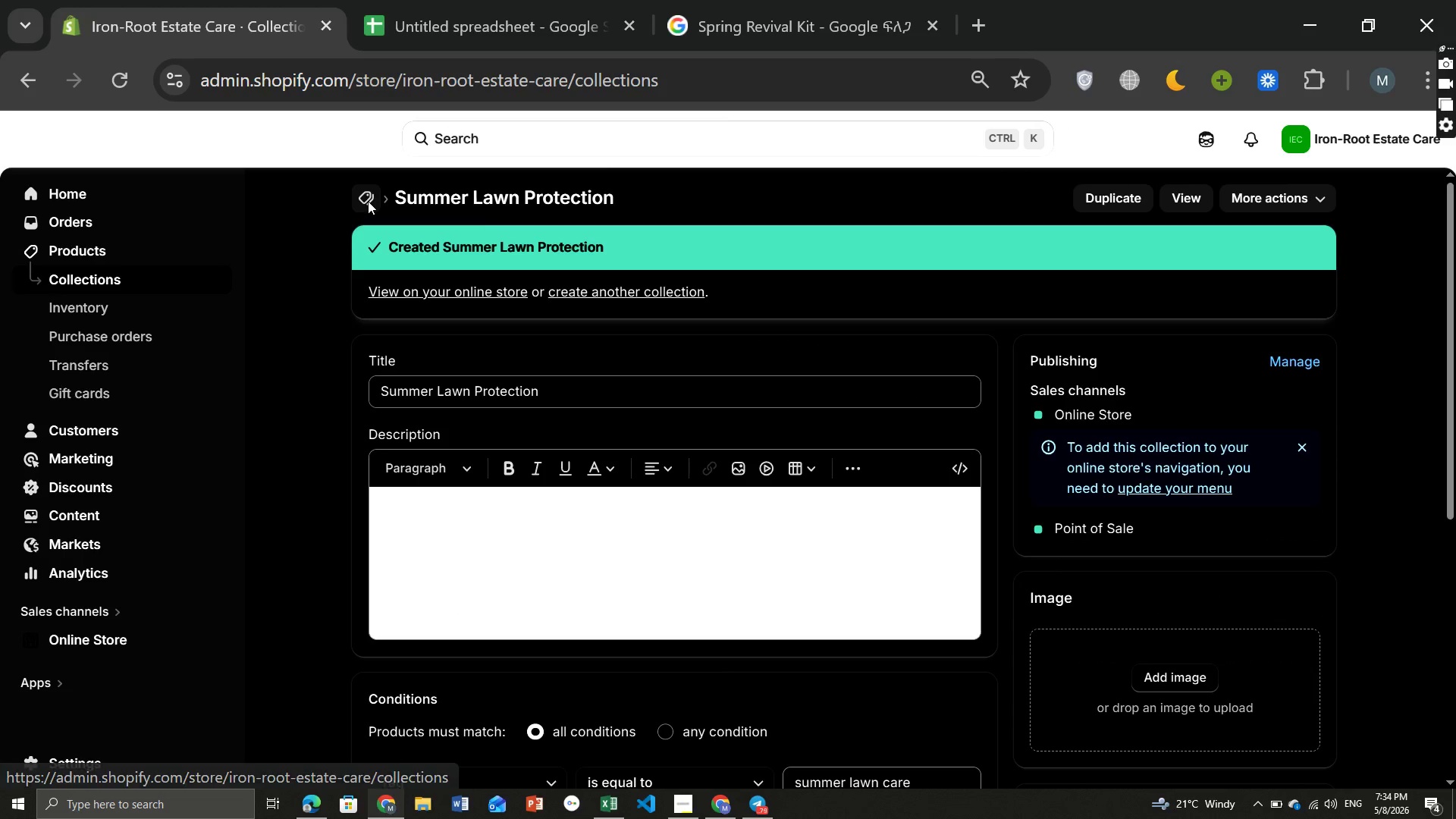 
left_click([1352, 196])
 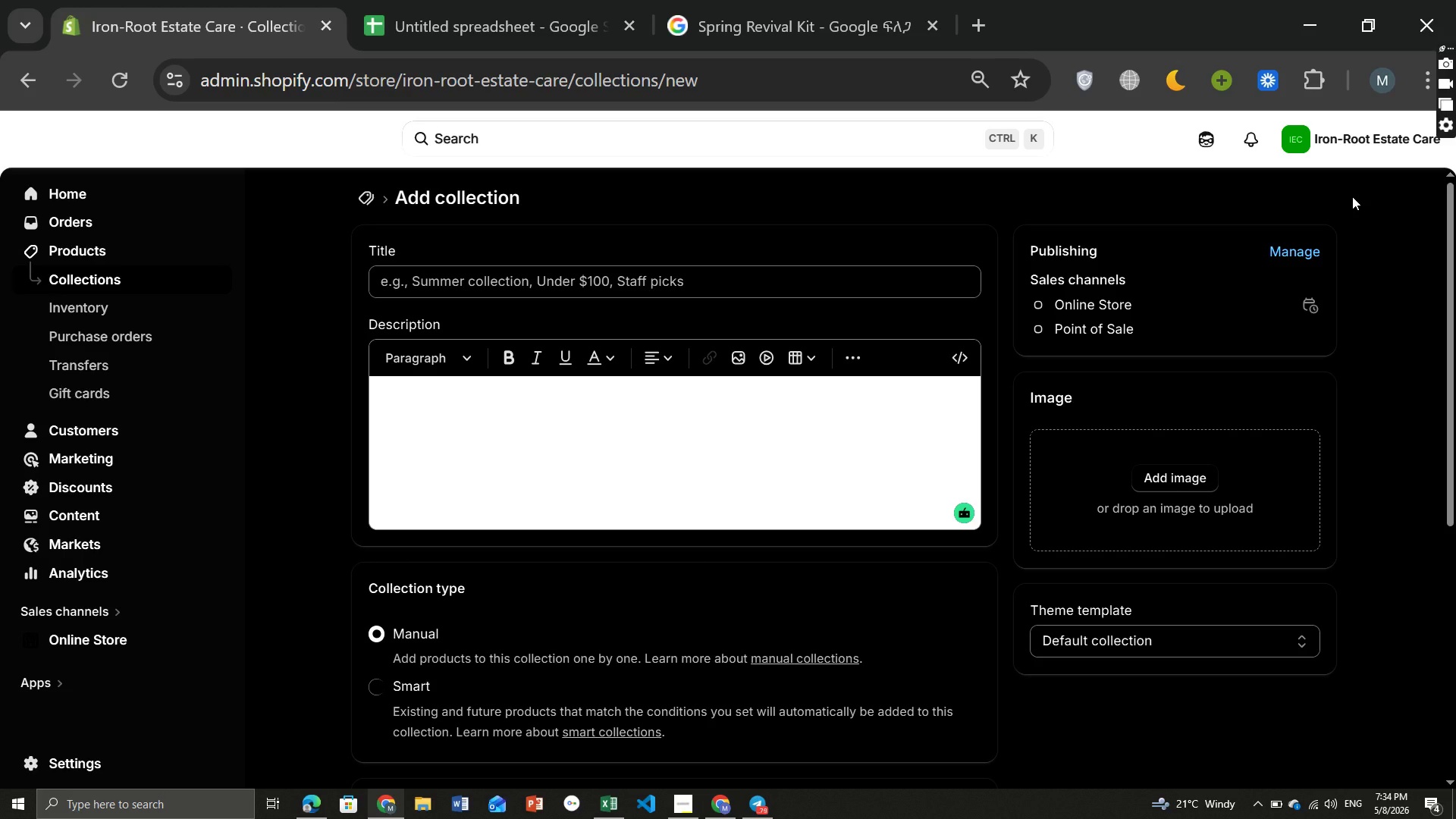 
wait(11.48)
 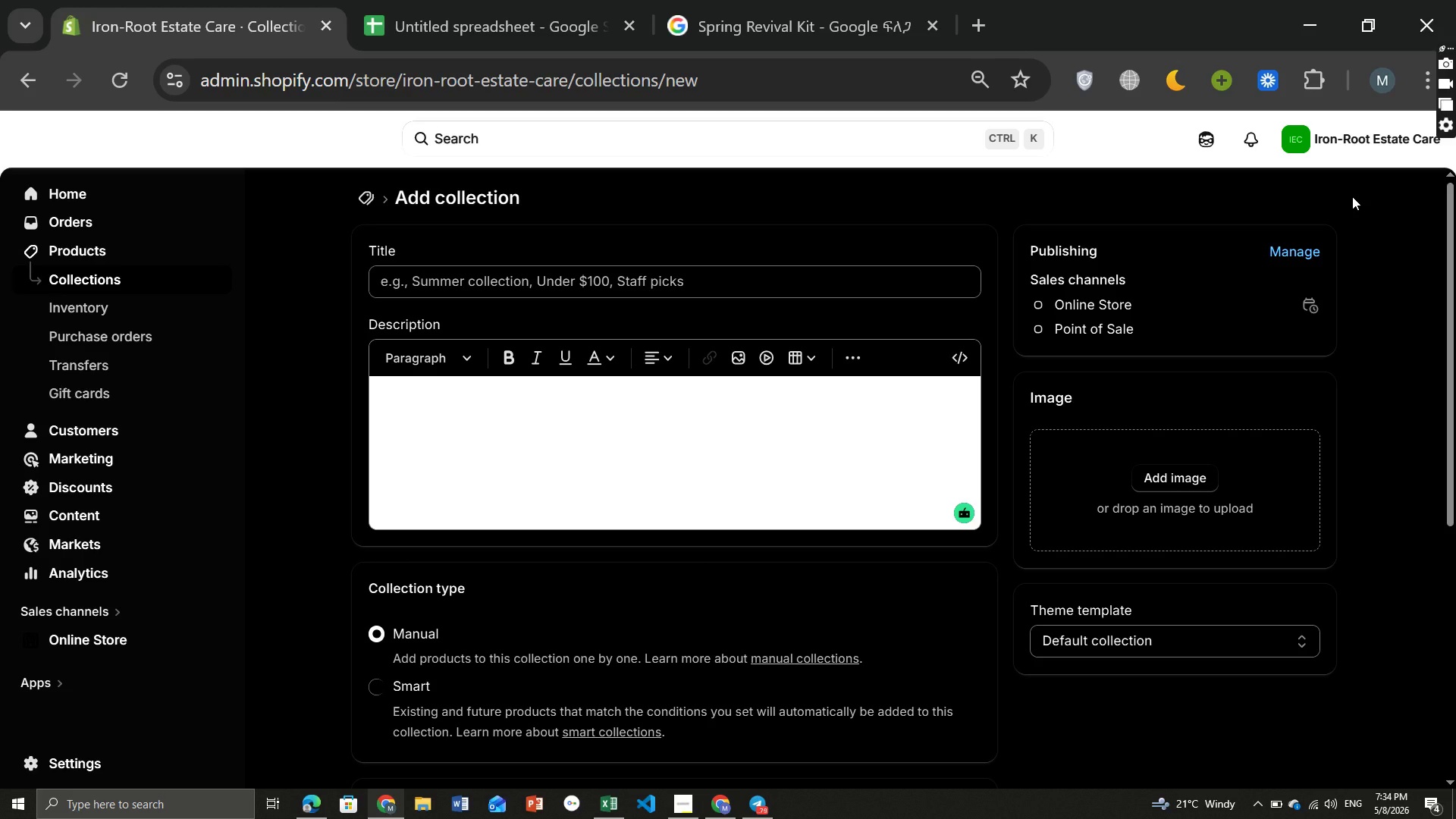 
left_click([653, 267])
 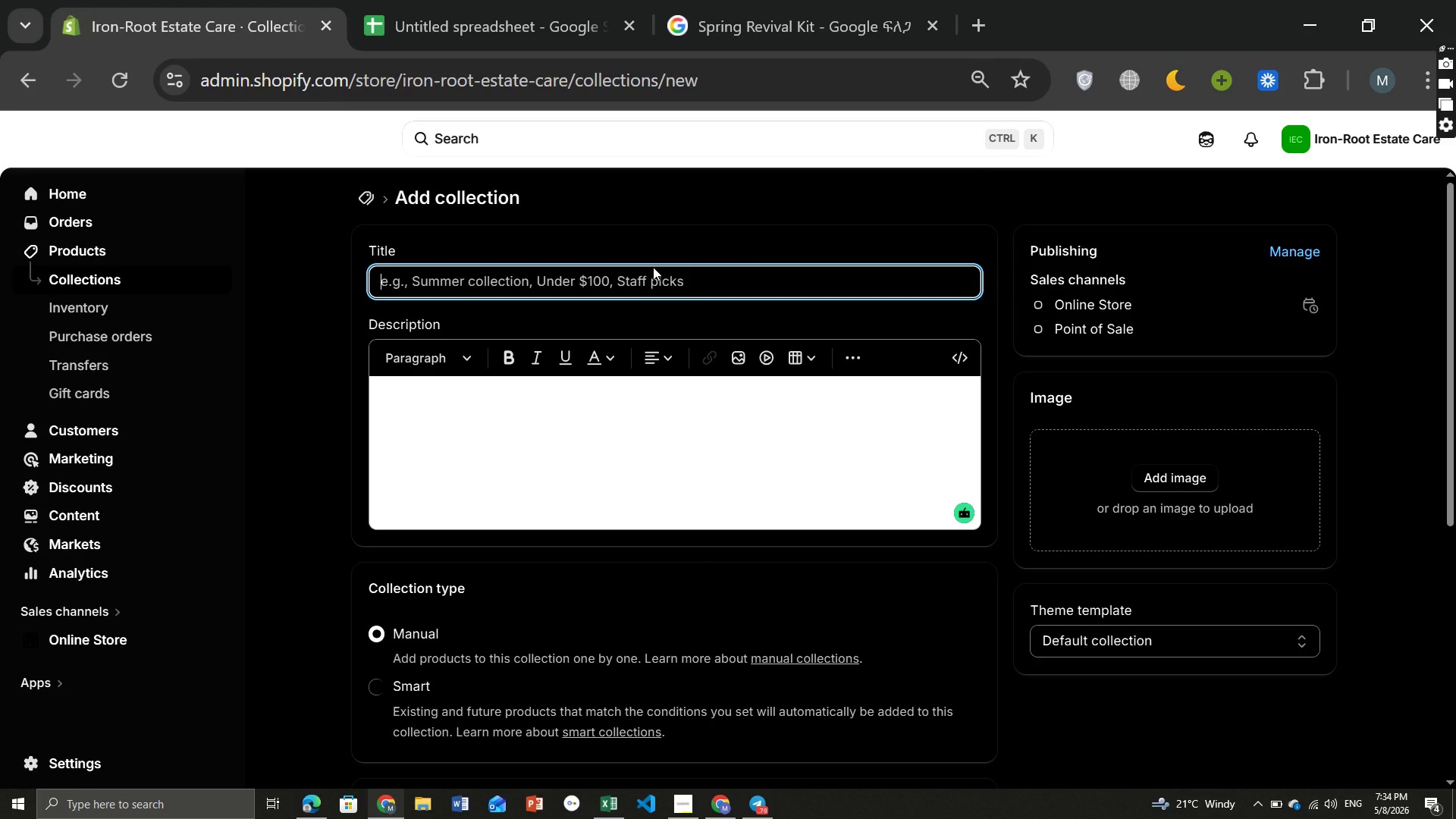 
type(Weed & Pest Control)
 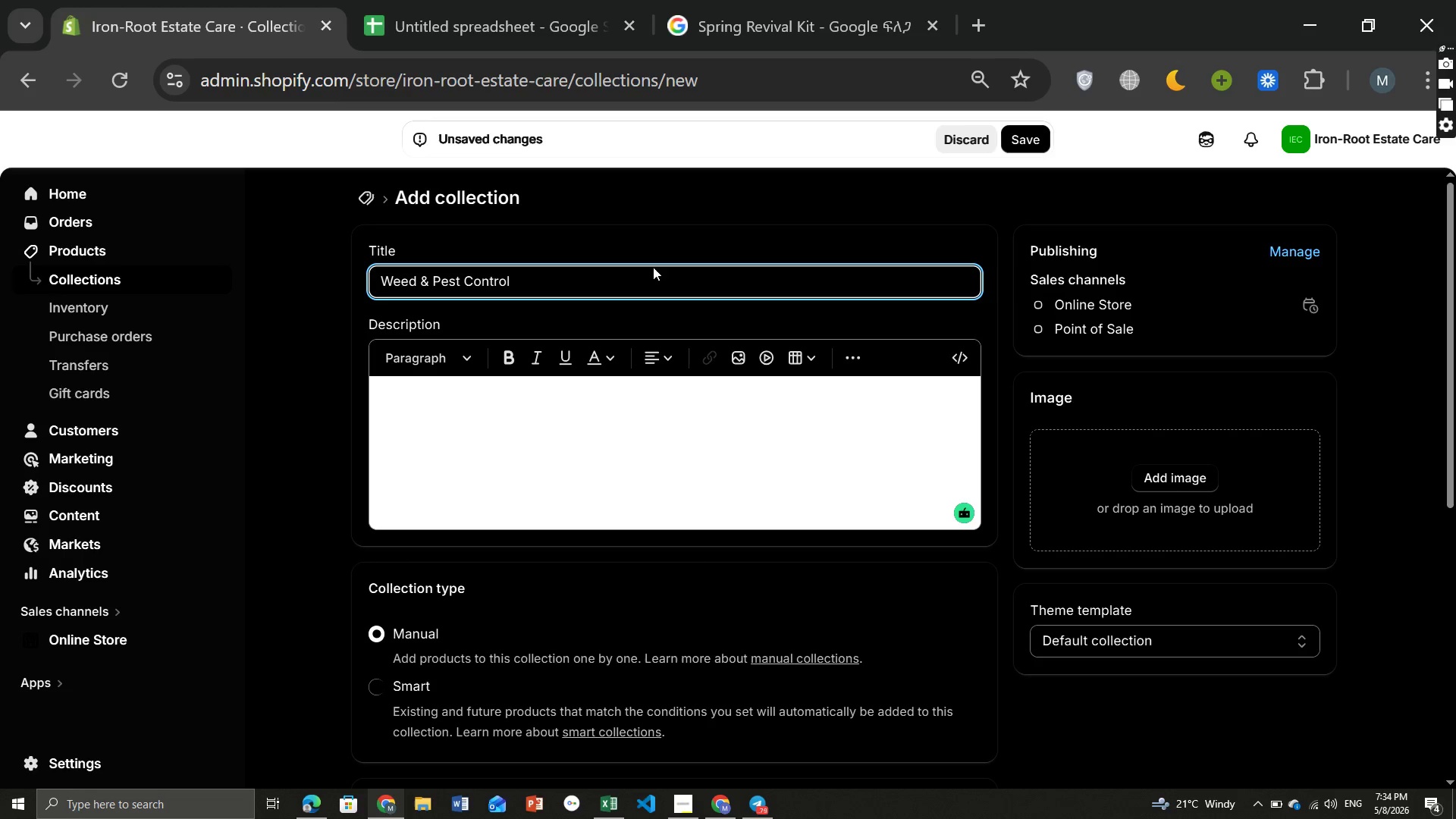 
left_click([389, 545])
 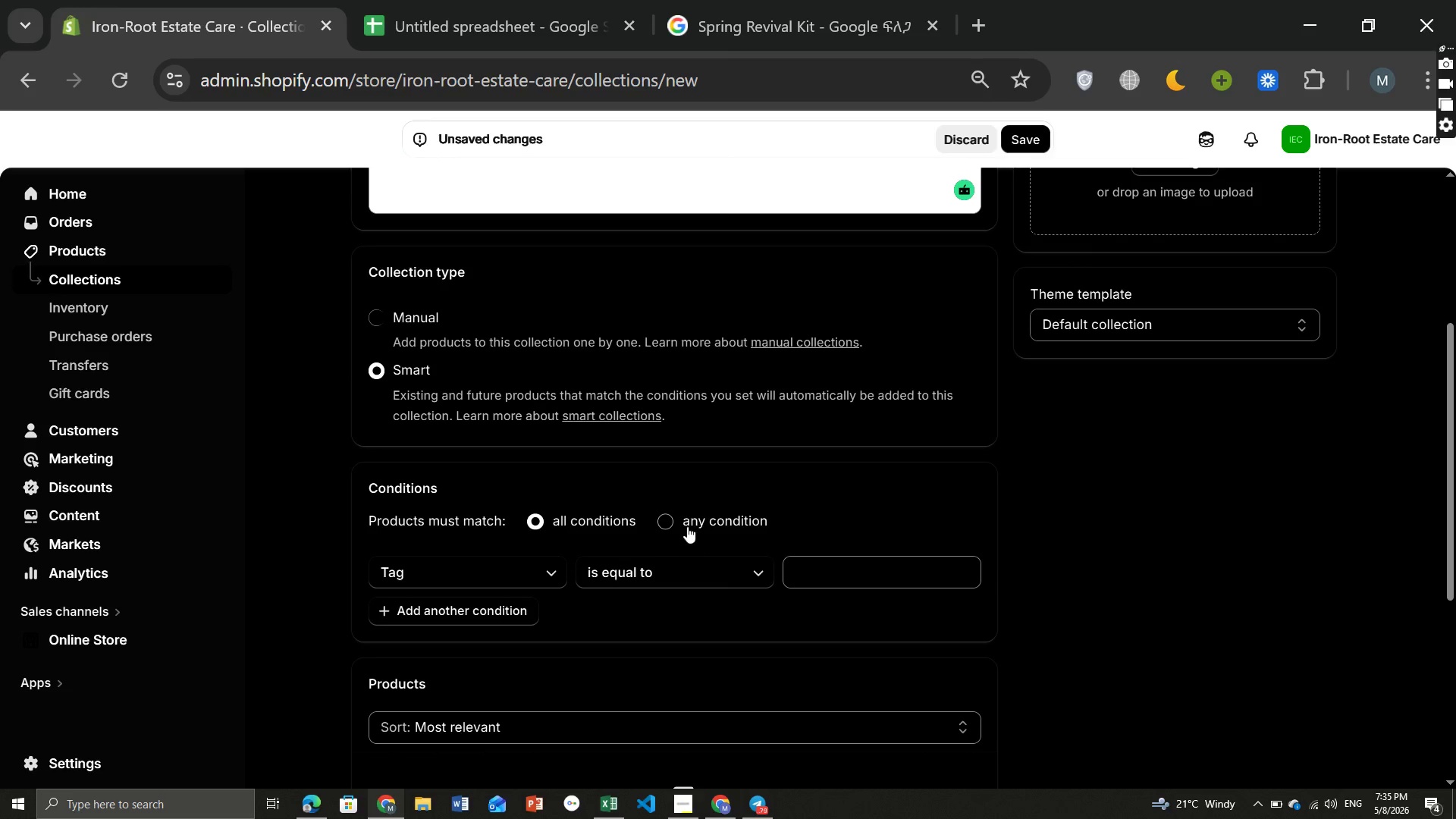 
left_click([677, 522])
 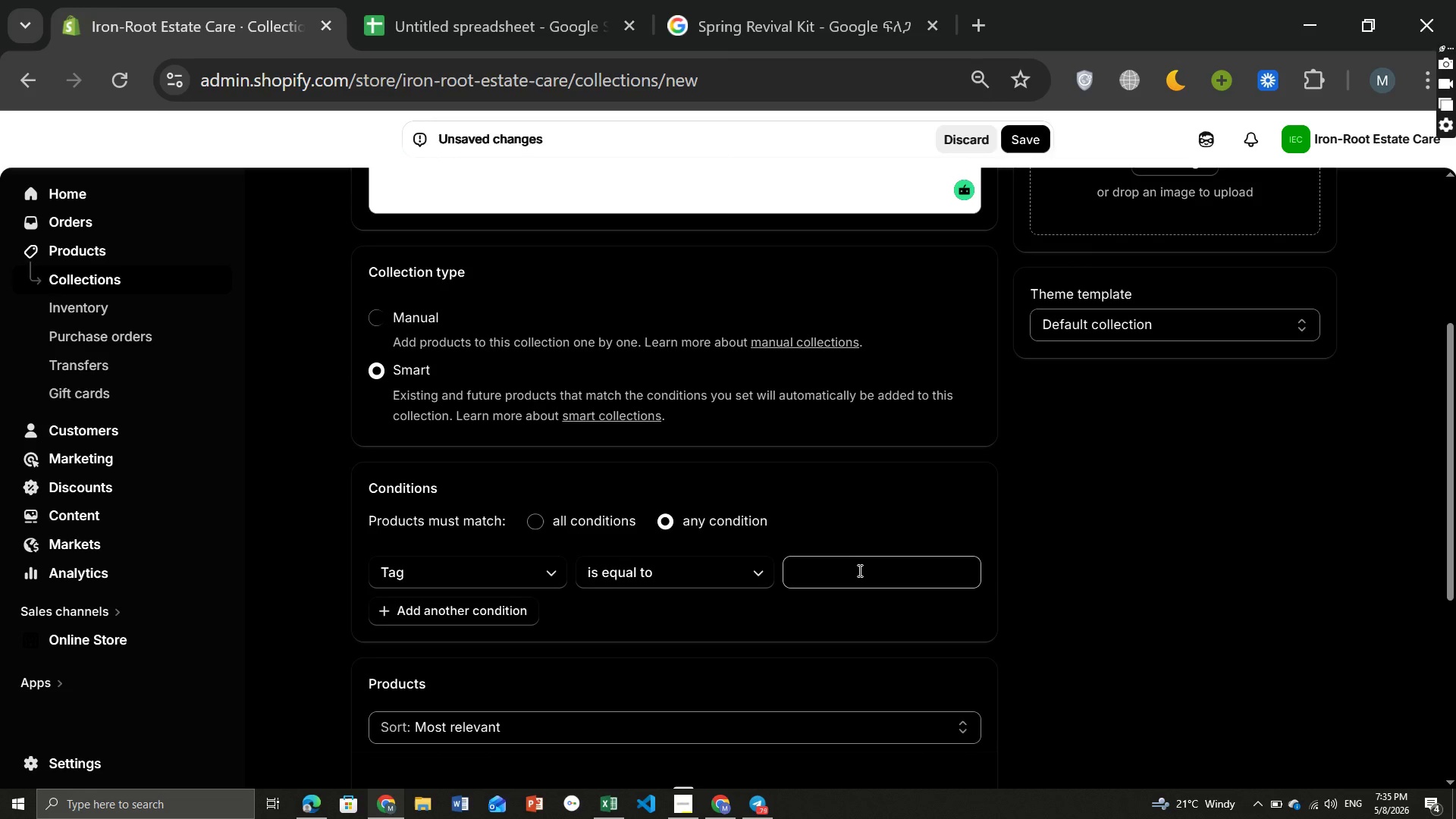 
left_click([858, 571])
 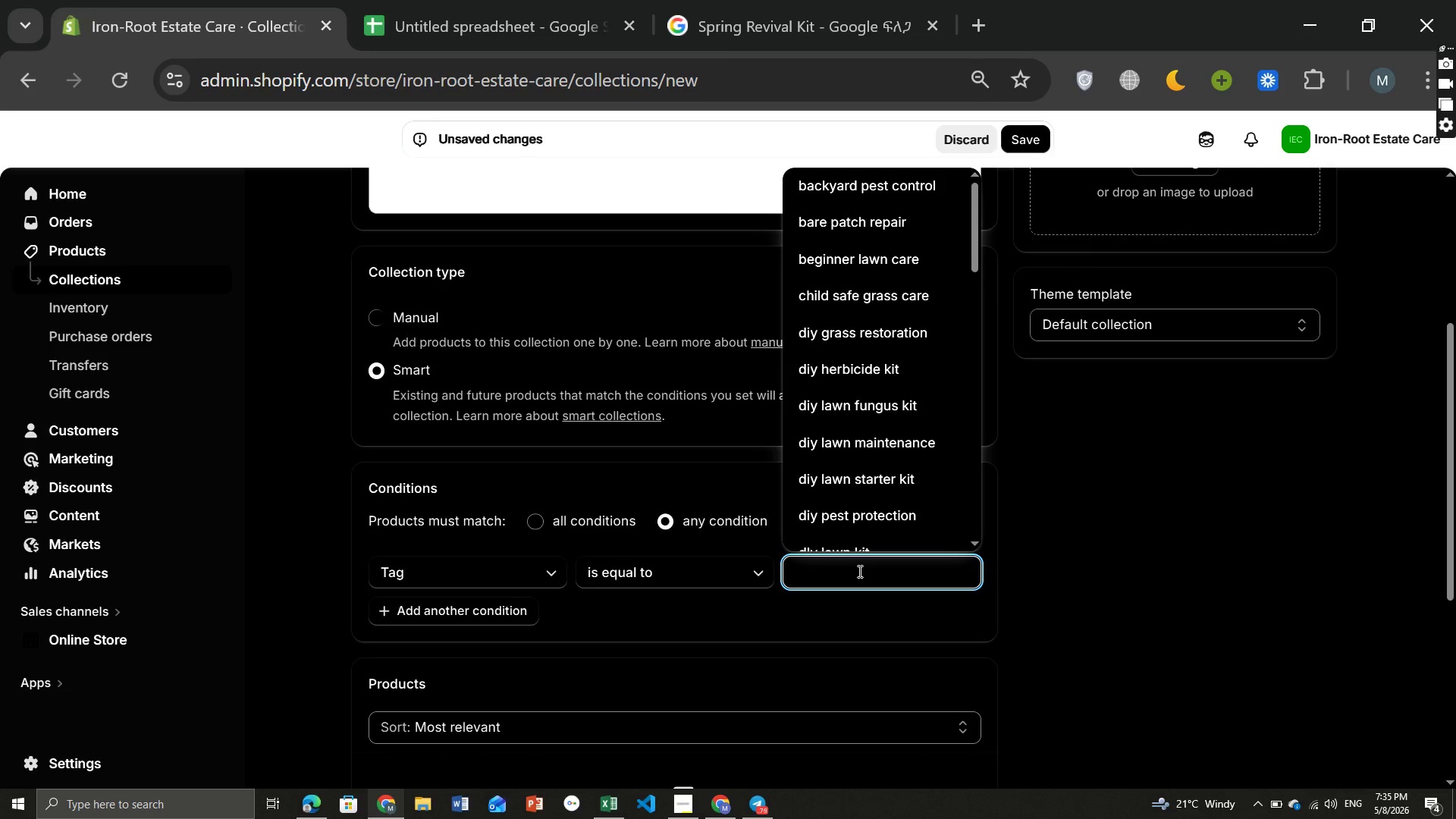 
type(weed)
 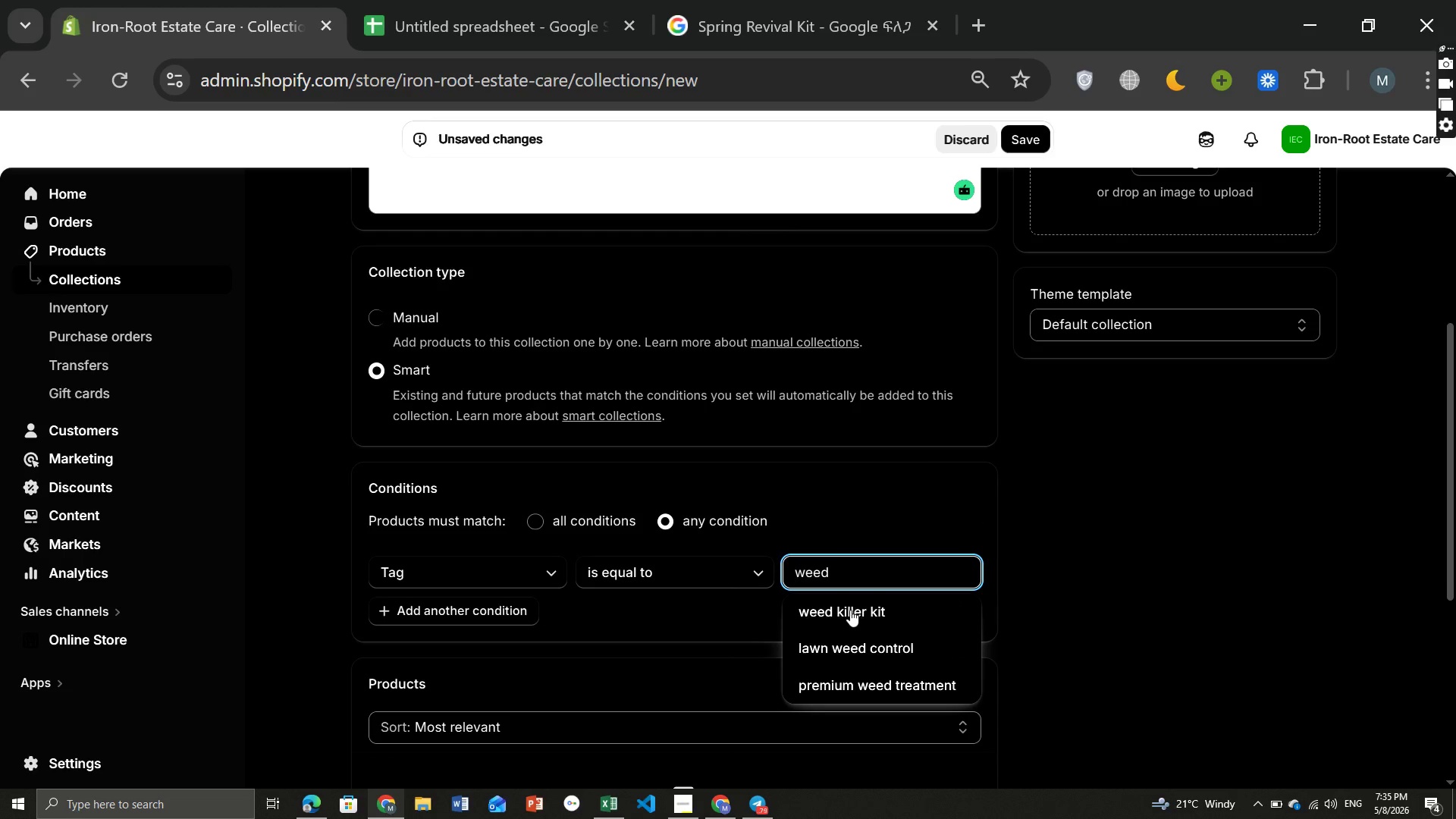 
left_click([850, 610])
 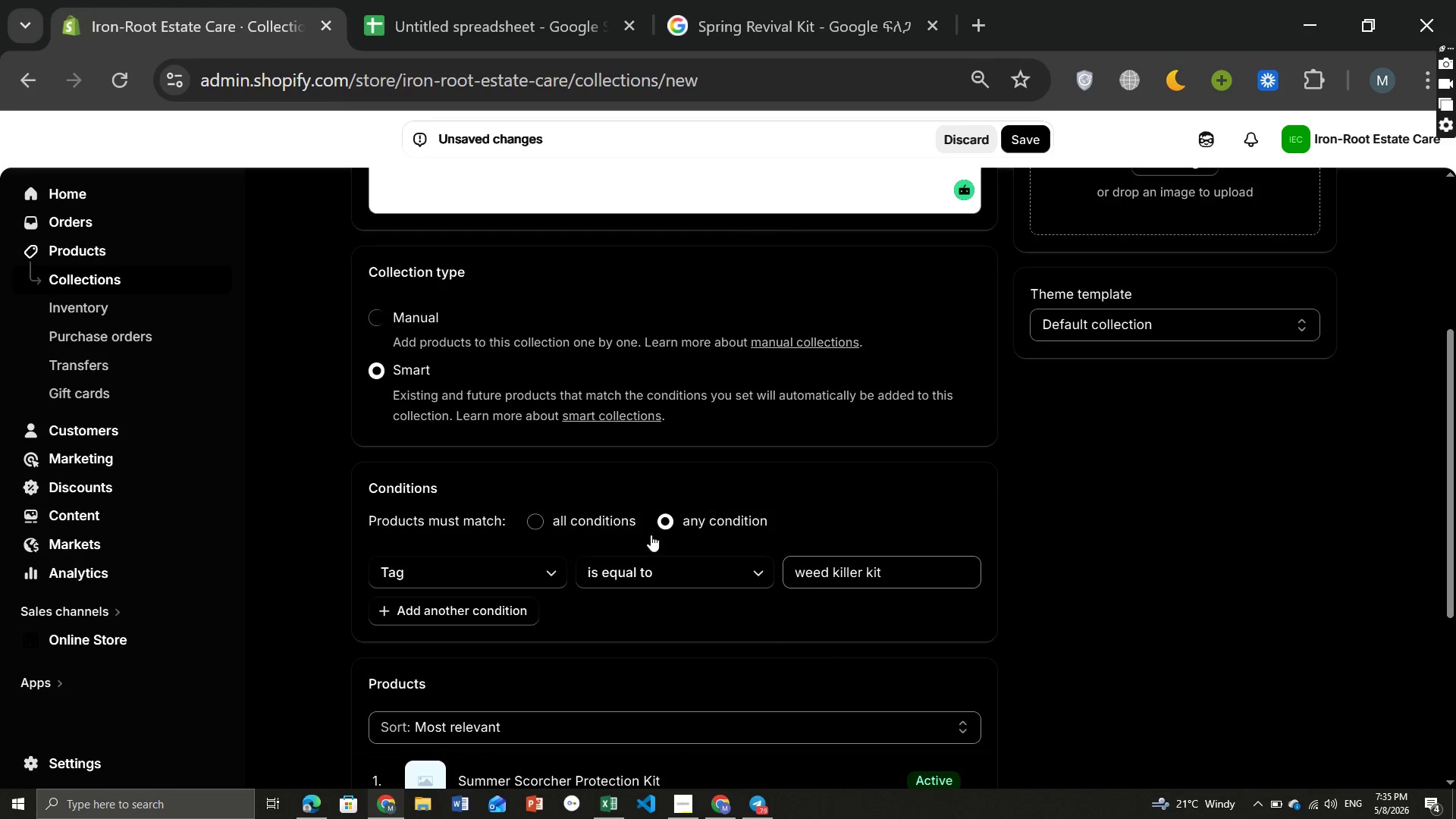 
left_click([484, 606])
 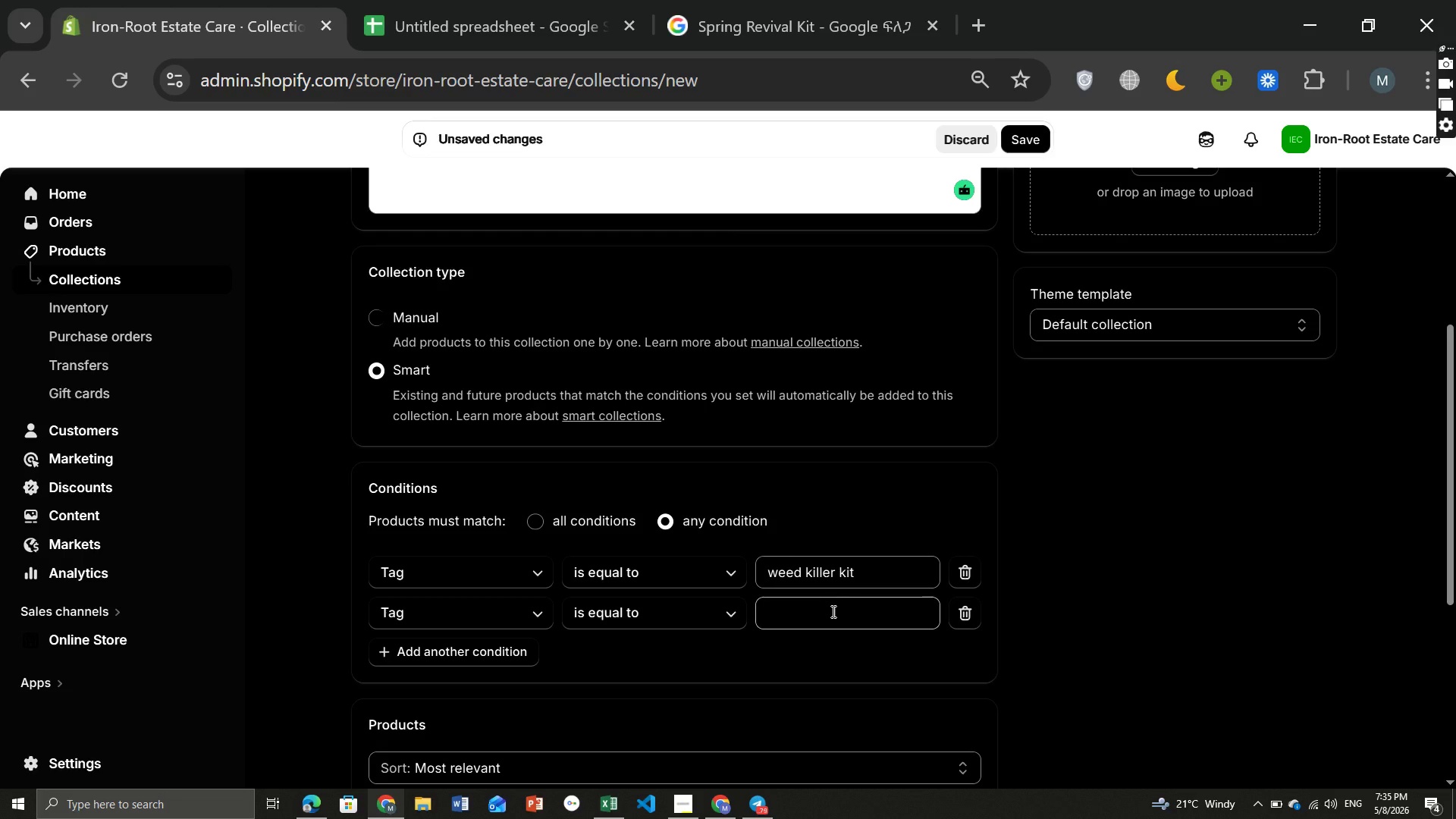 
left_click([831, 611])
 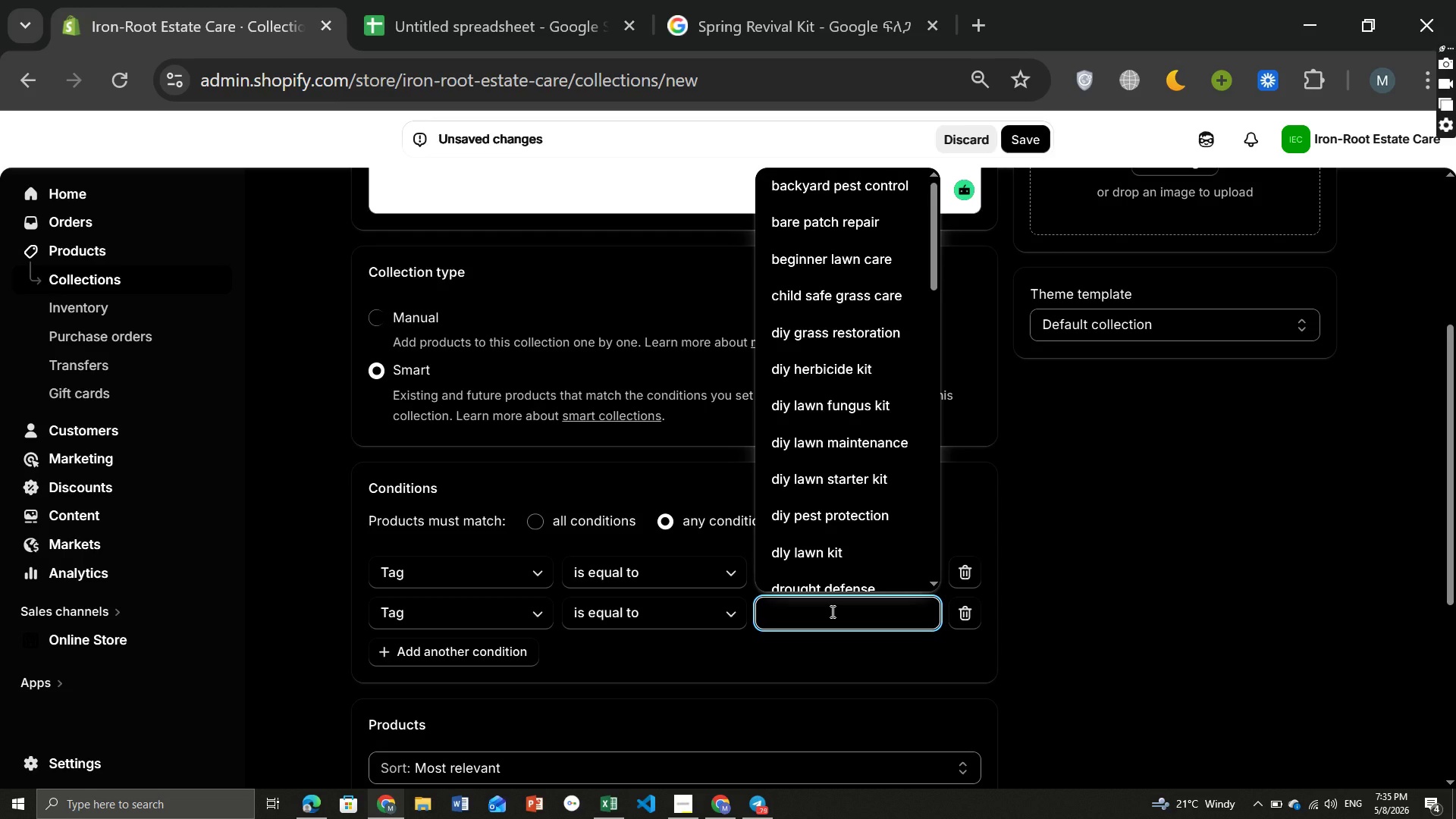 
type(weed)
 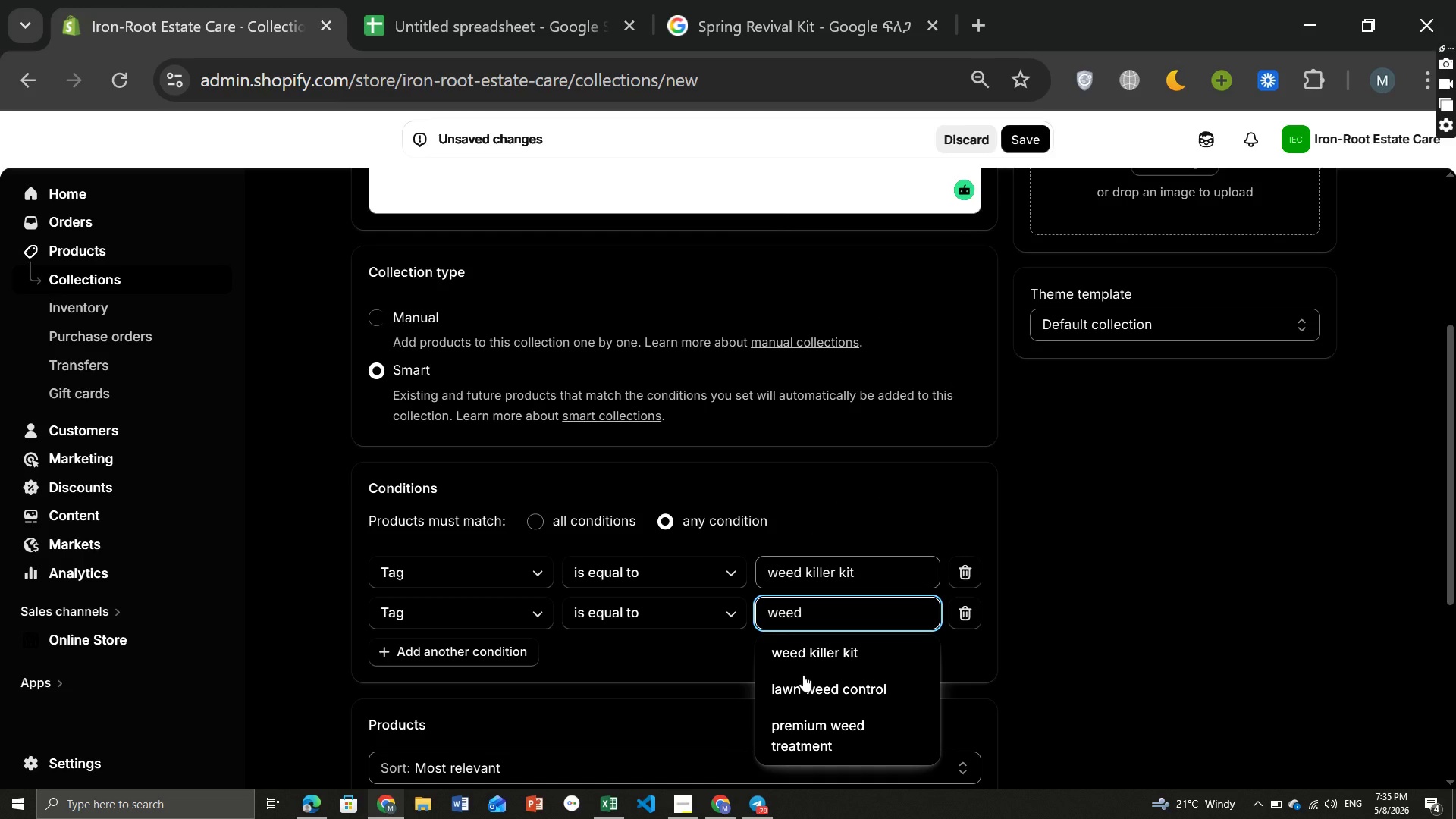 
left_click([797, 679])
 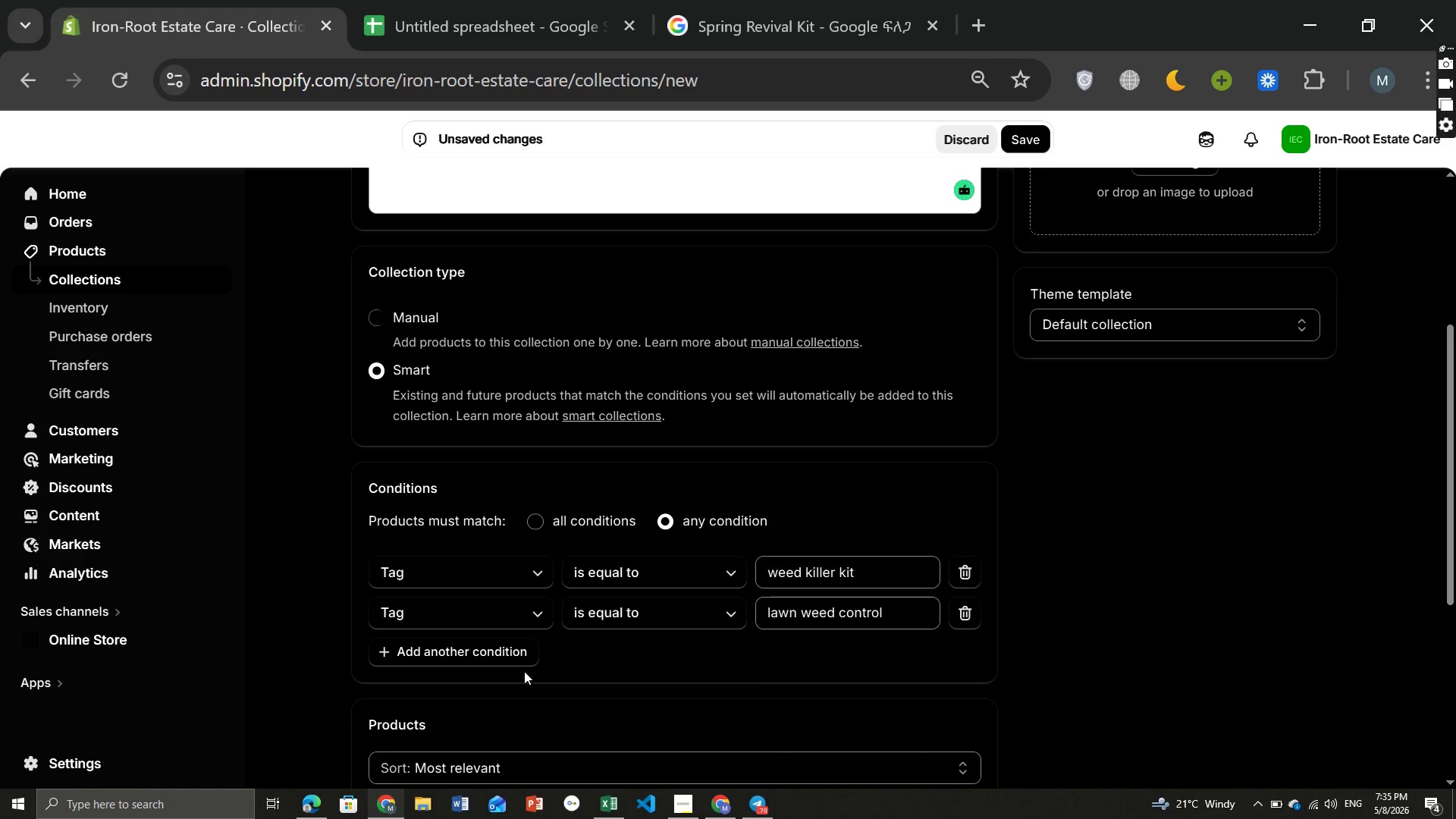 
left_click([497, 665])
 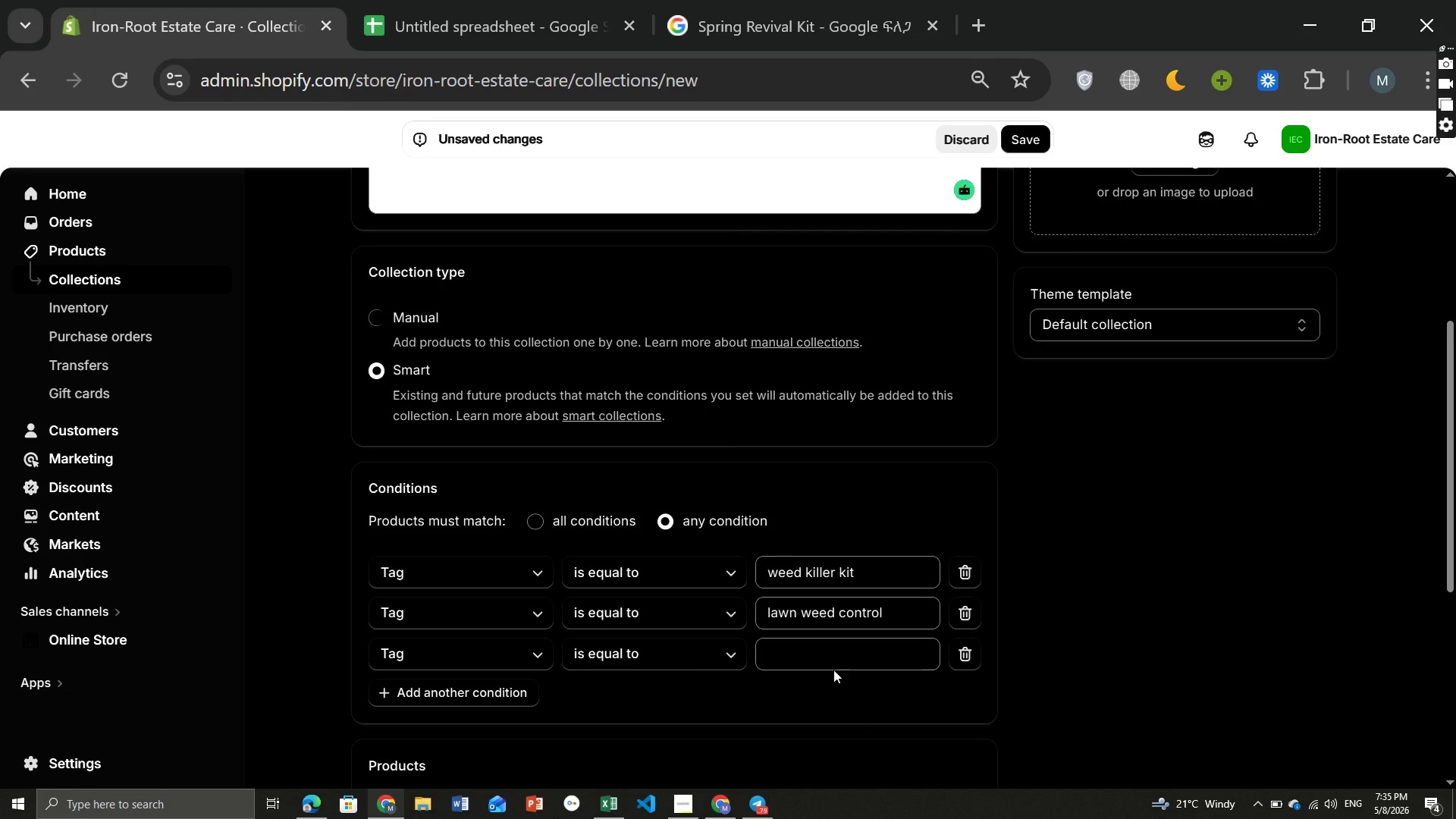 
left_click([825, 666])
 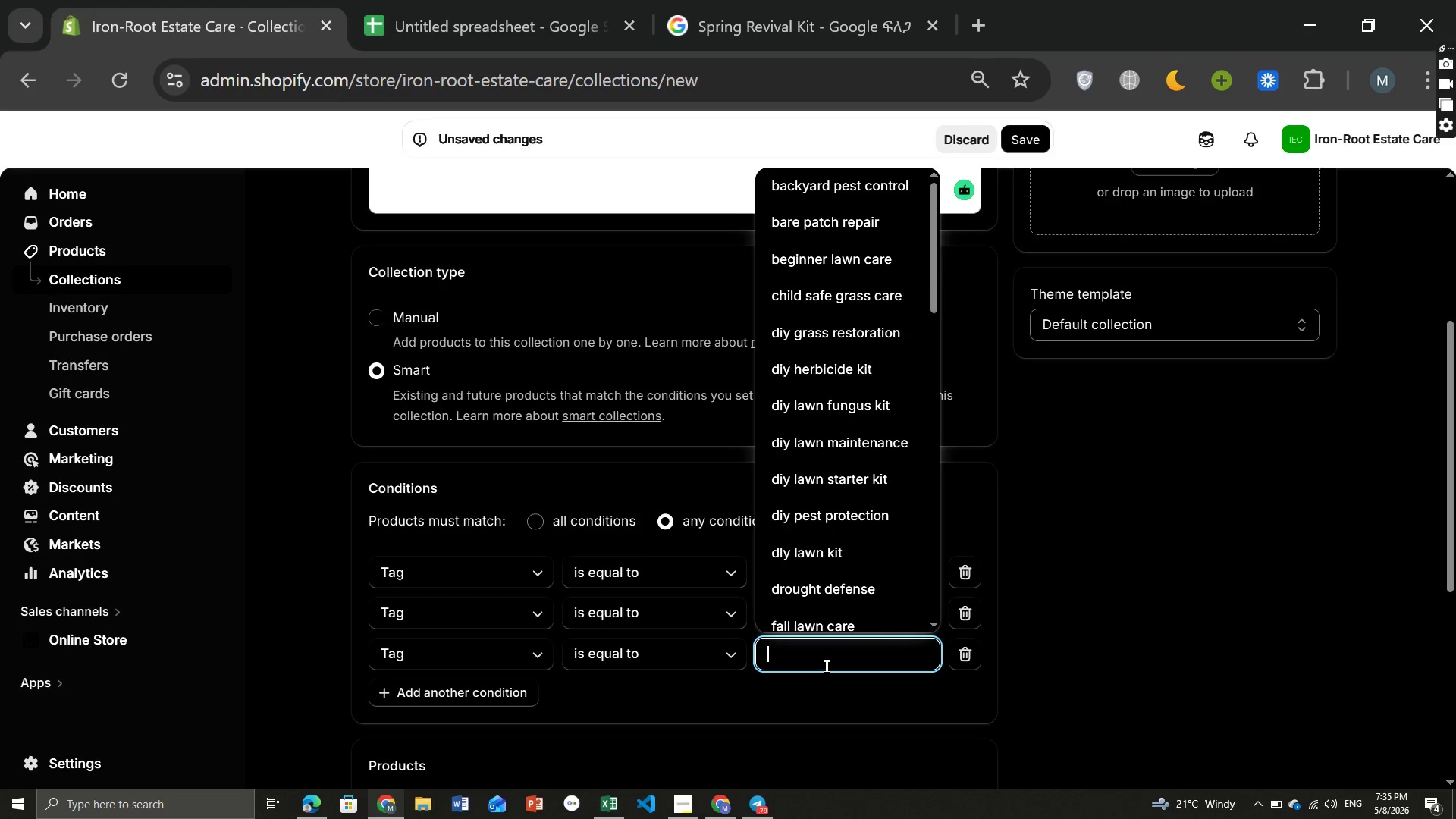 
type(wee)
 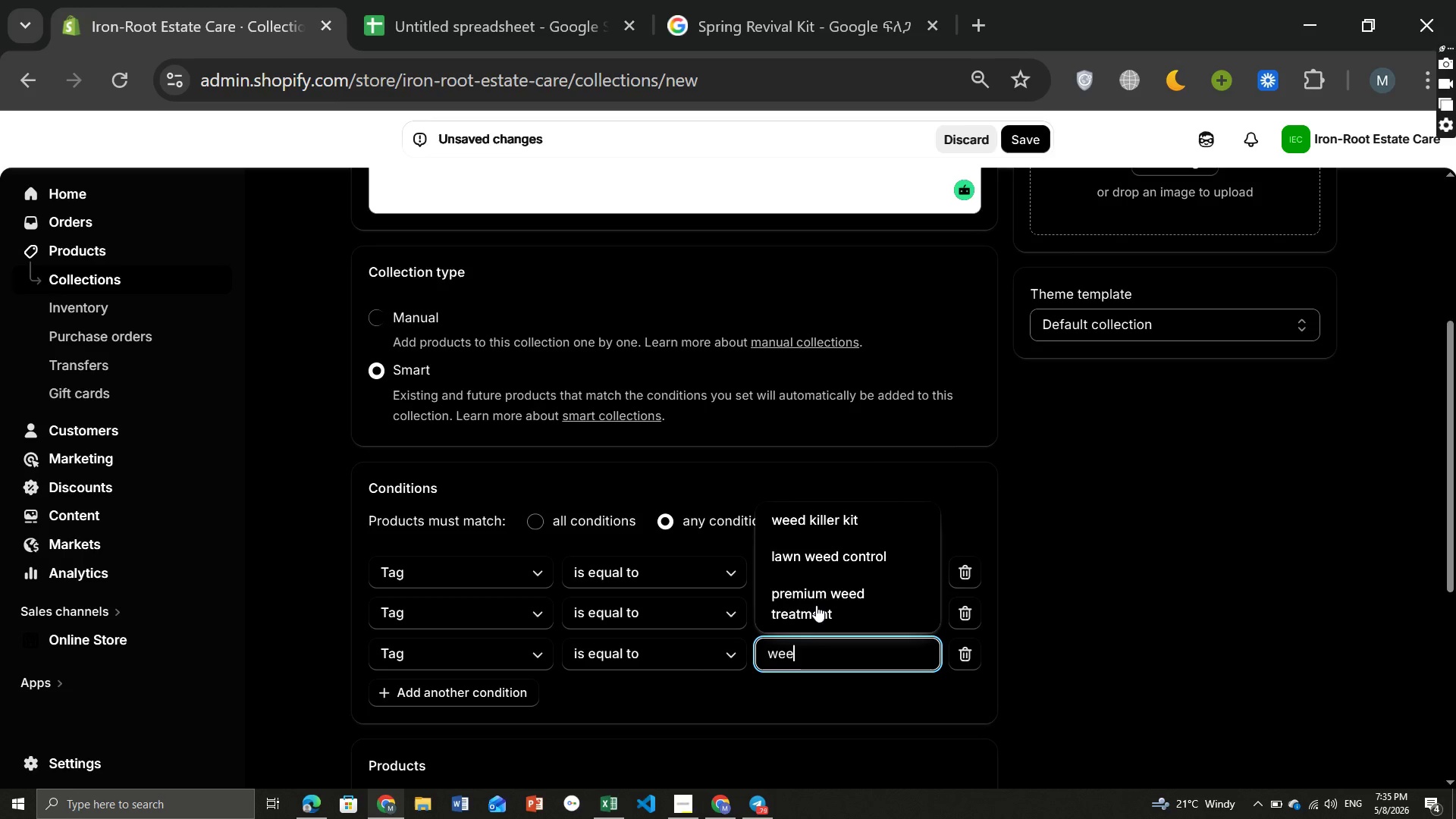 
left_click([816, 604])
 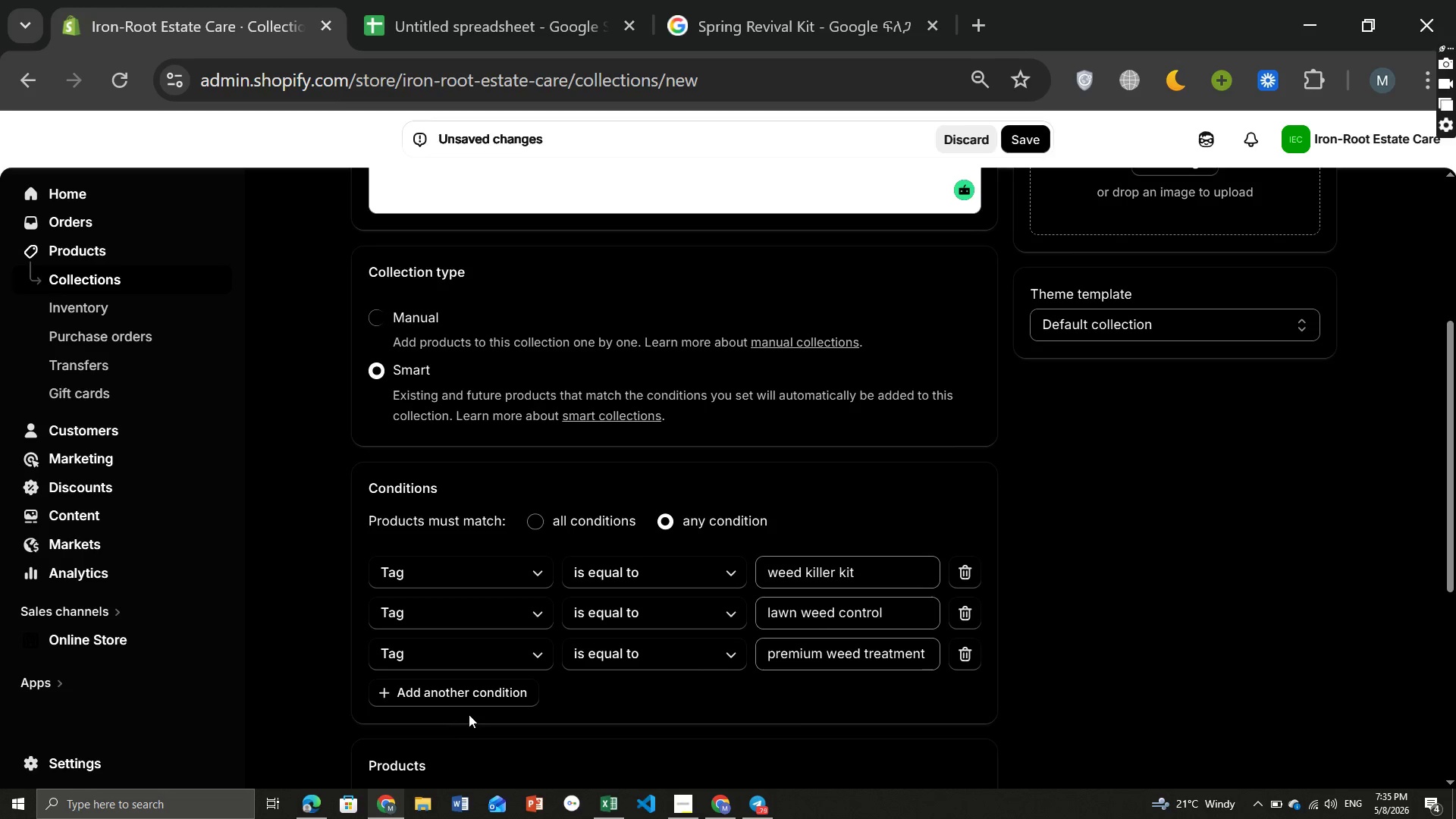 
left_click([463, 701])
 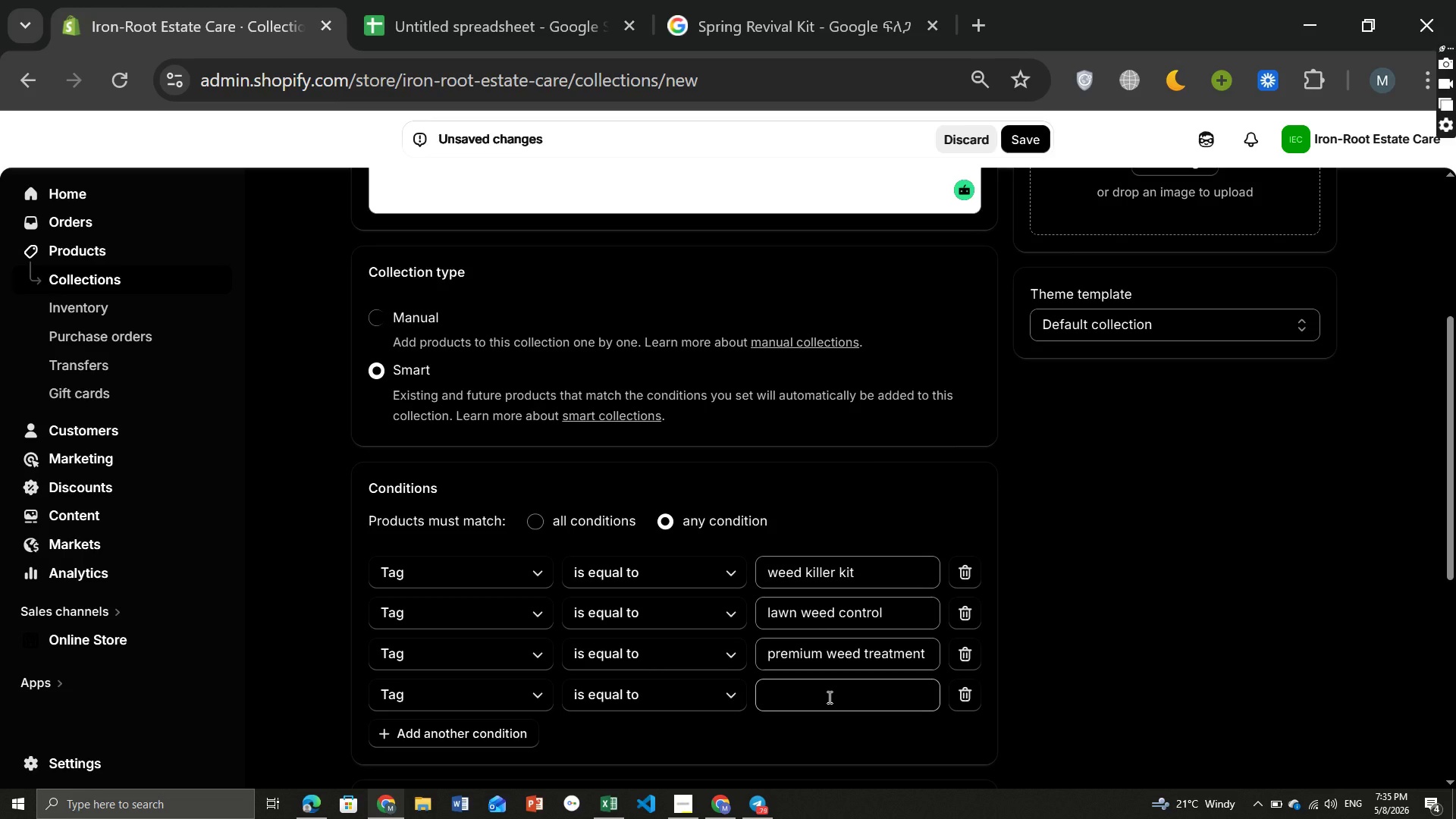 
left_click([828, 697])
 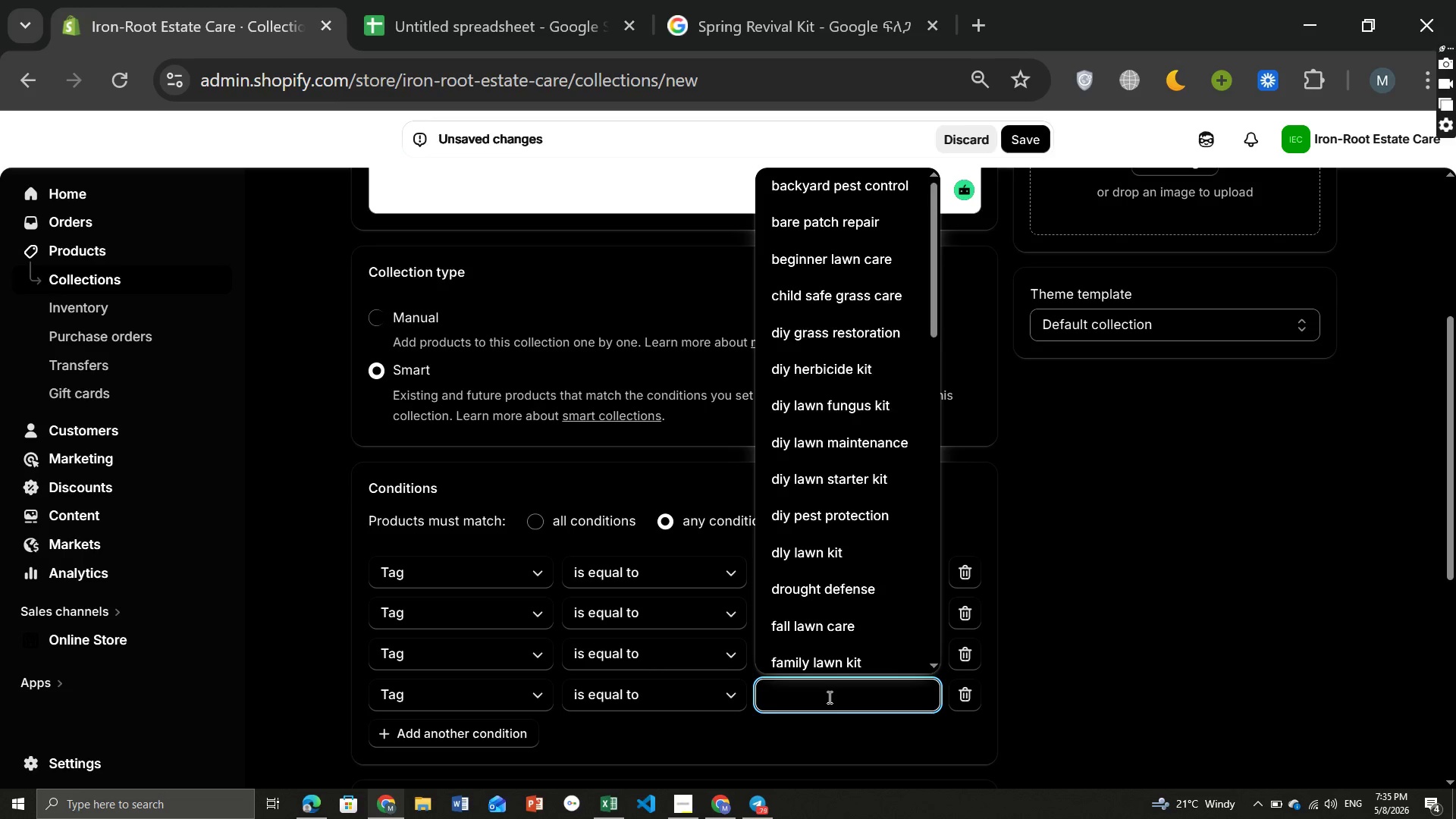 
type(pest)
 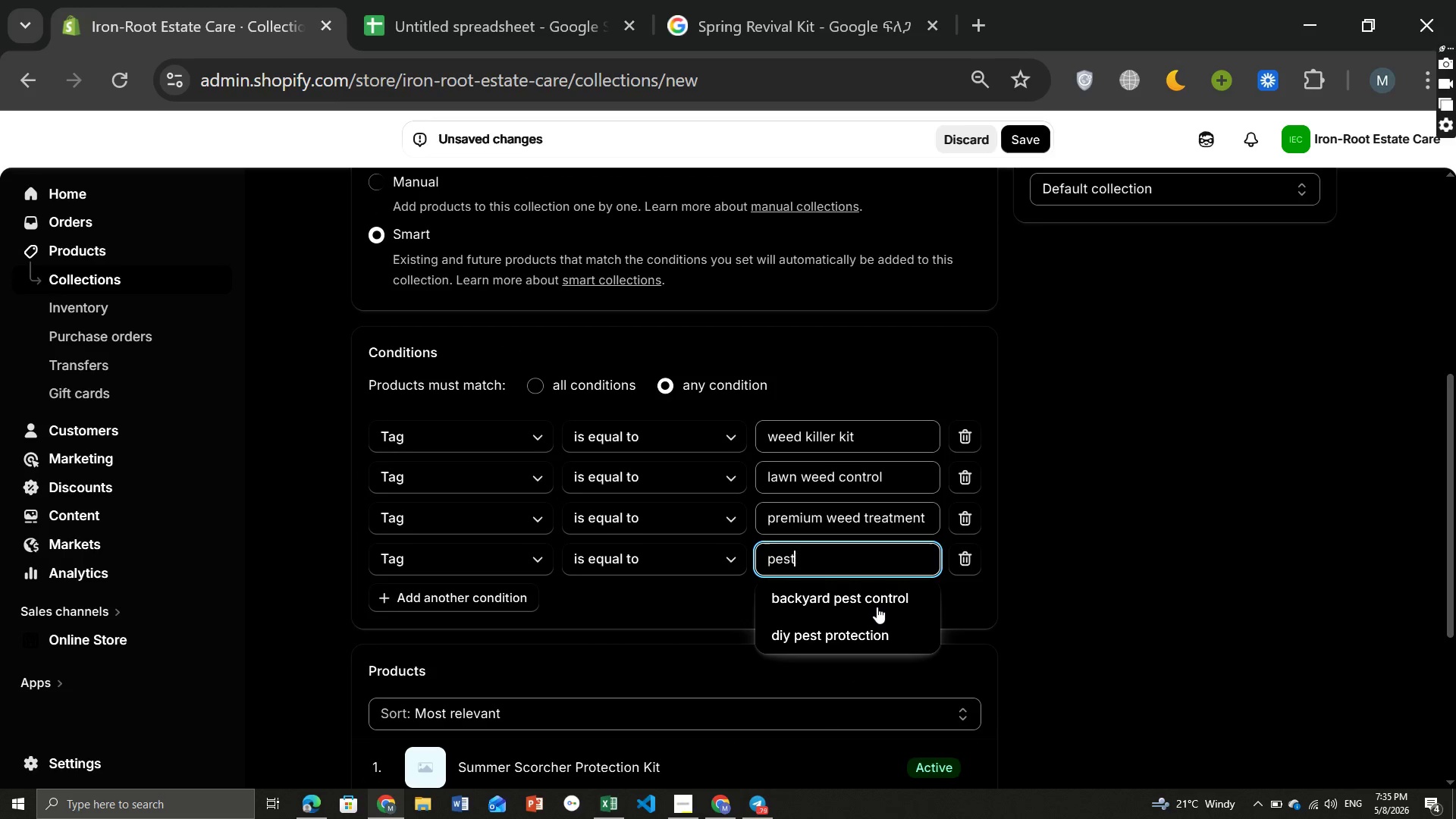 
left_click([839, 594])
 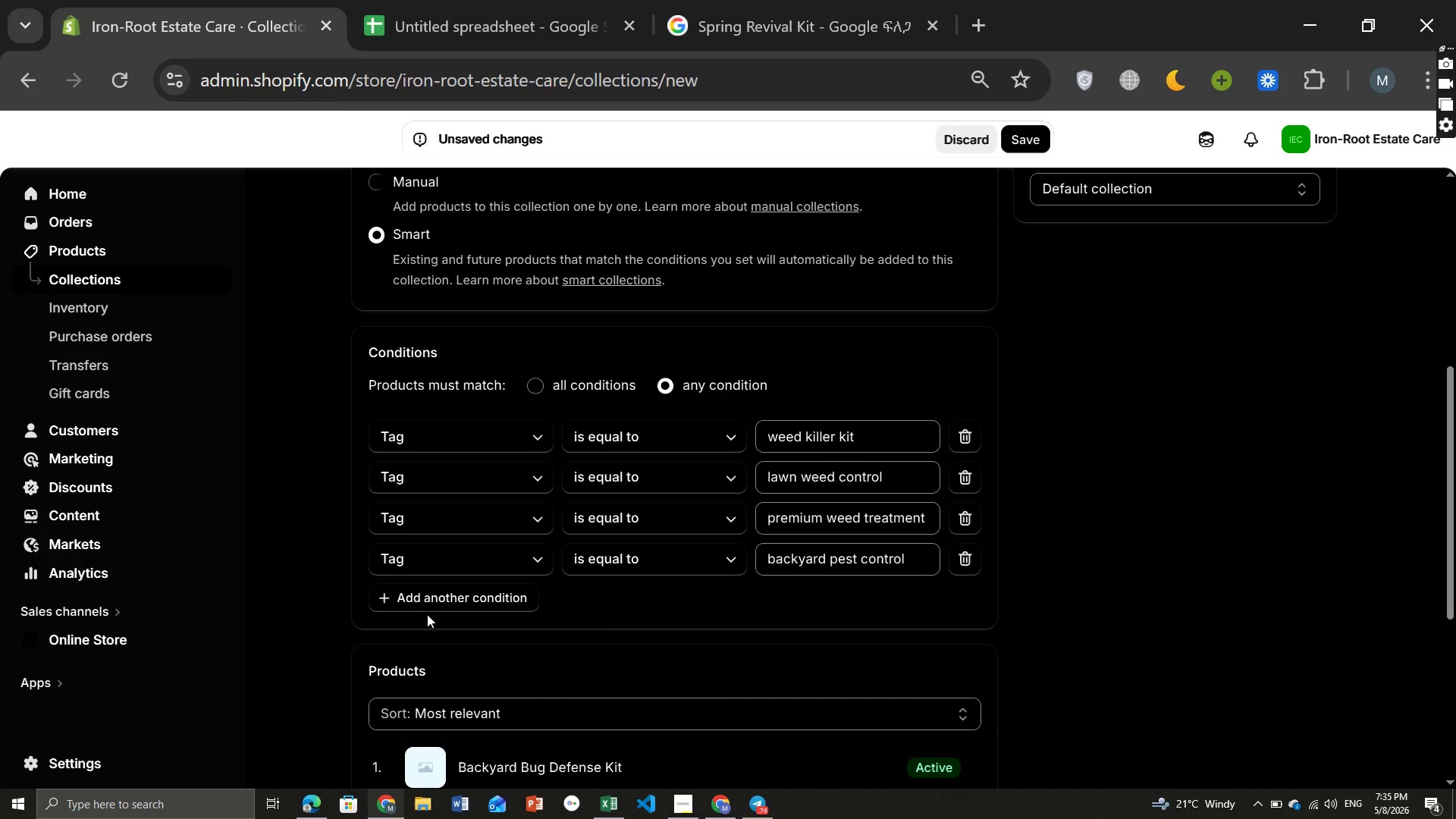 
left_click([422, 605])
 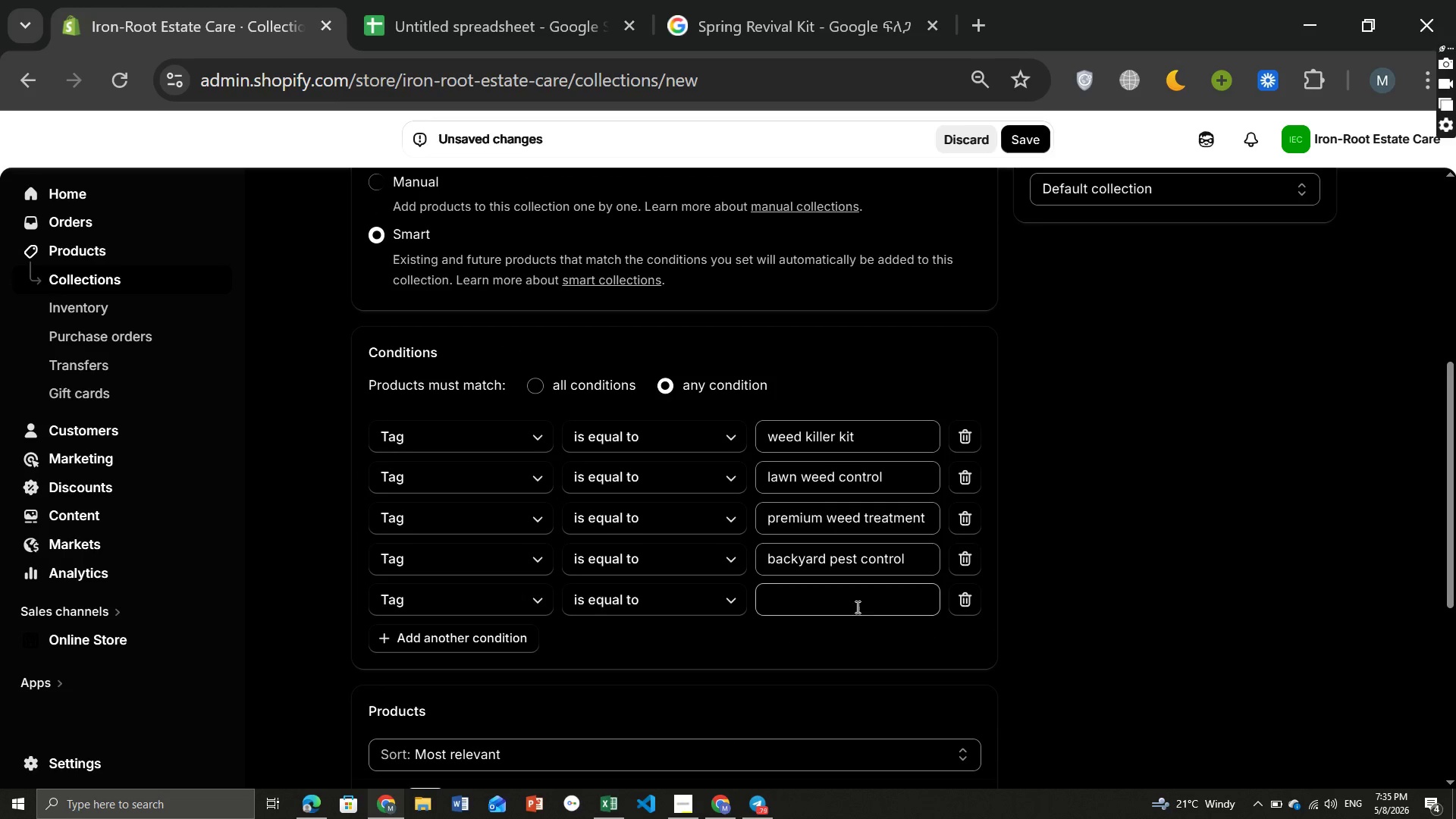 
left_click([844, 602])
 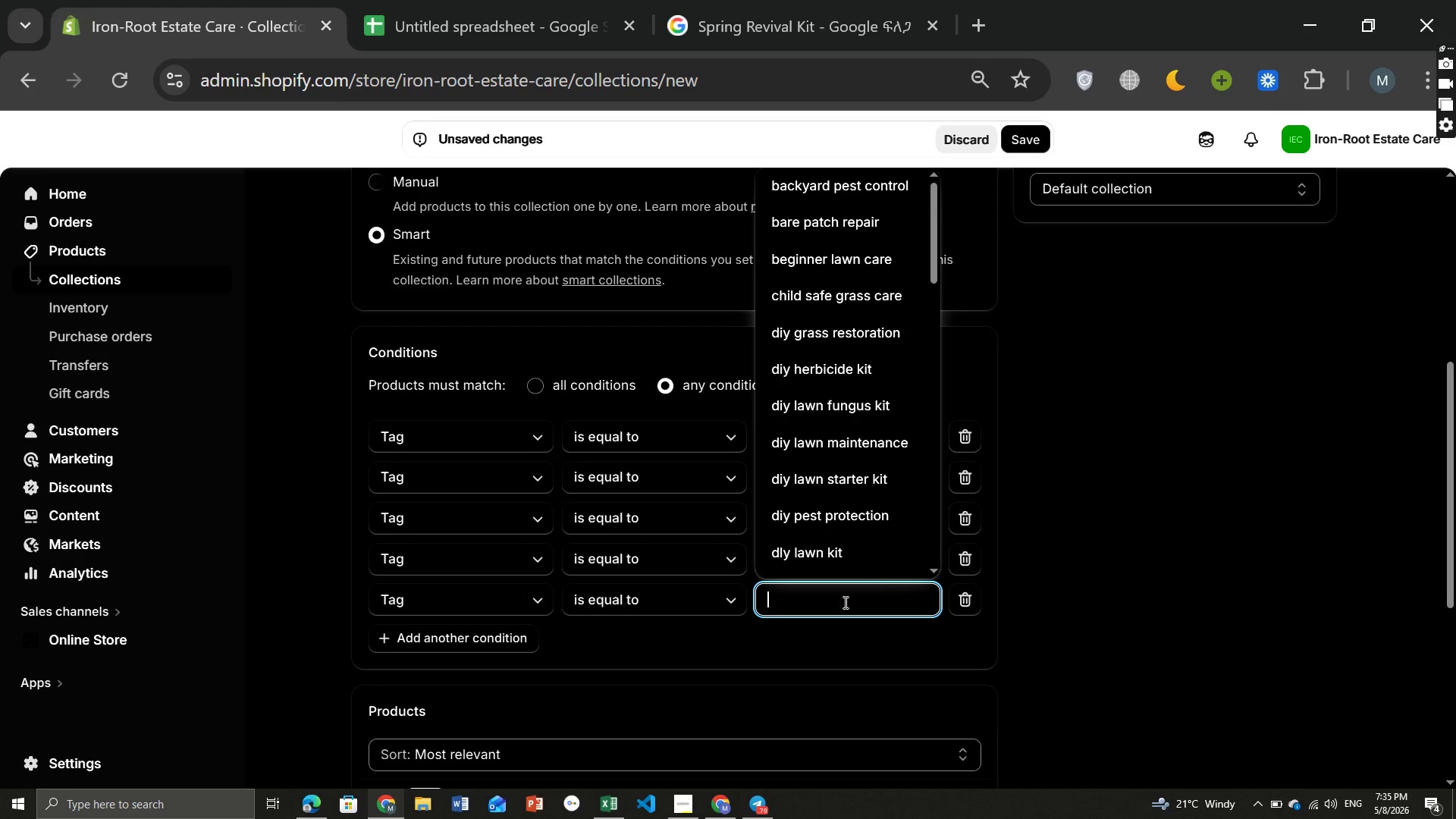 
type(pest)
 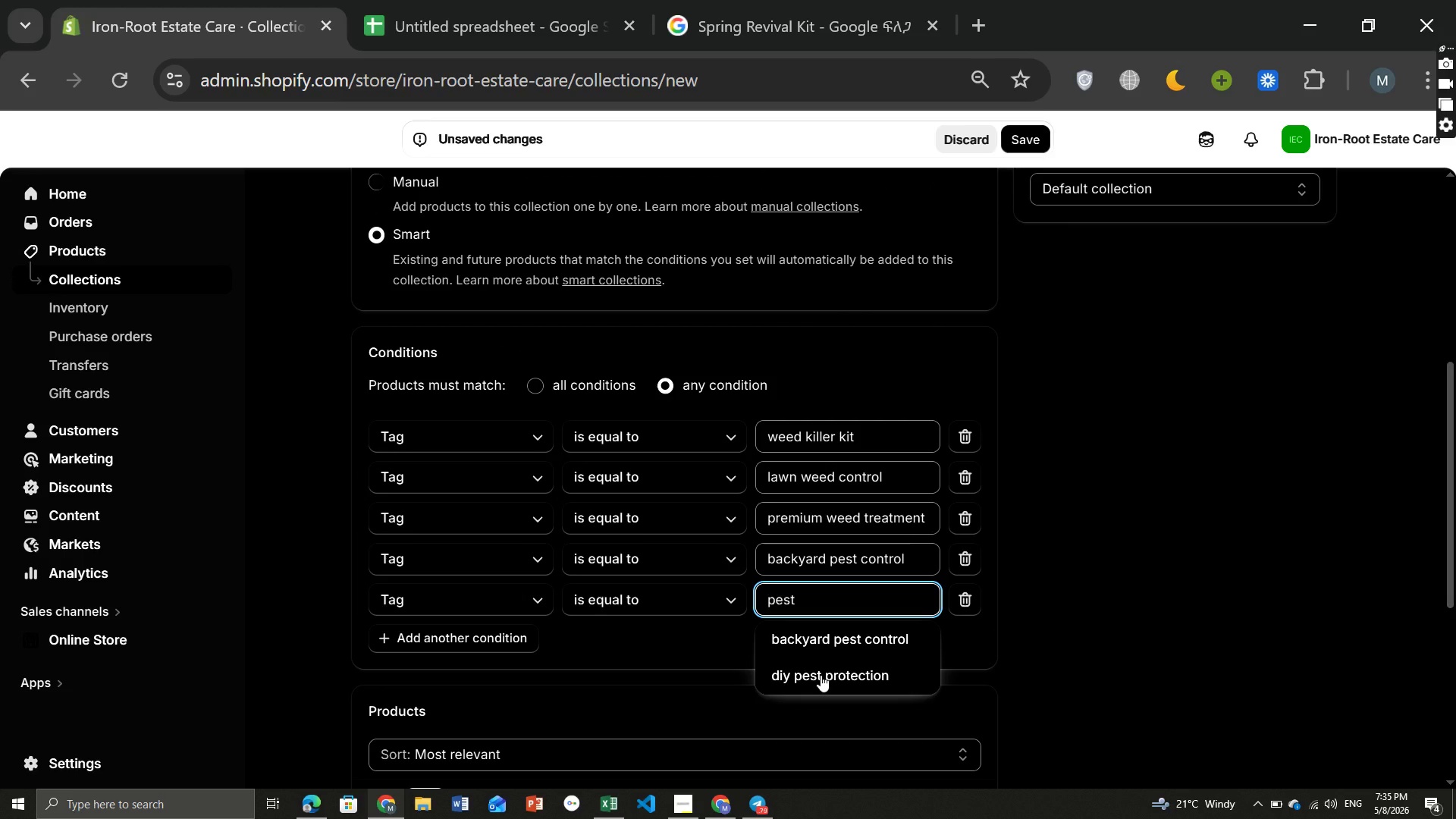 
left_click([821, 675])
 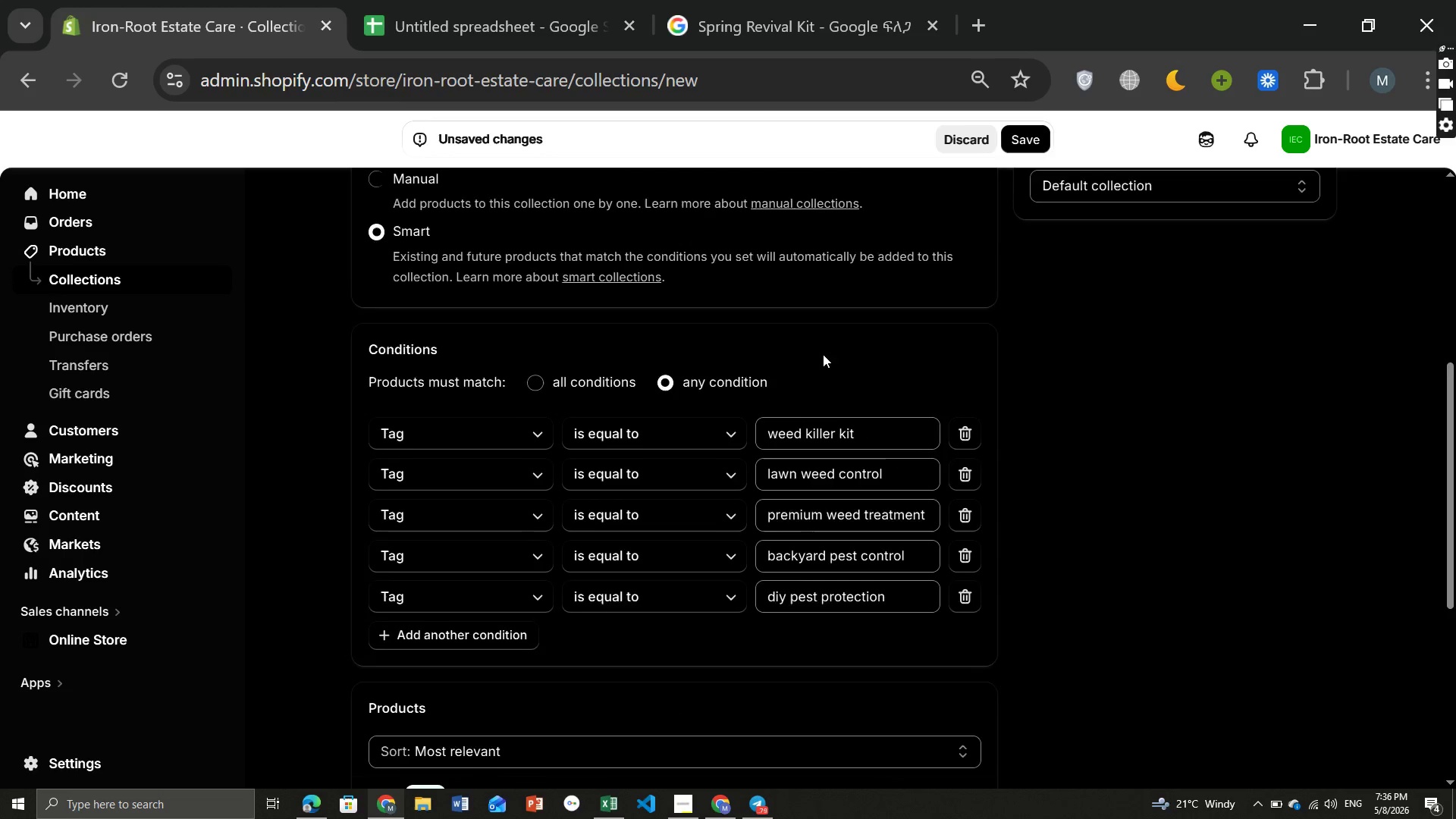 
wait(25.36)
 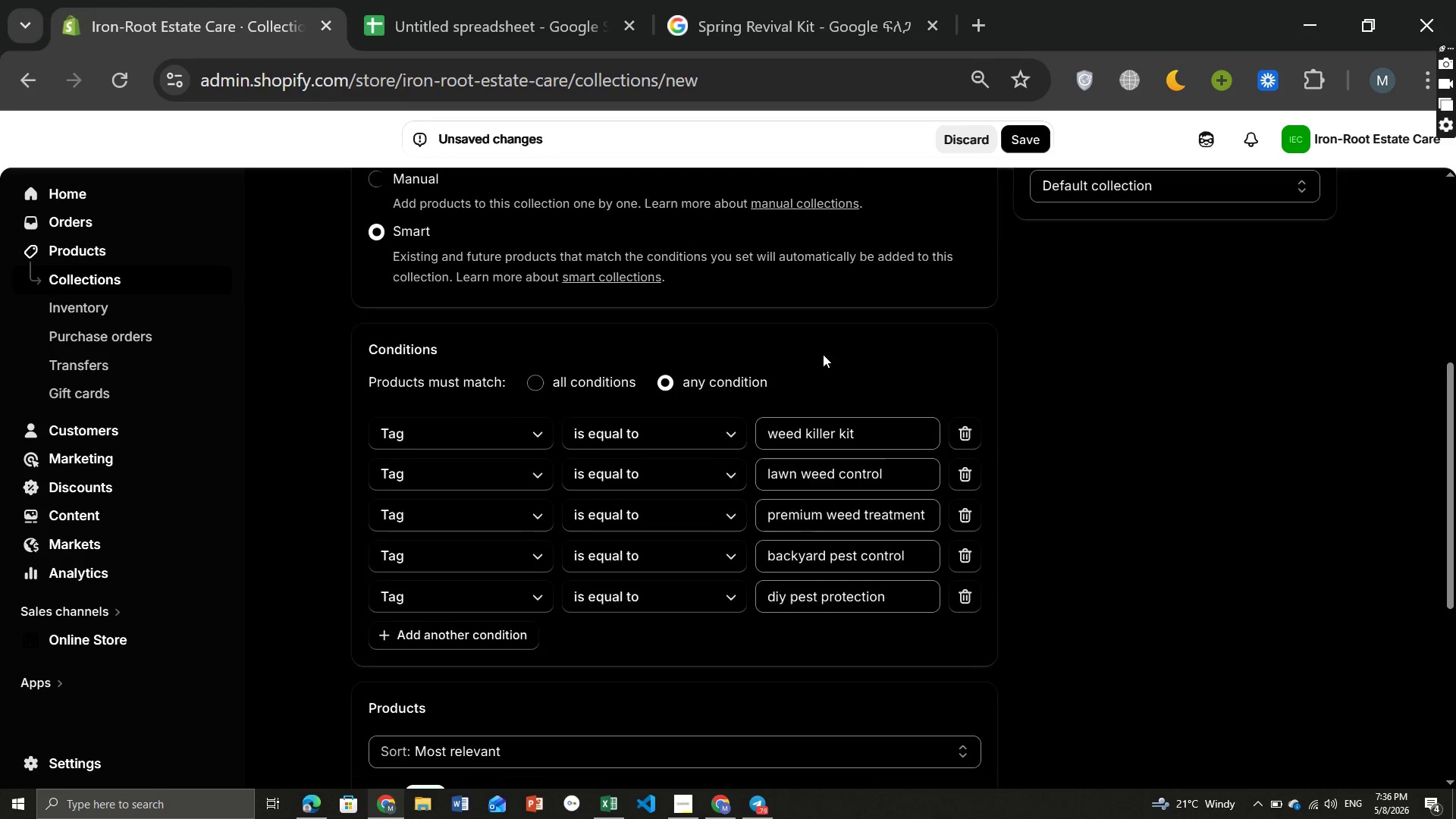 
left_click([1023, 129])
 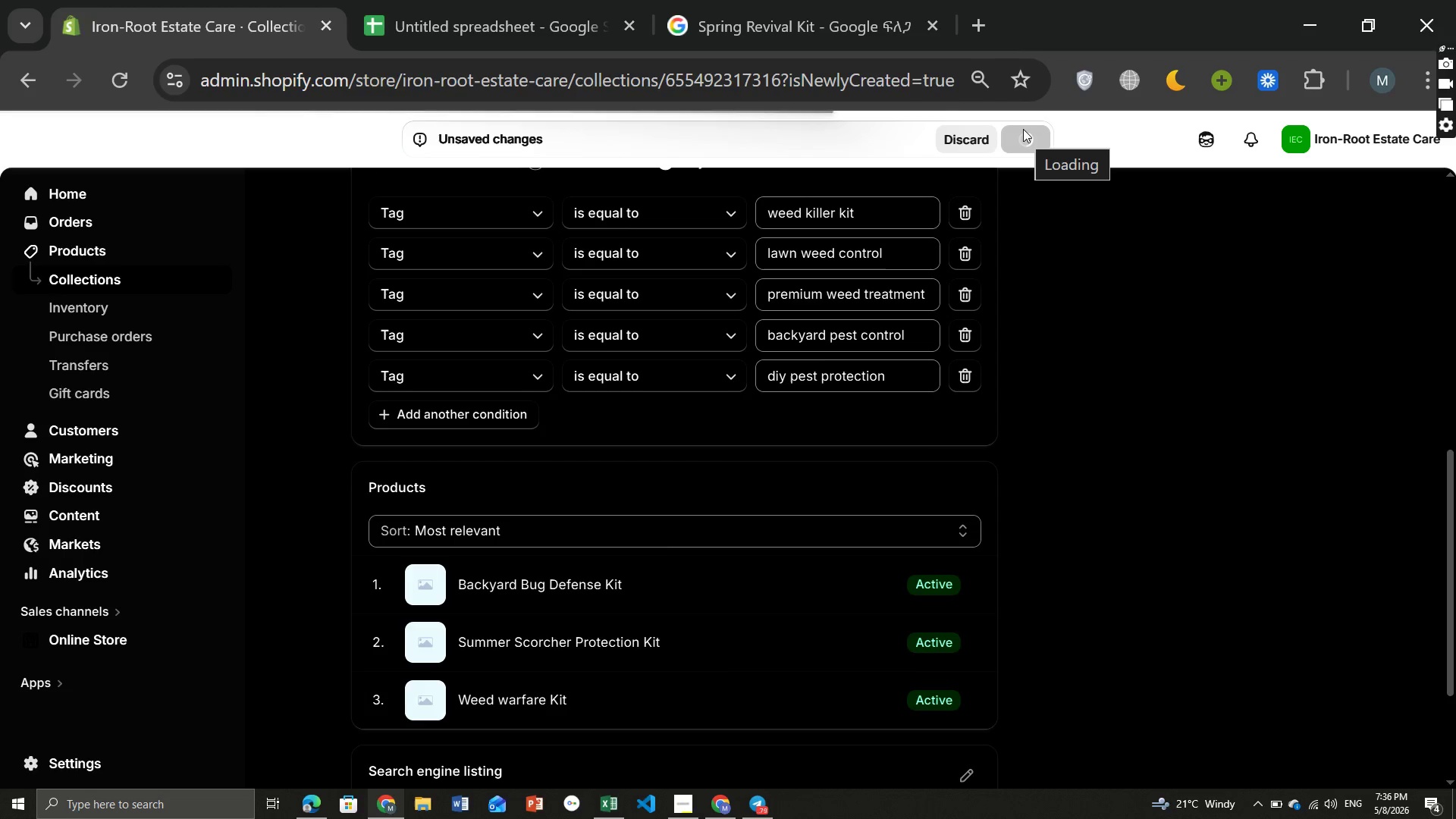 
wait(9.78)
 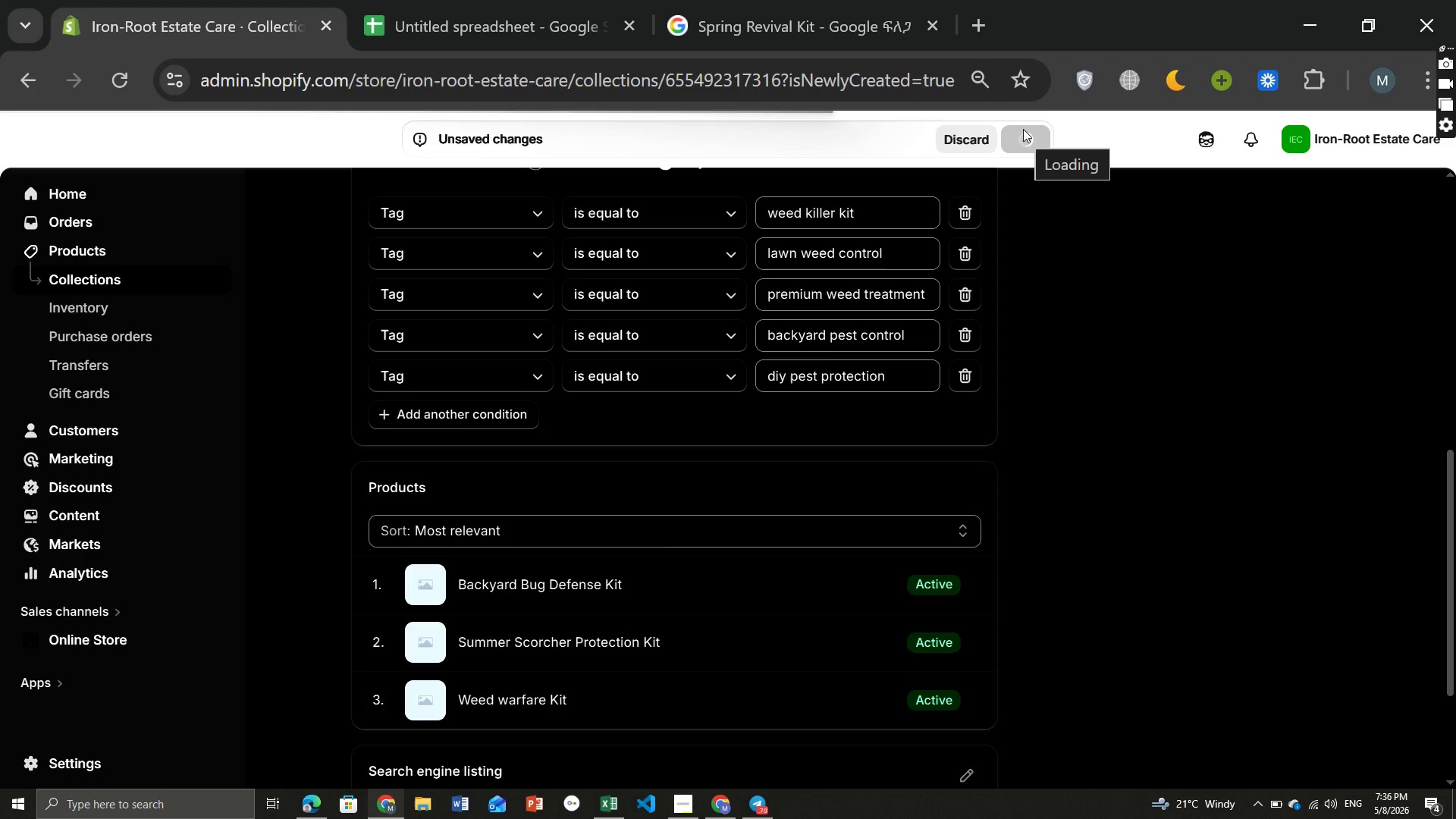 
left_click([364, 202])
 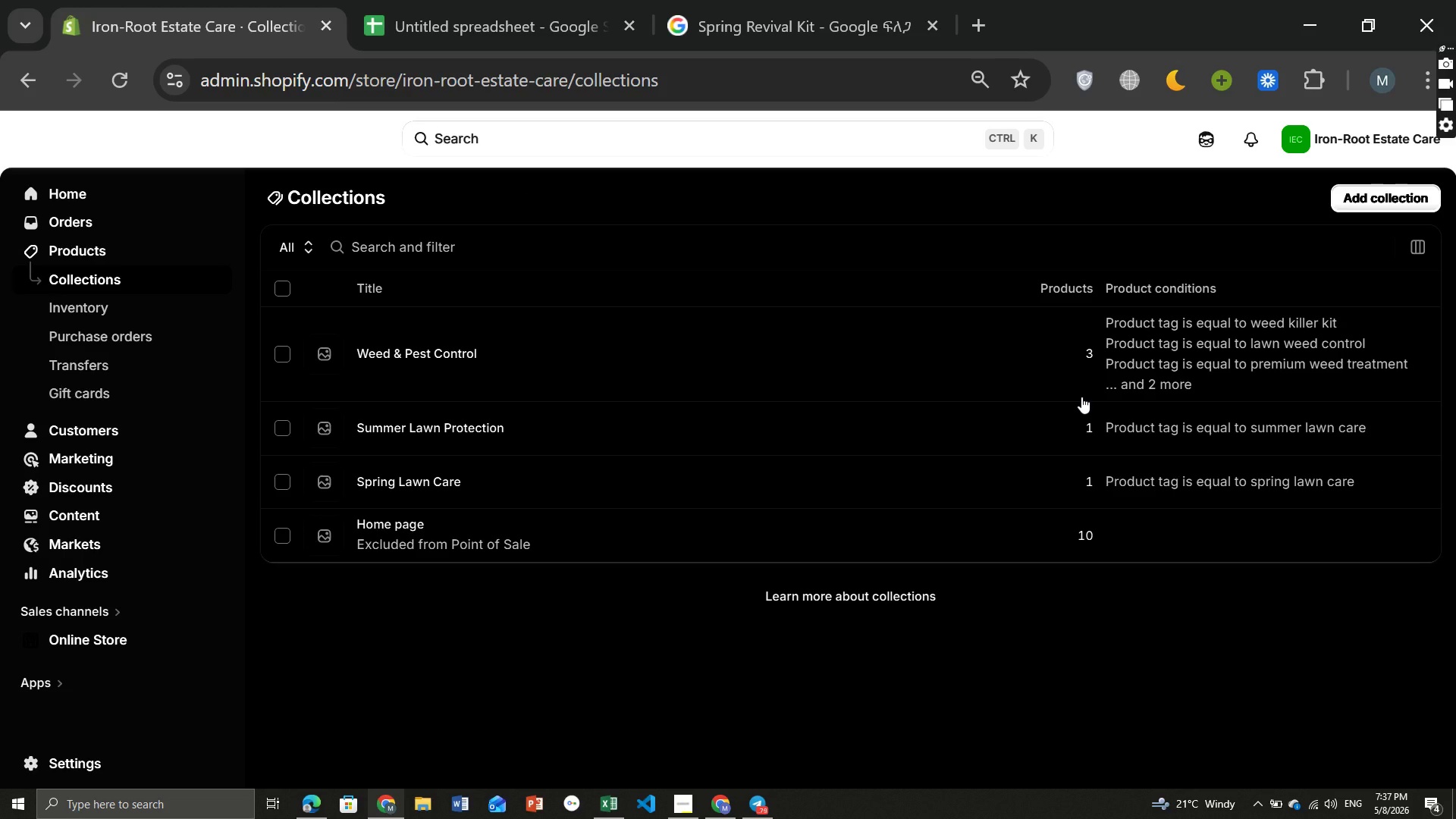 
wait(95.23)
 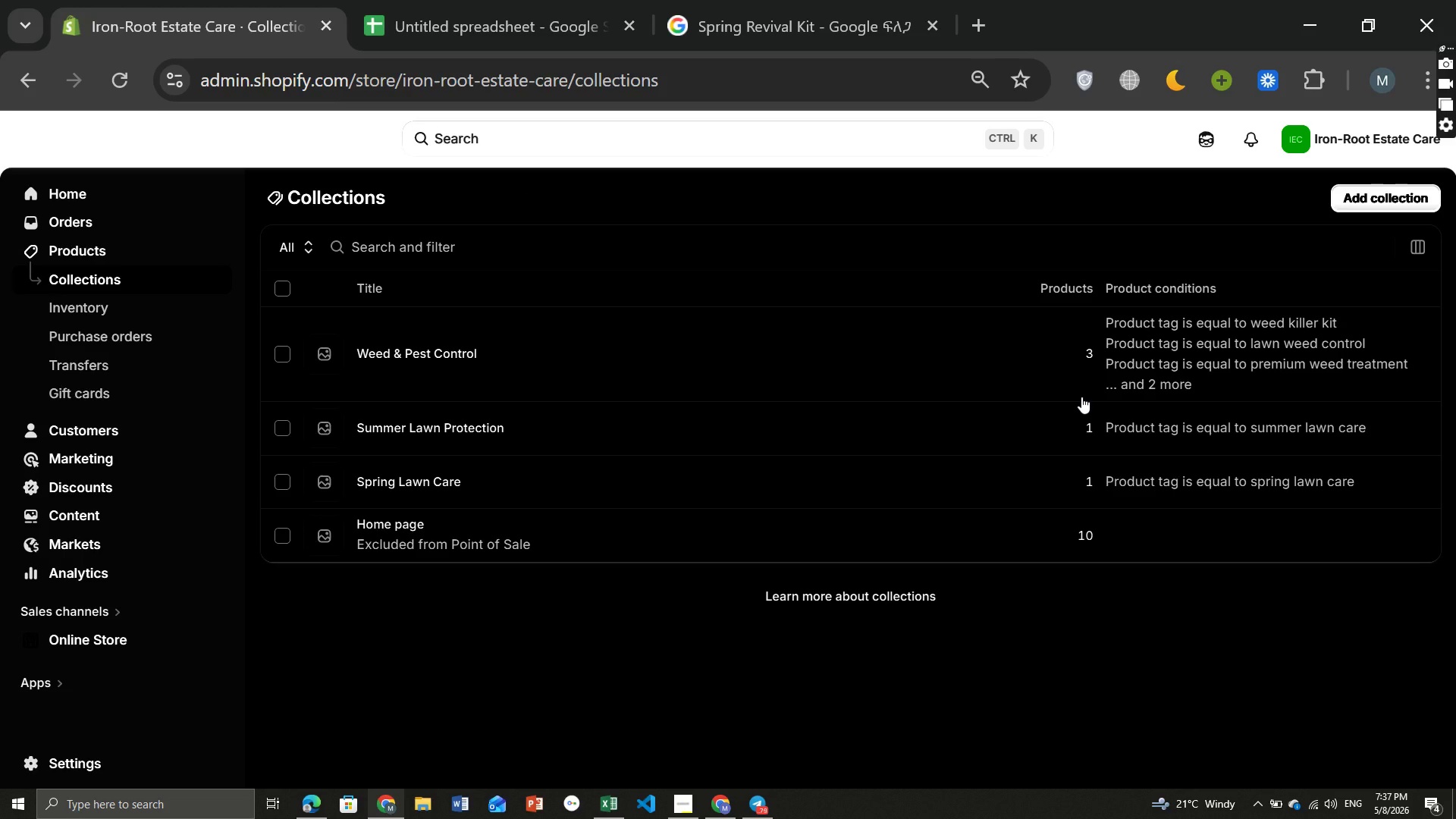 
left_click([438, 353])
 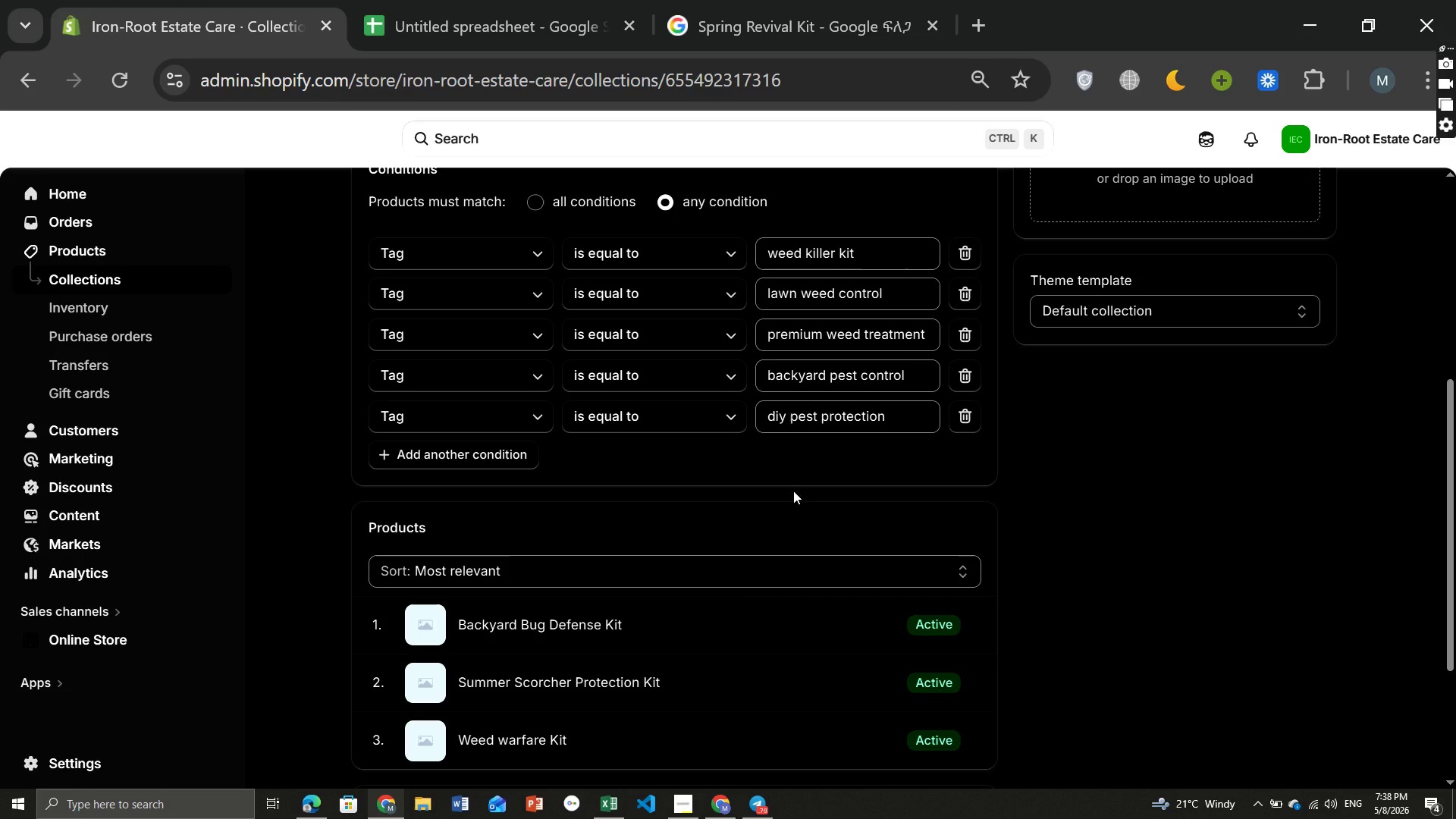 
wait(7.91)
 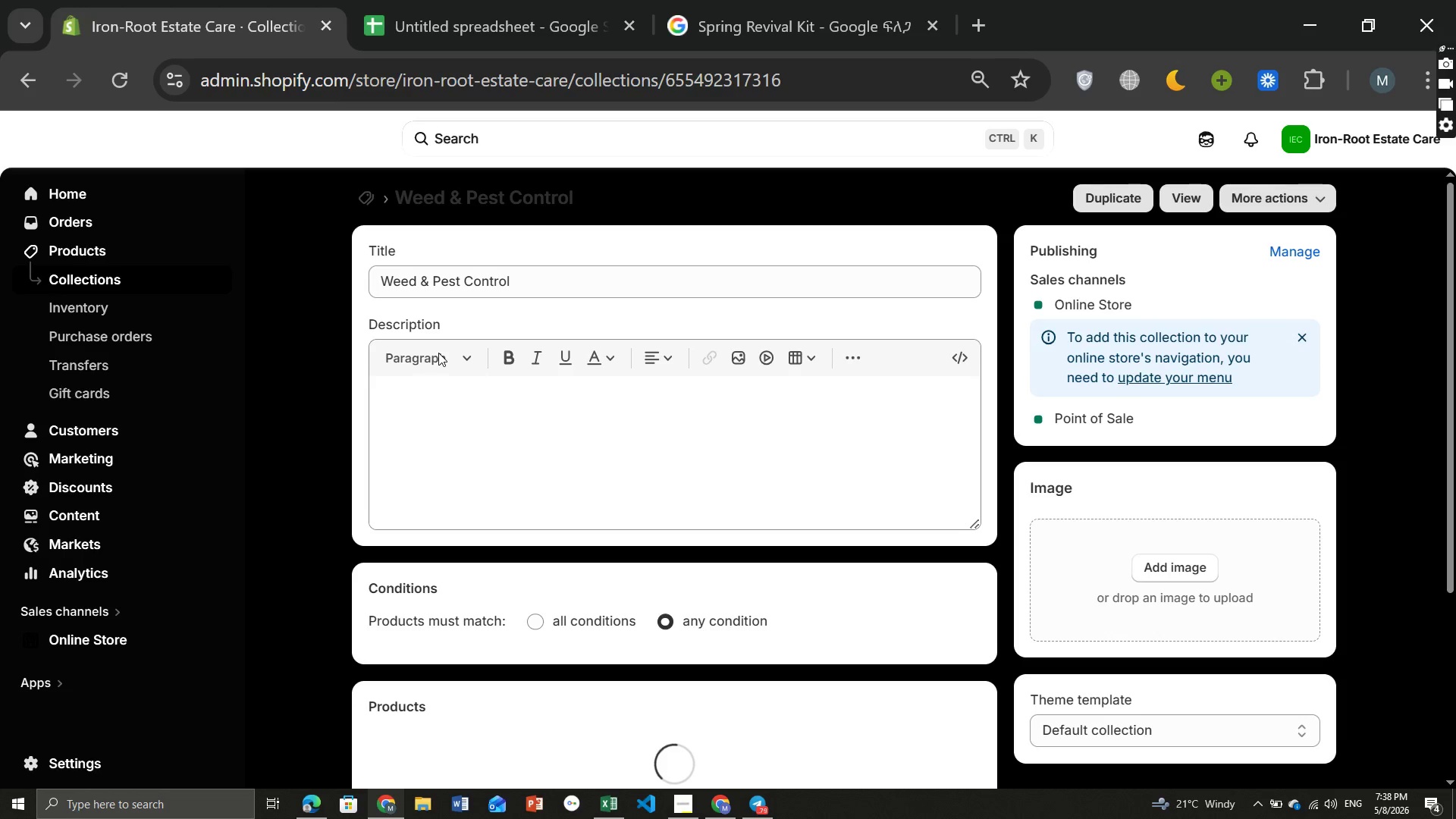 
left_click([966, 287])
 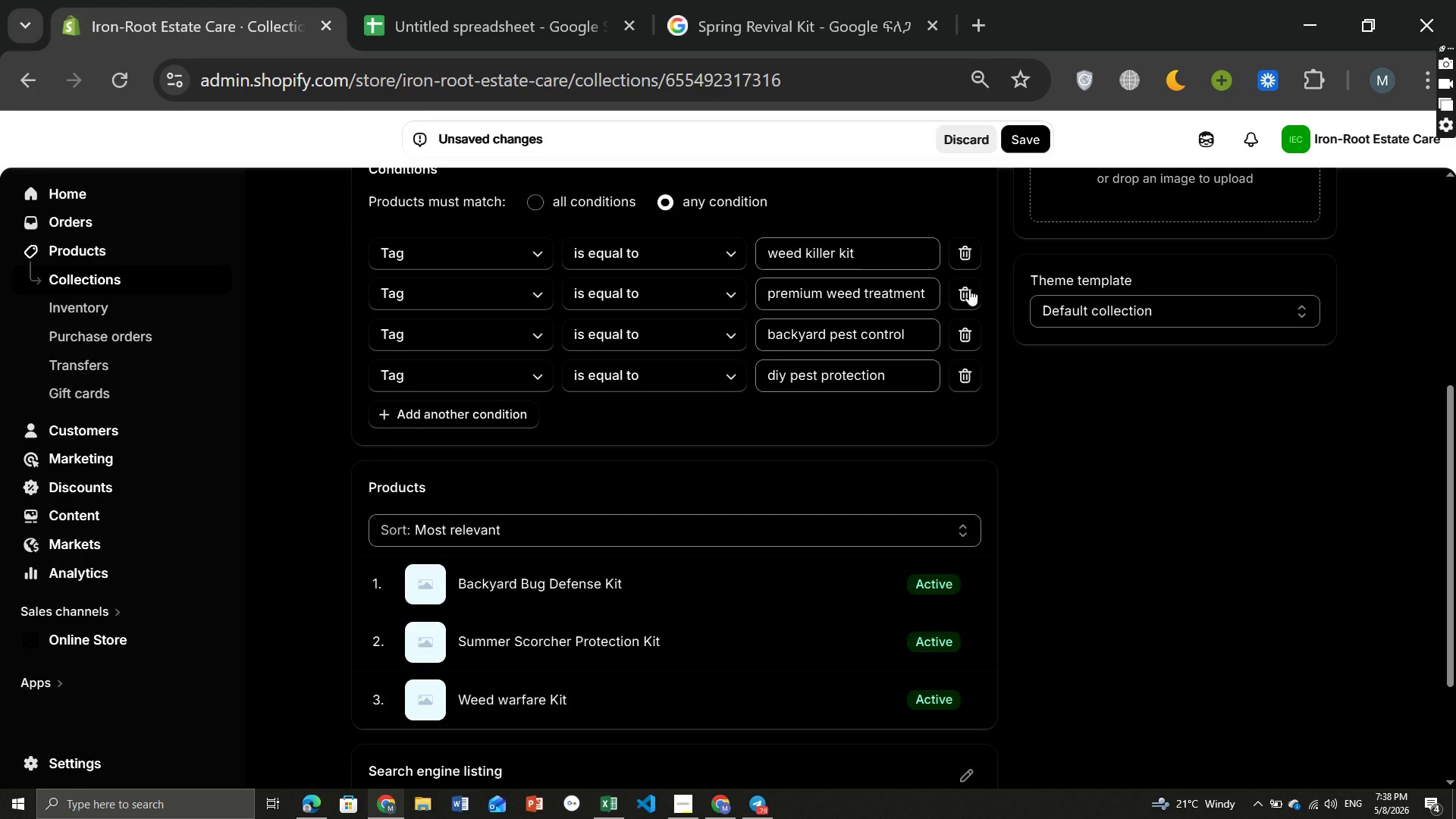 
left_click([966, 288])
 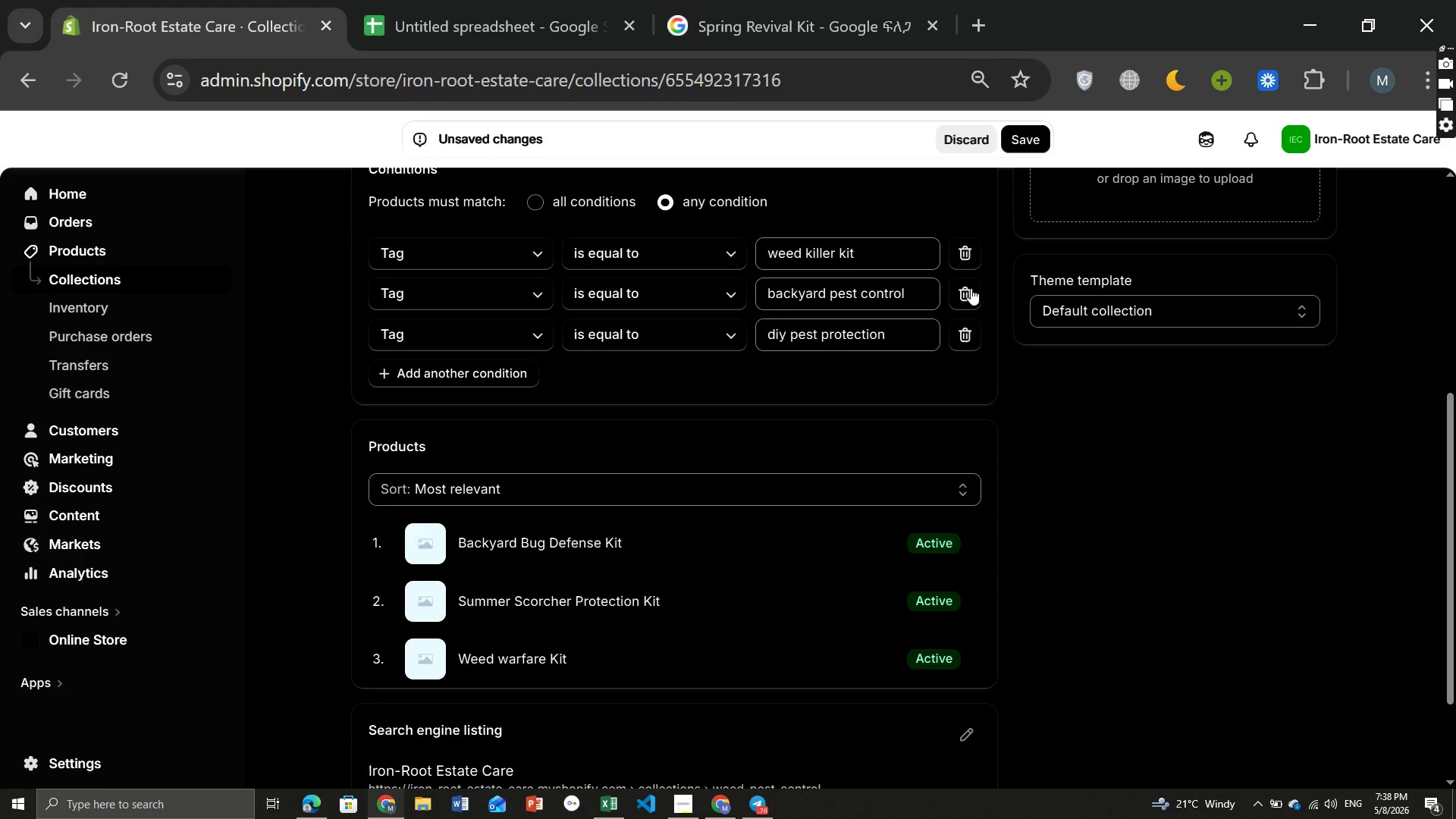 
left_click([968, 288])
 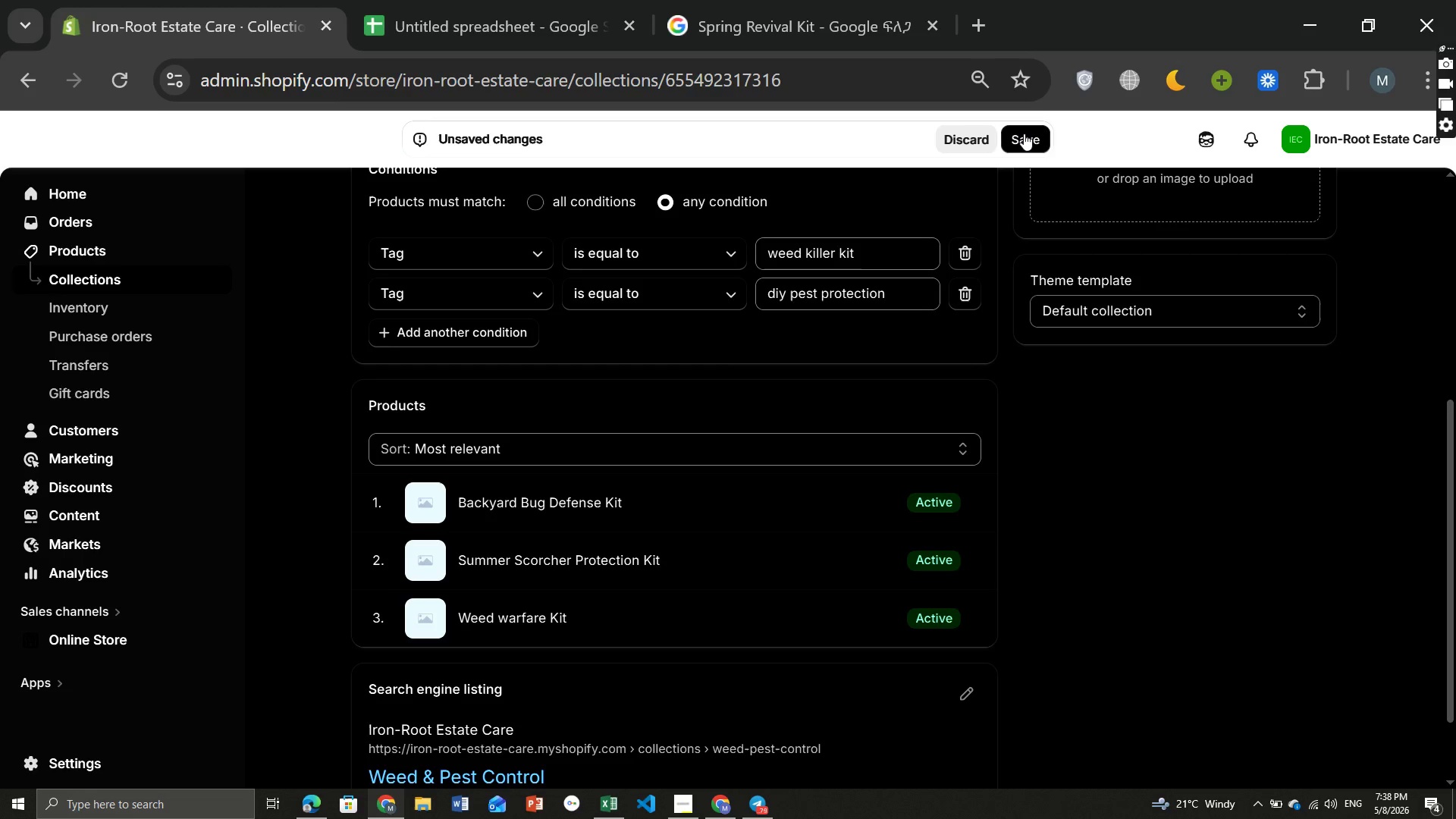 
wait(6.25)
 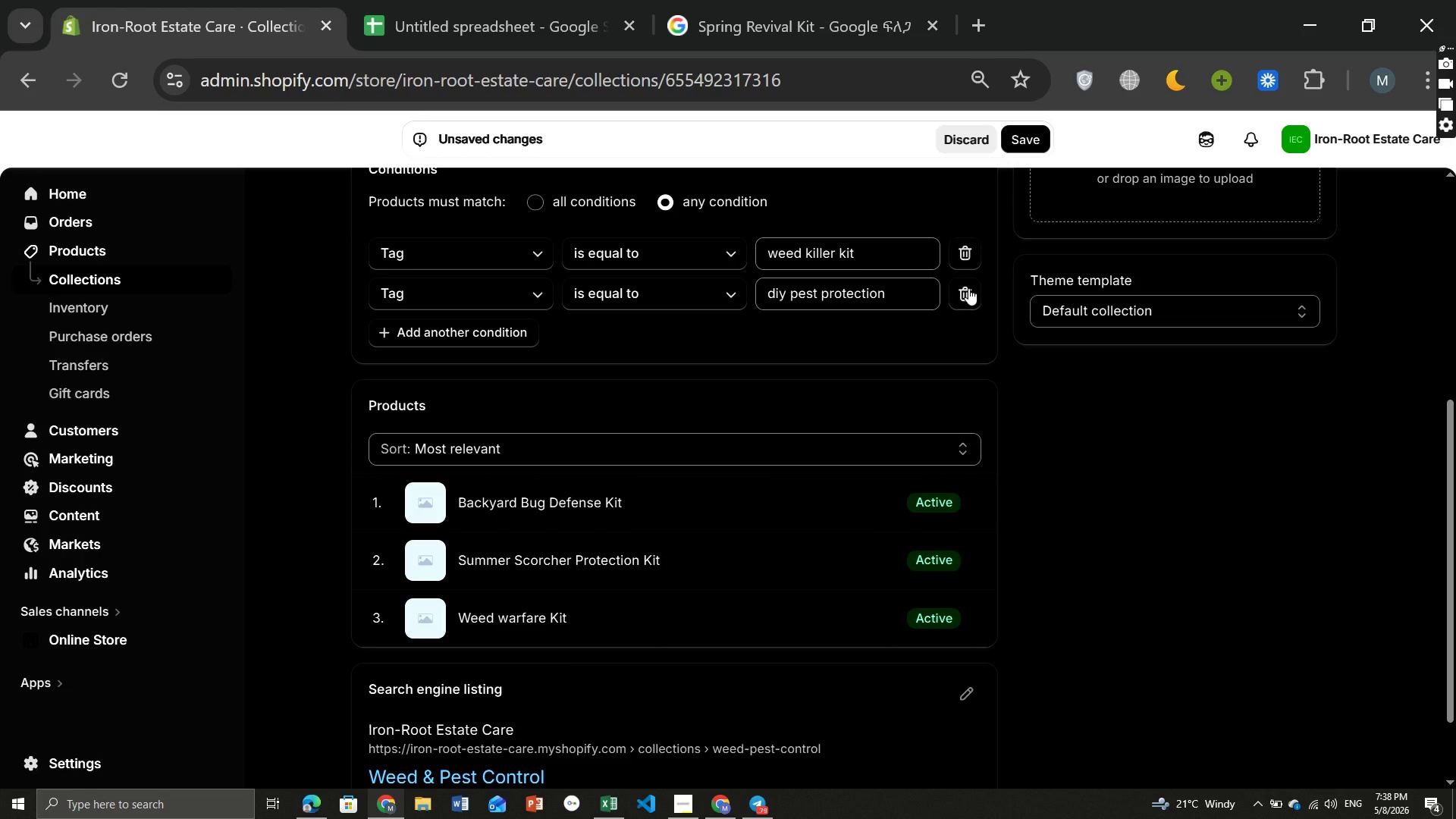 
left_click([1023, 133])
 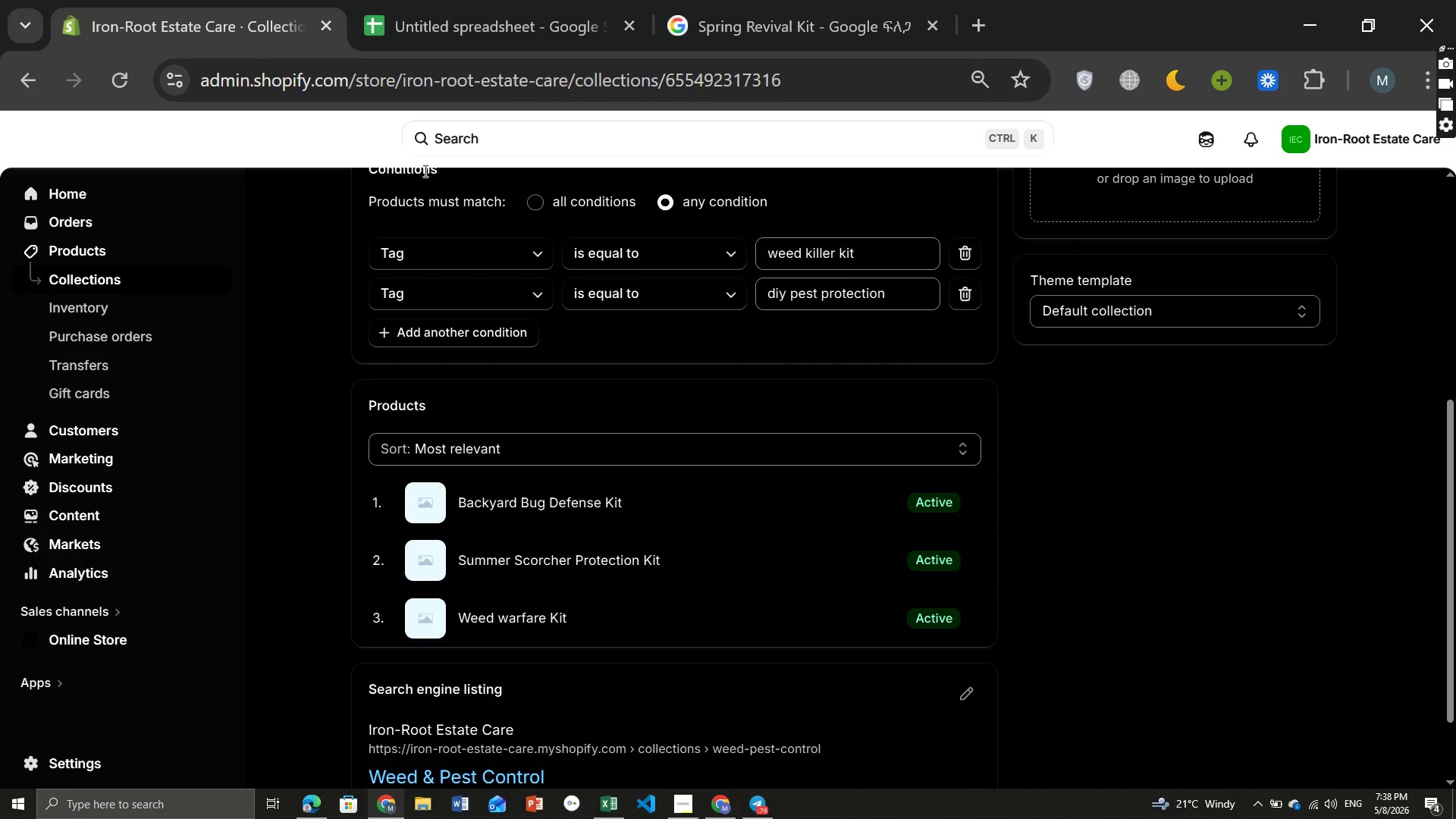 
wait(6.62)
 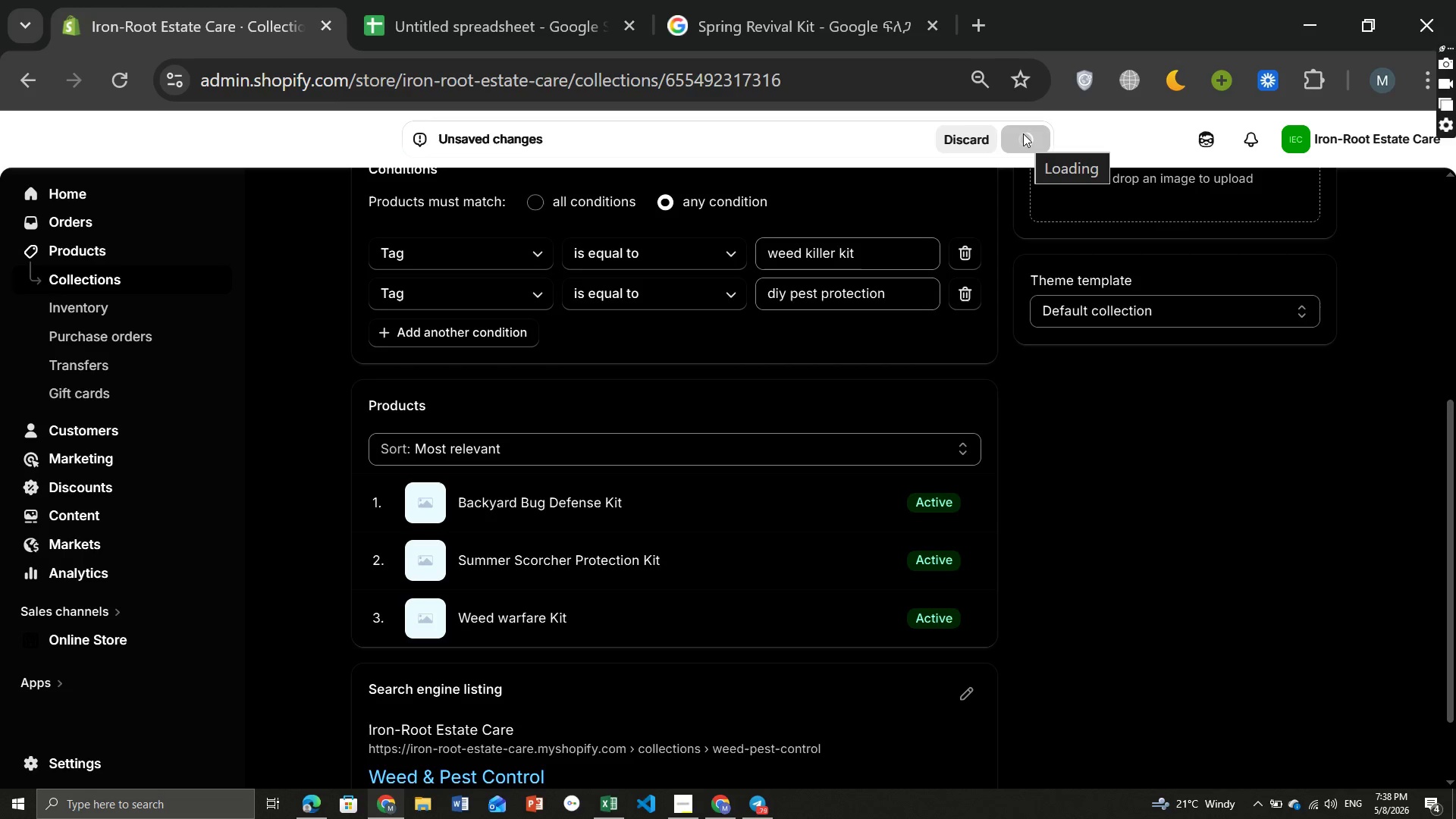 
left_click([368, 197])
 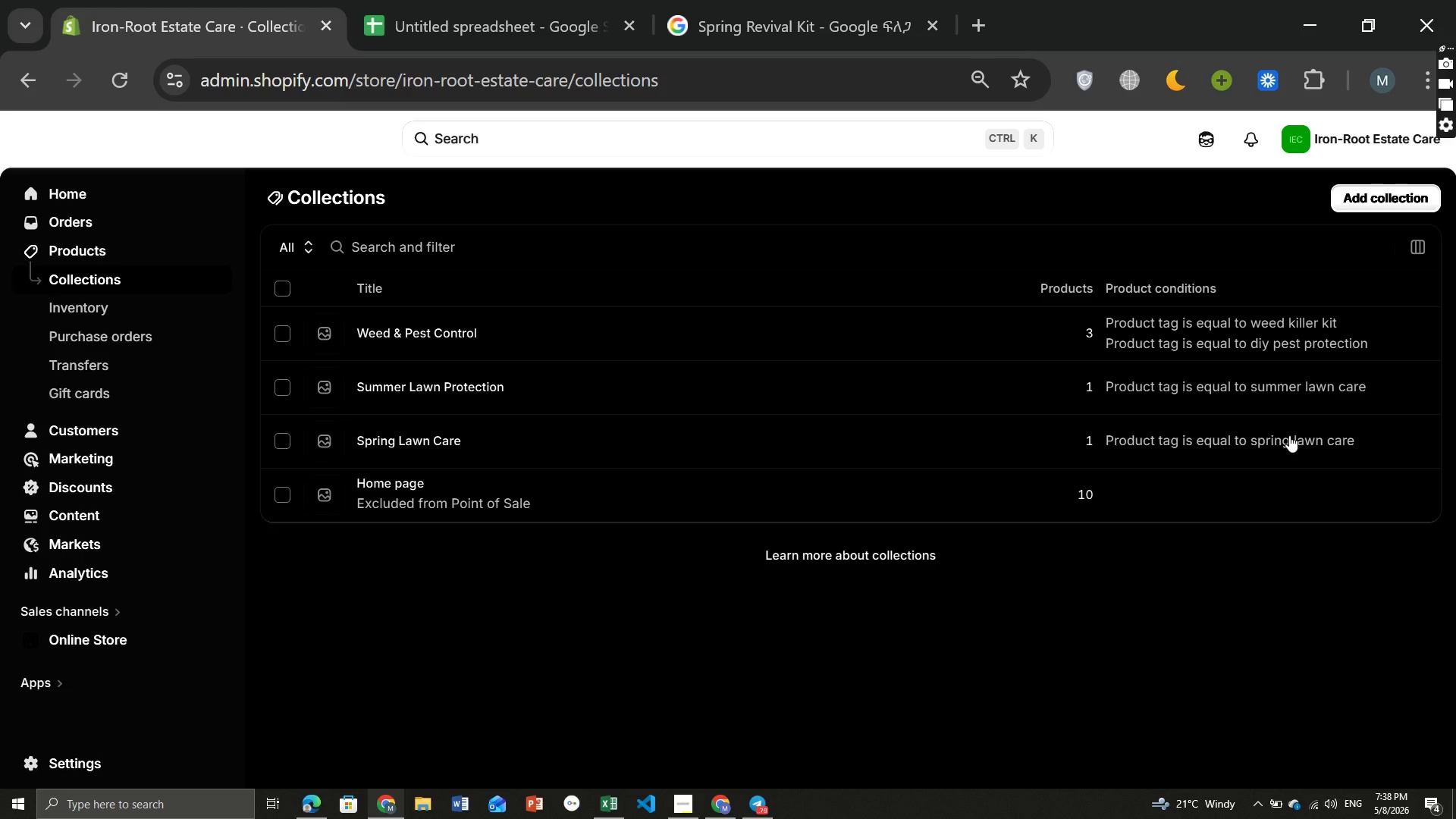 
wait(5.05)
 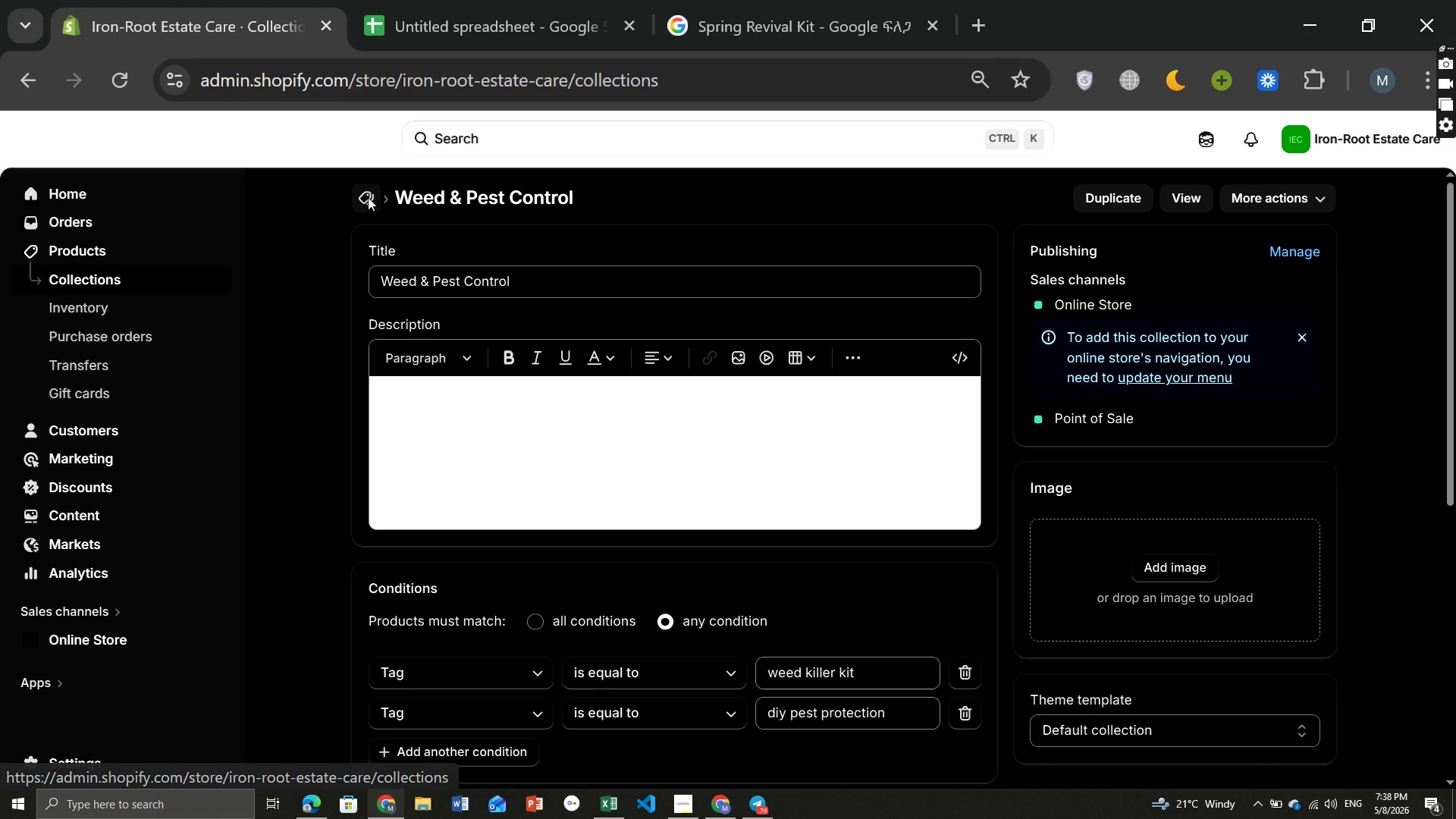 
left_click([1355, 193])
 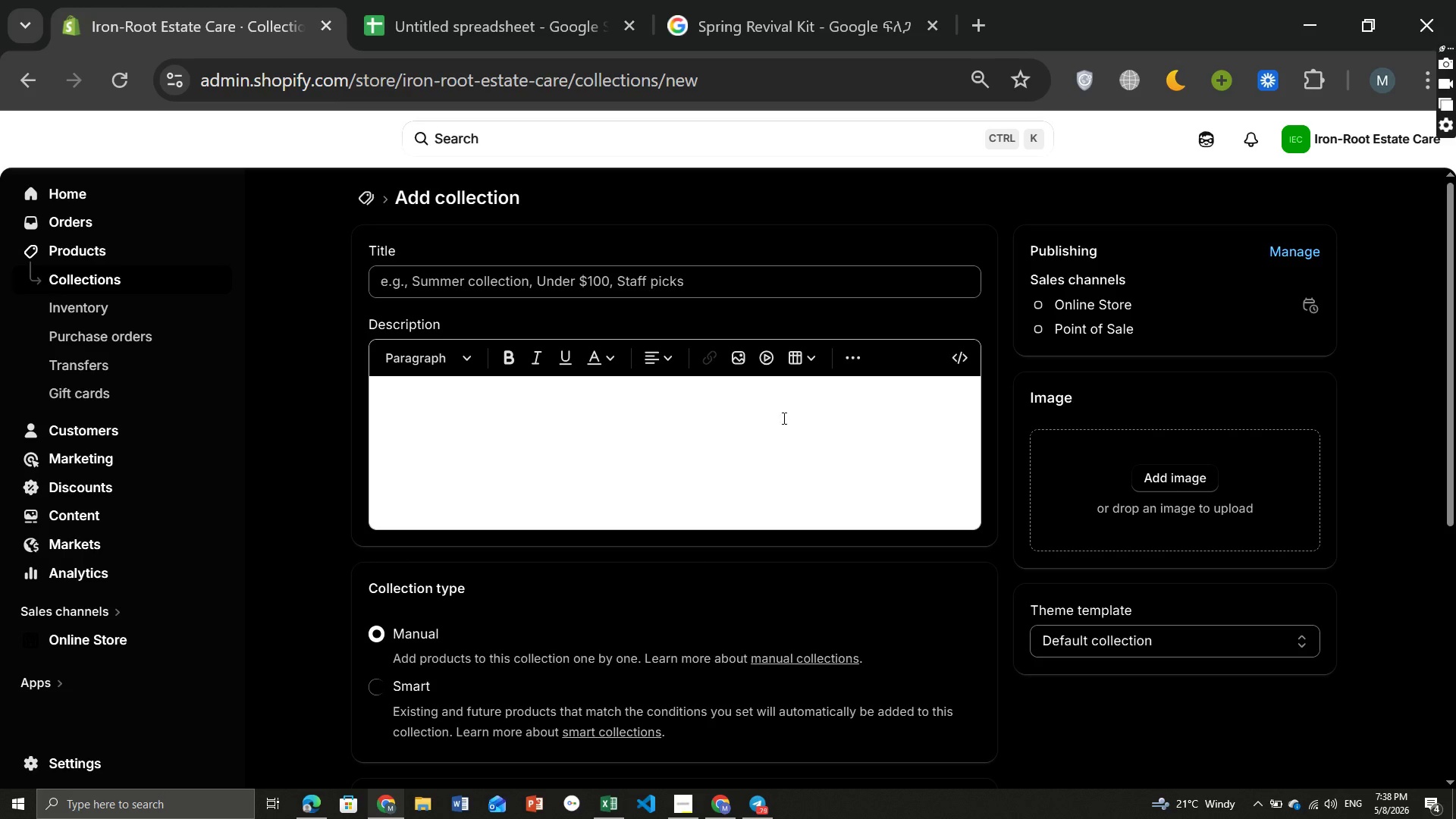 
left_click([586, 281])
 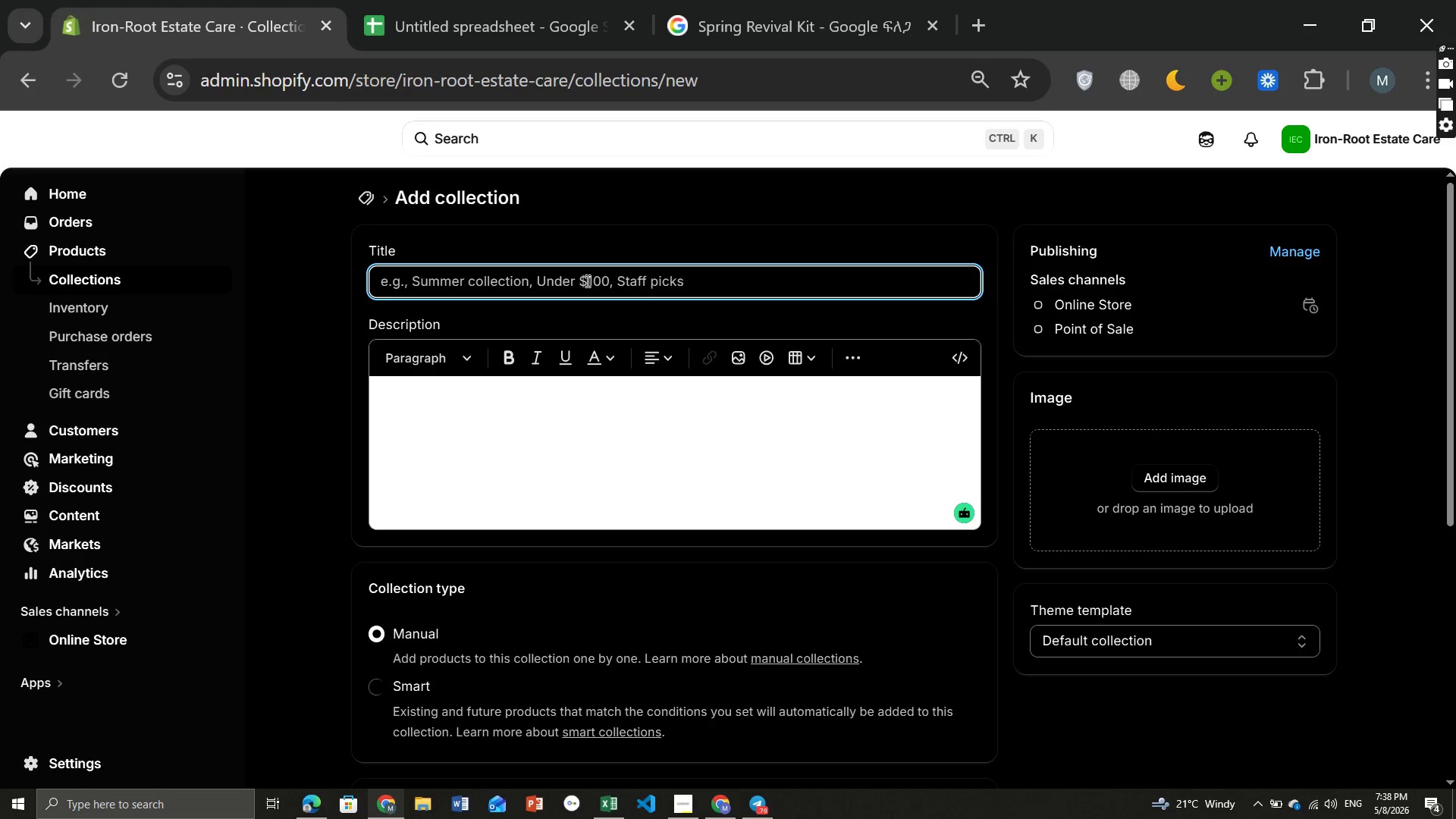 
type(Pet-Safe K)
key(Backspace)
type(Lawn Care)
 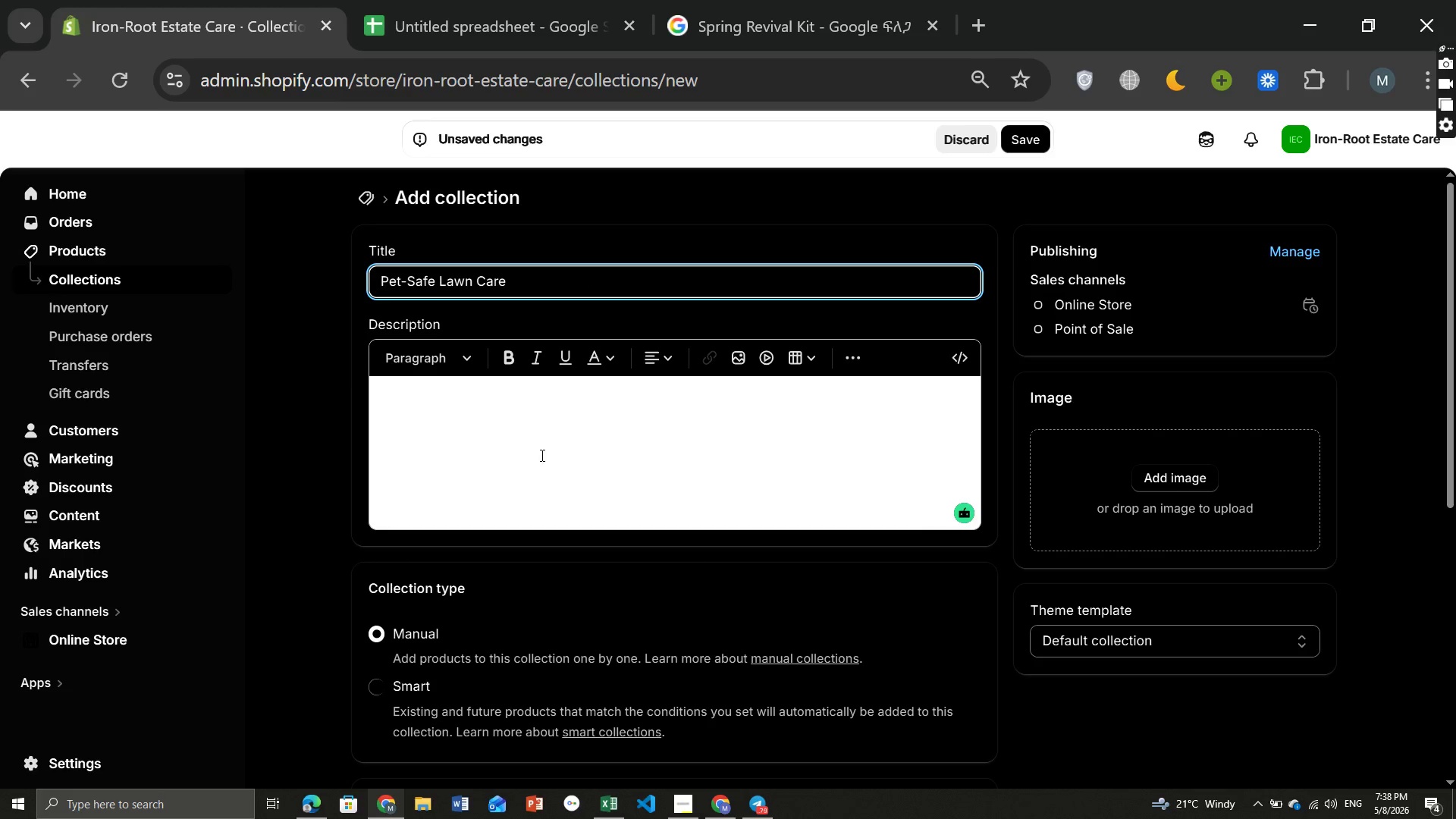 
left_click([533, 458])
 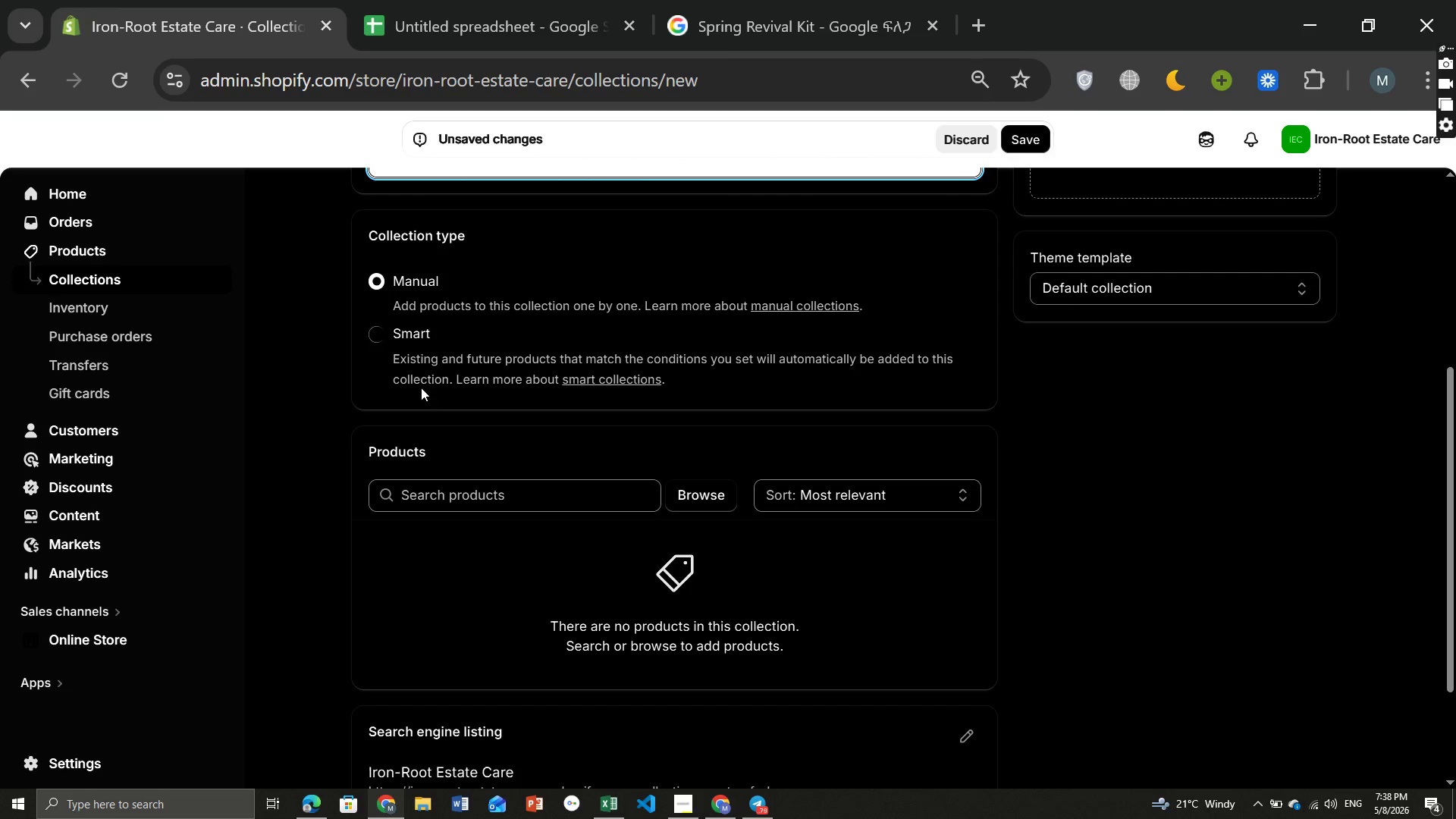 
left_click([385, 337])
 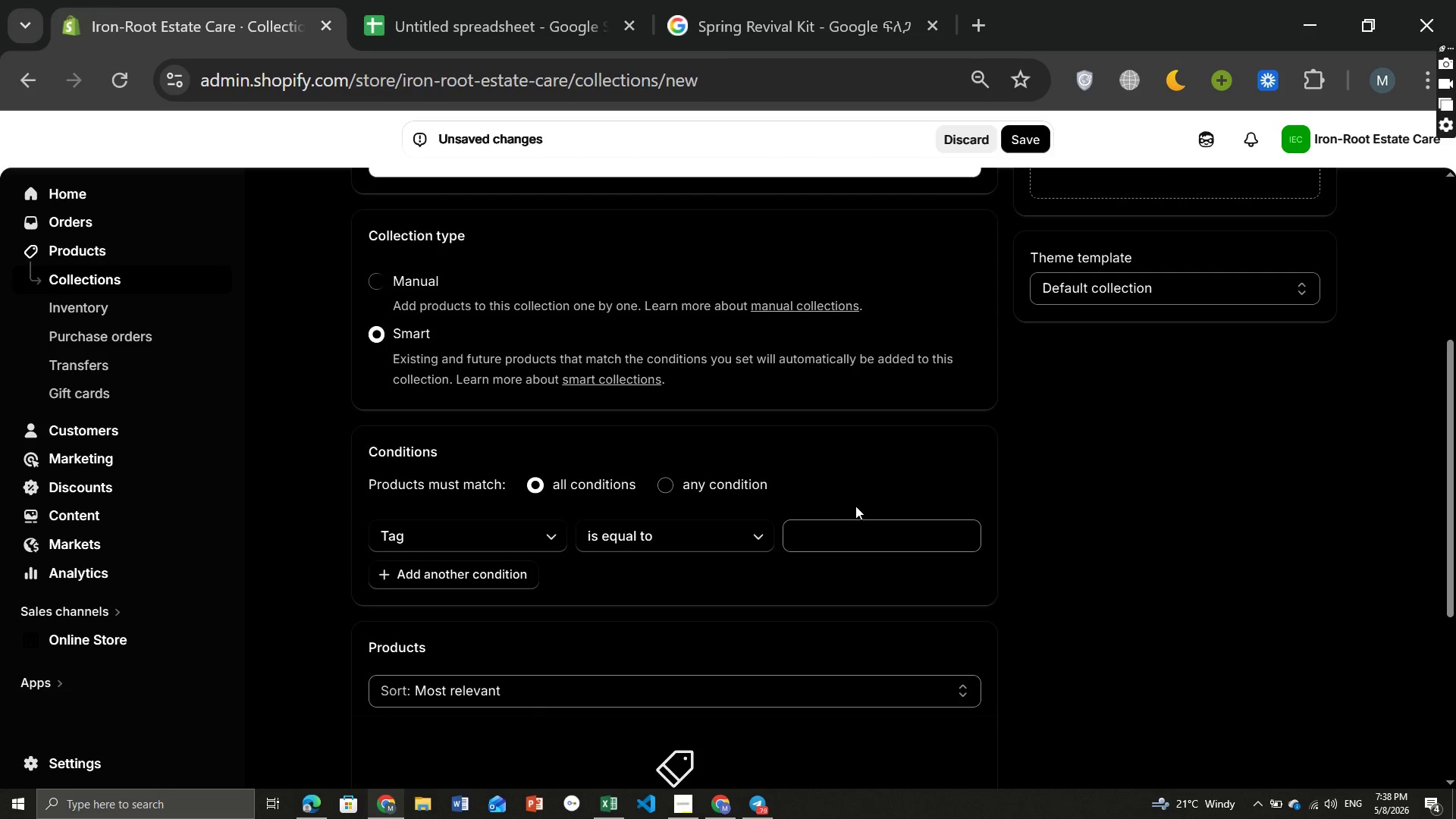 
left_click([839, 550])
 